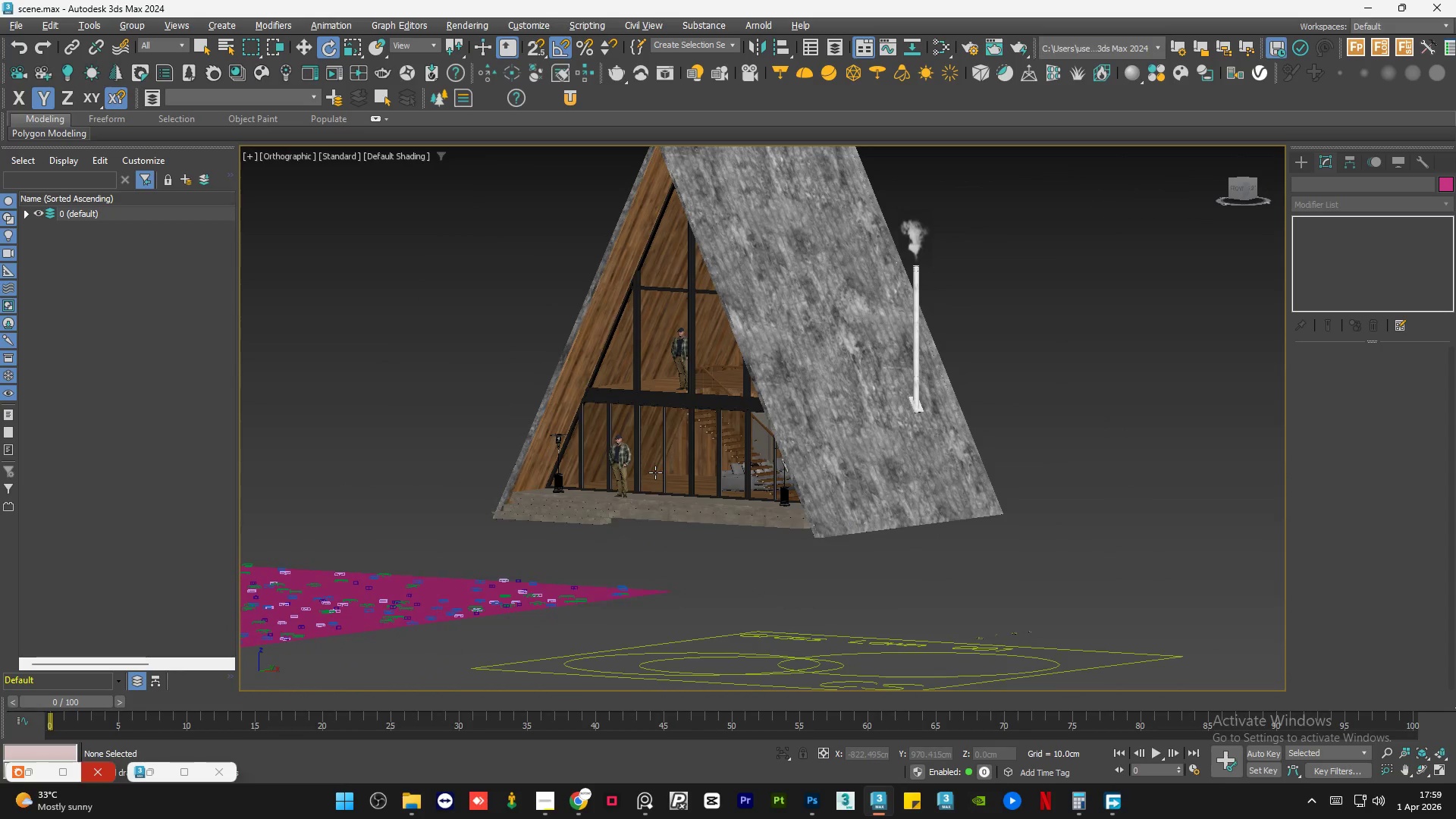 
key(Alt+AltLeft)
 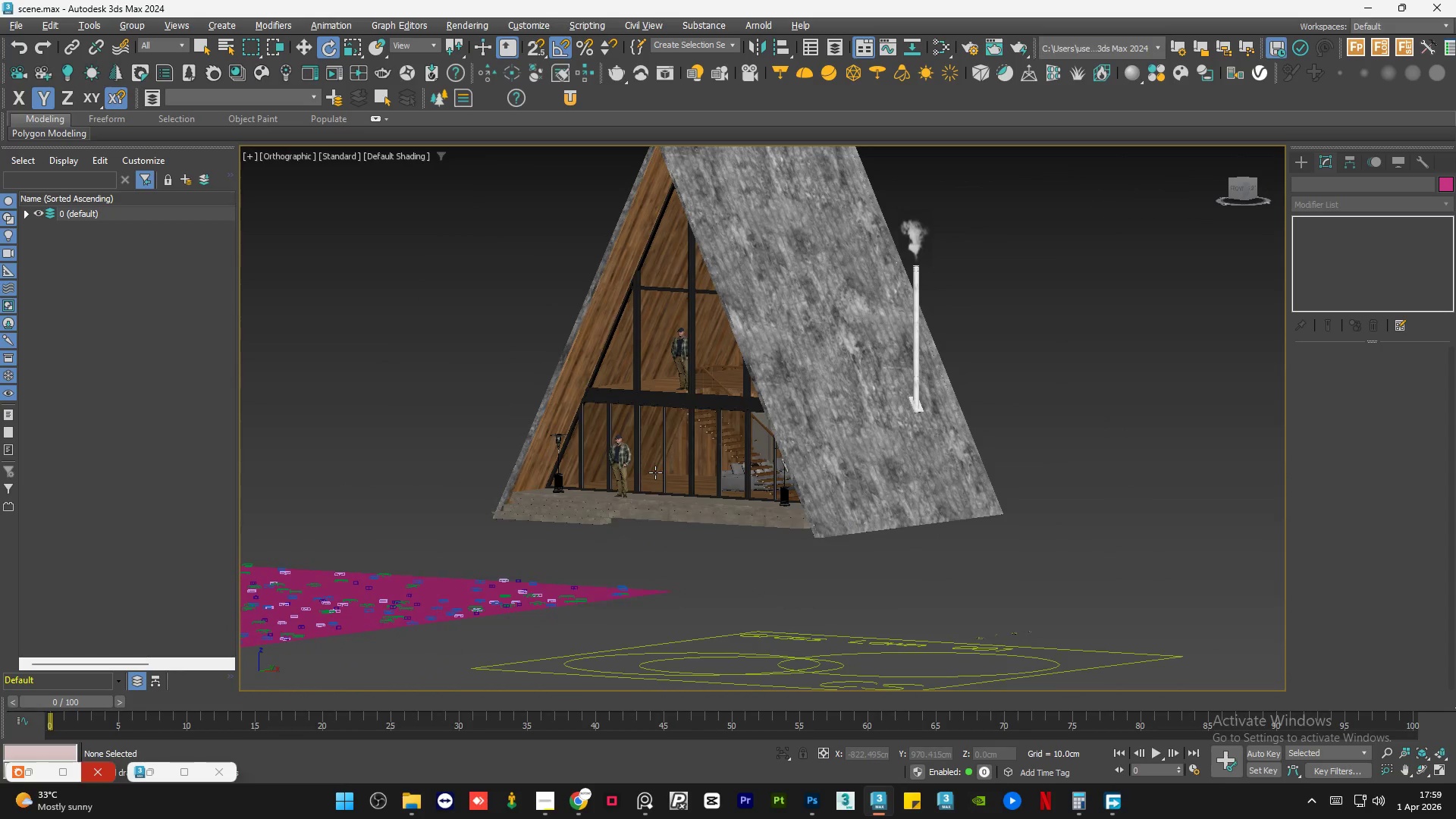 
key(Alt+AltLeft)
 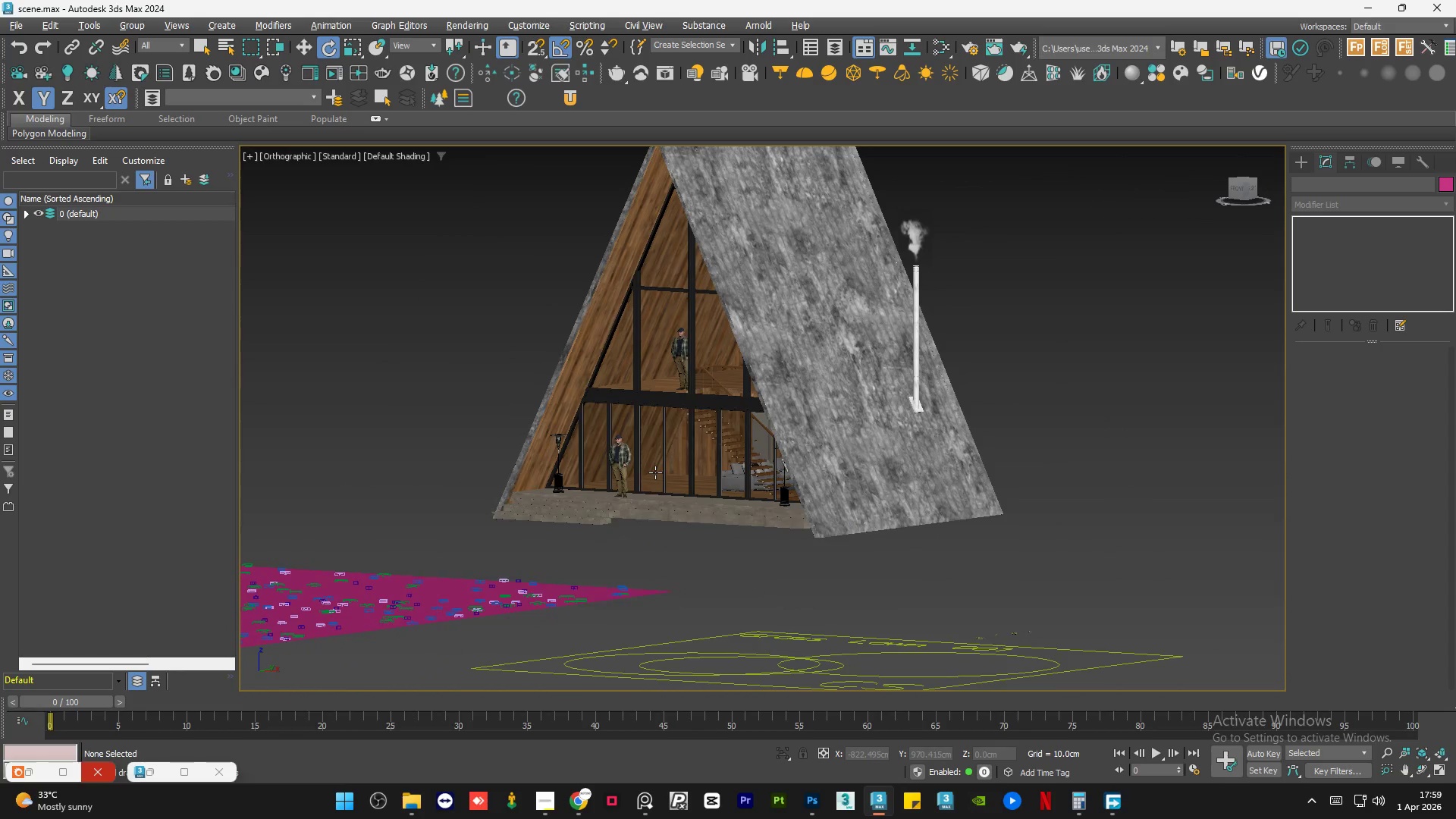 
key(Alt+AltLeft)
 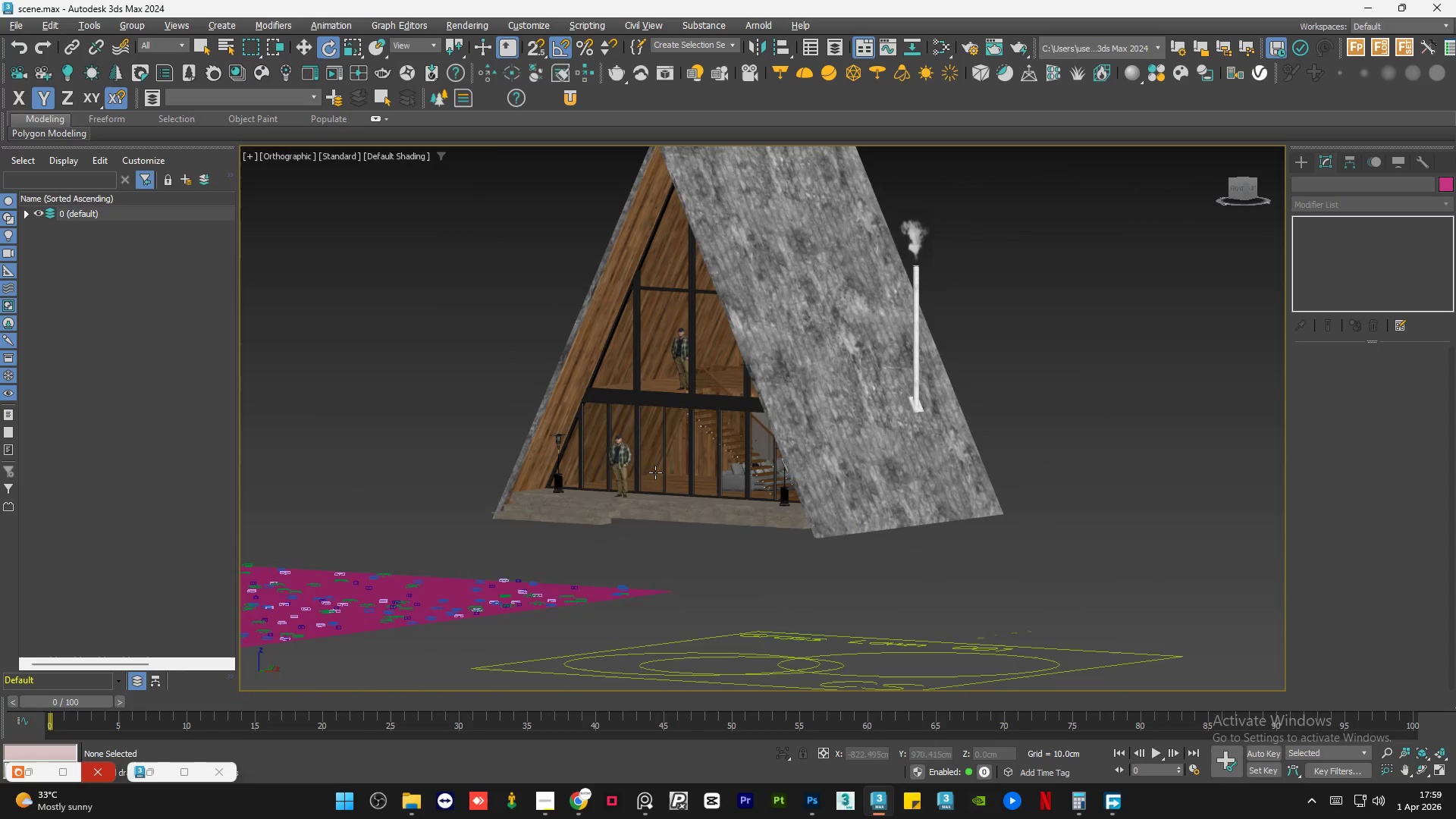 
key(Alt+AltLeft)
 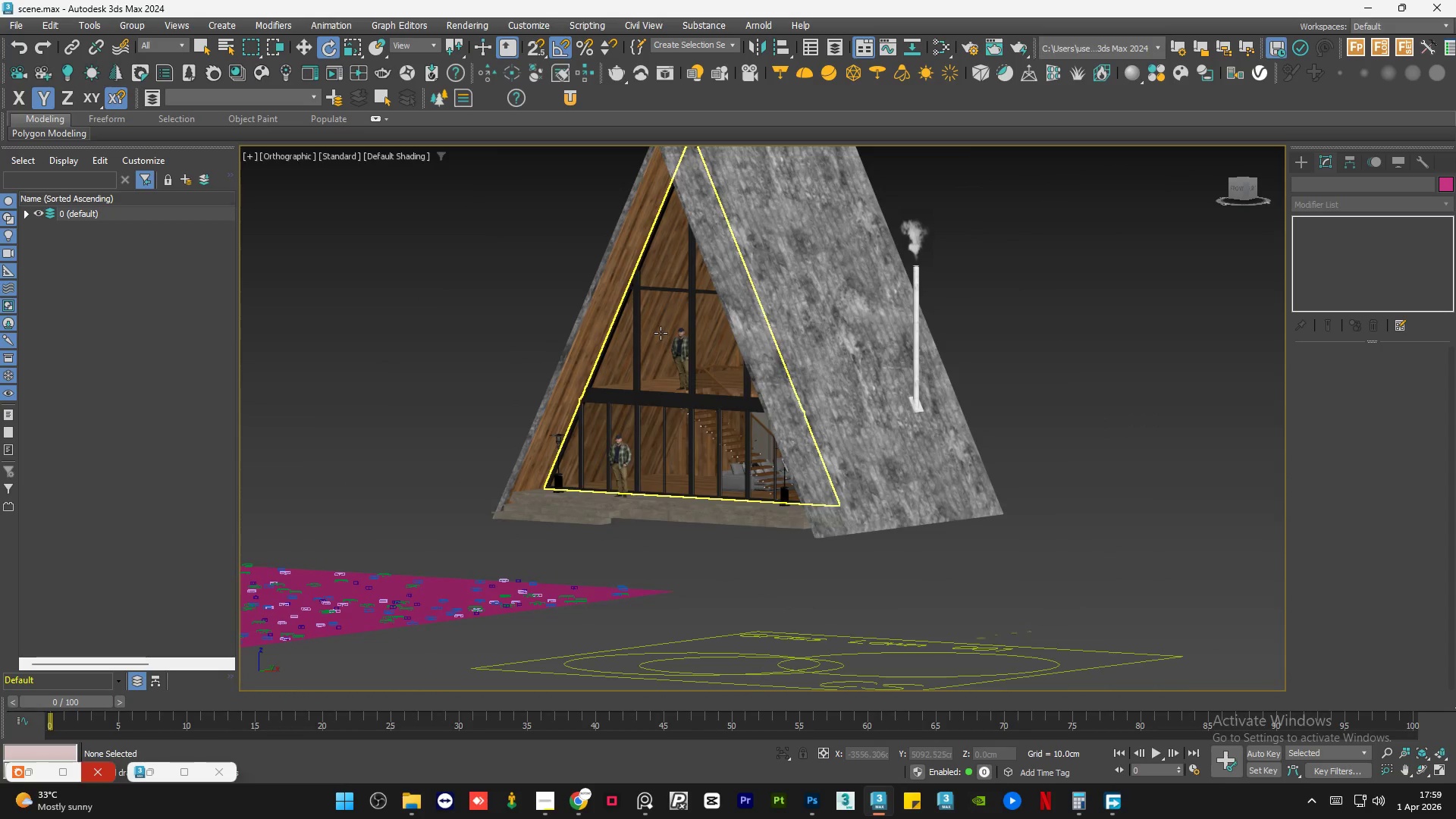 
scroll: coordinate [657, 328], scroll_direction: up, amount: 5.0
 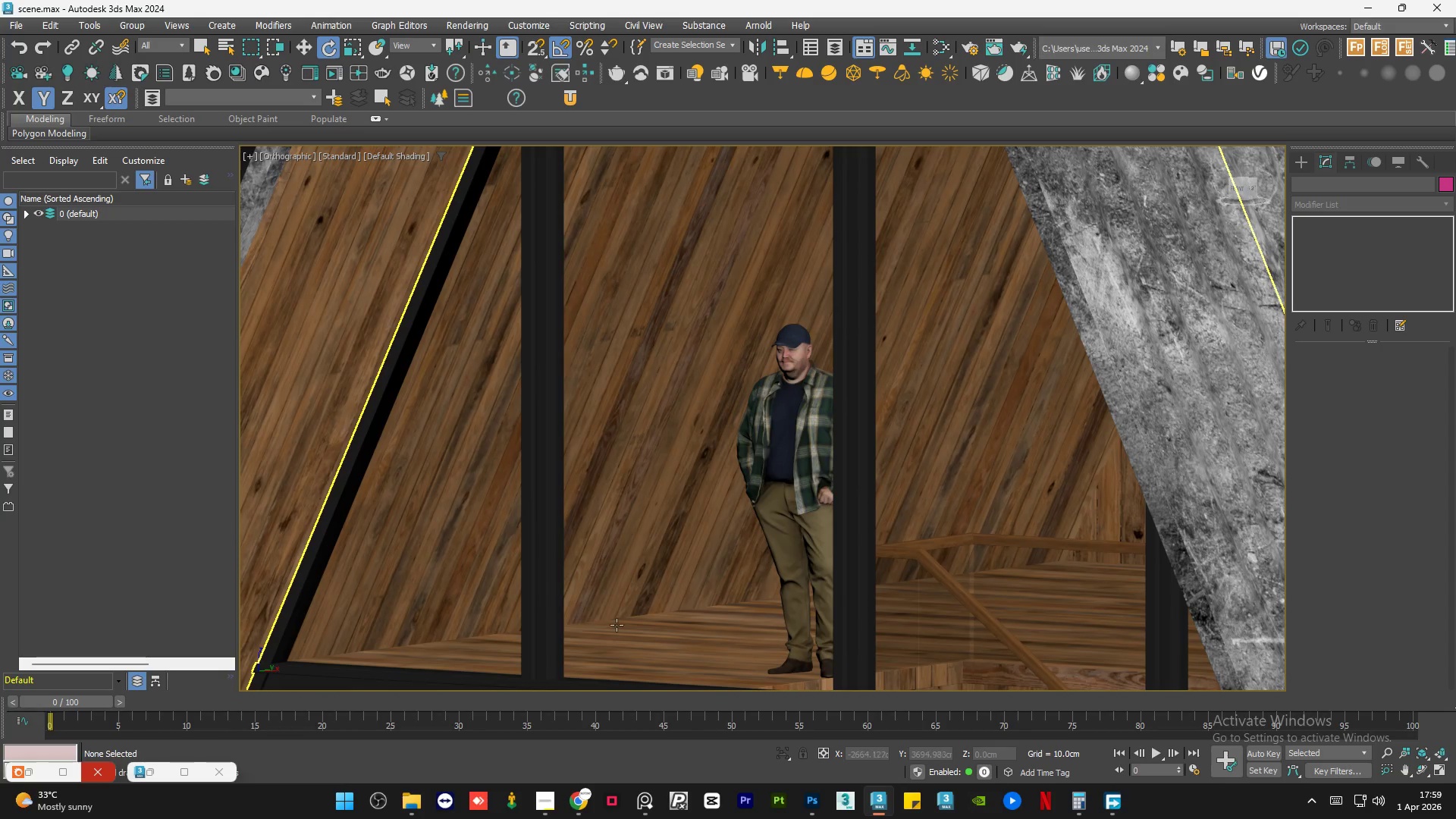 
hold_key(key=AltLeft, duration=0.53)
 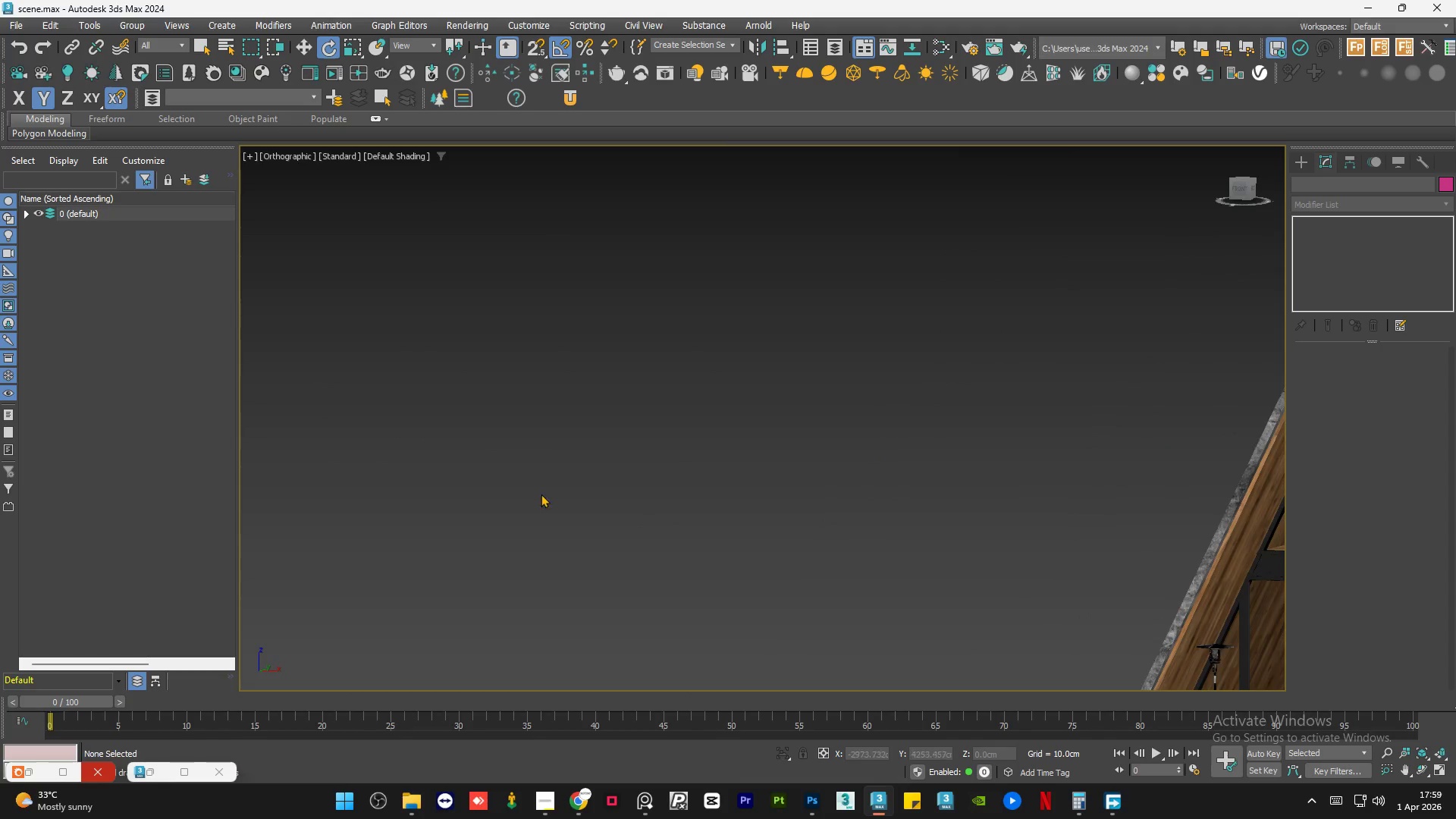 
scroll: coordinate [488, 478], scroll_direction: down, amount: 8.0
 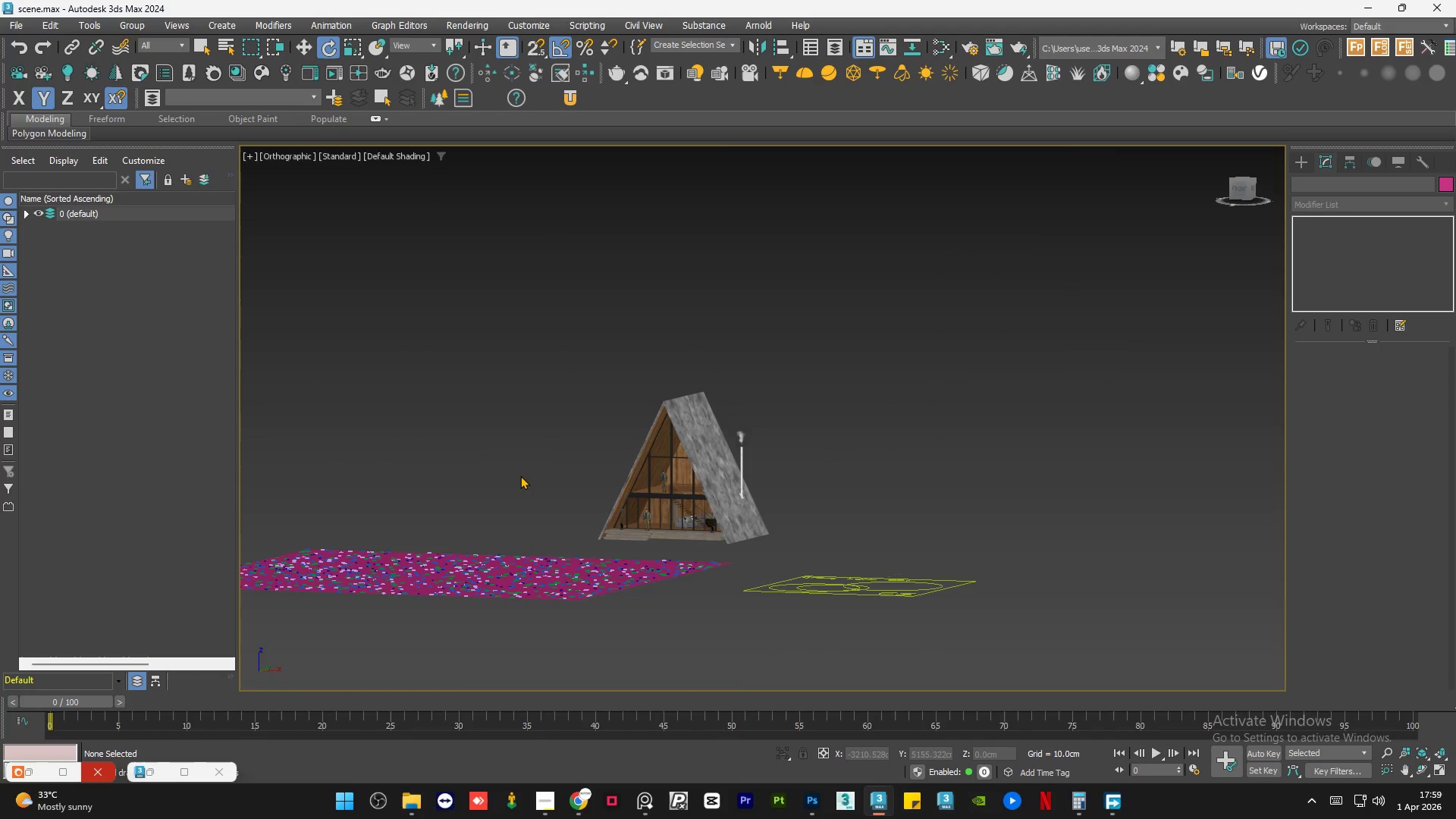 
double_click([520, 475])
 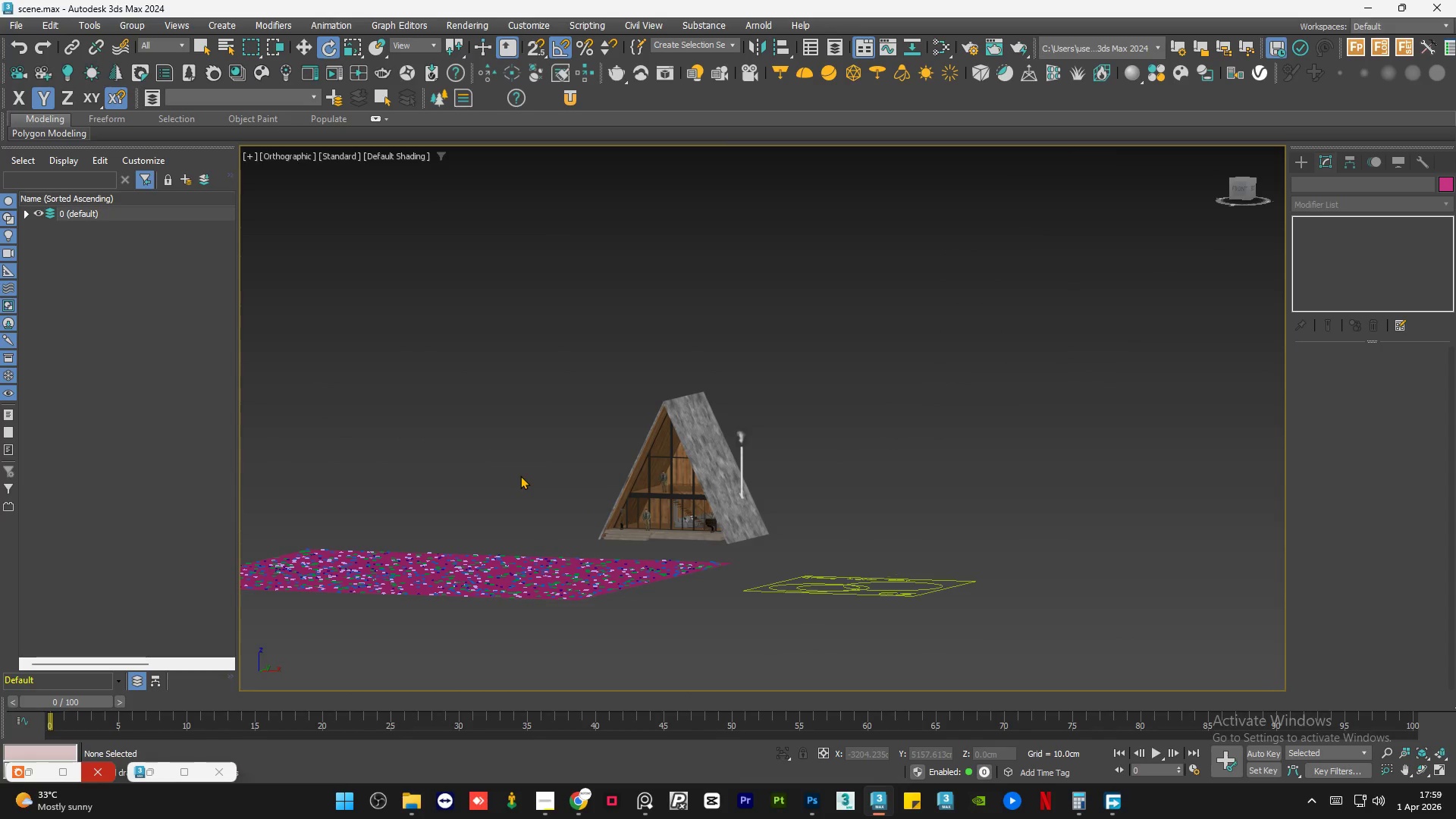 
key(Control+S)
 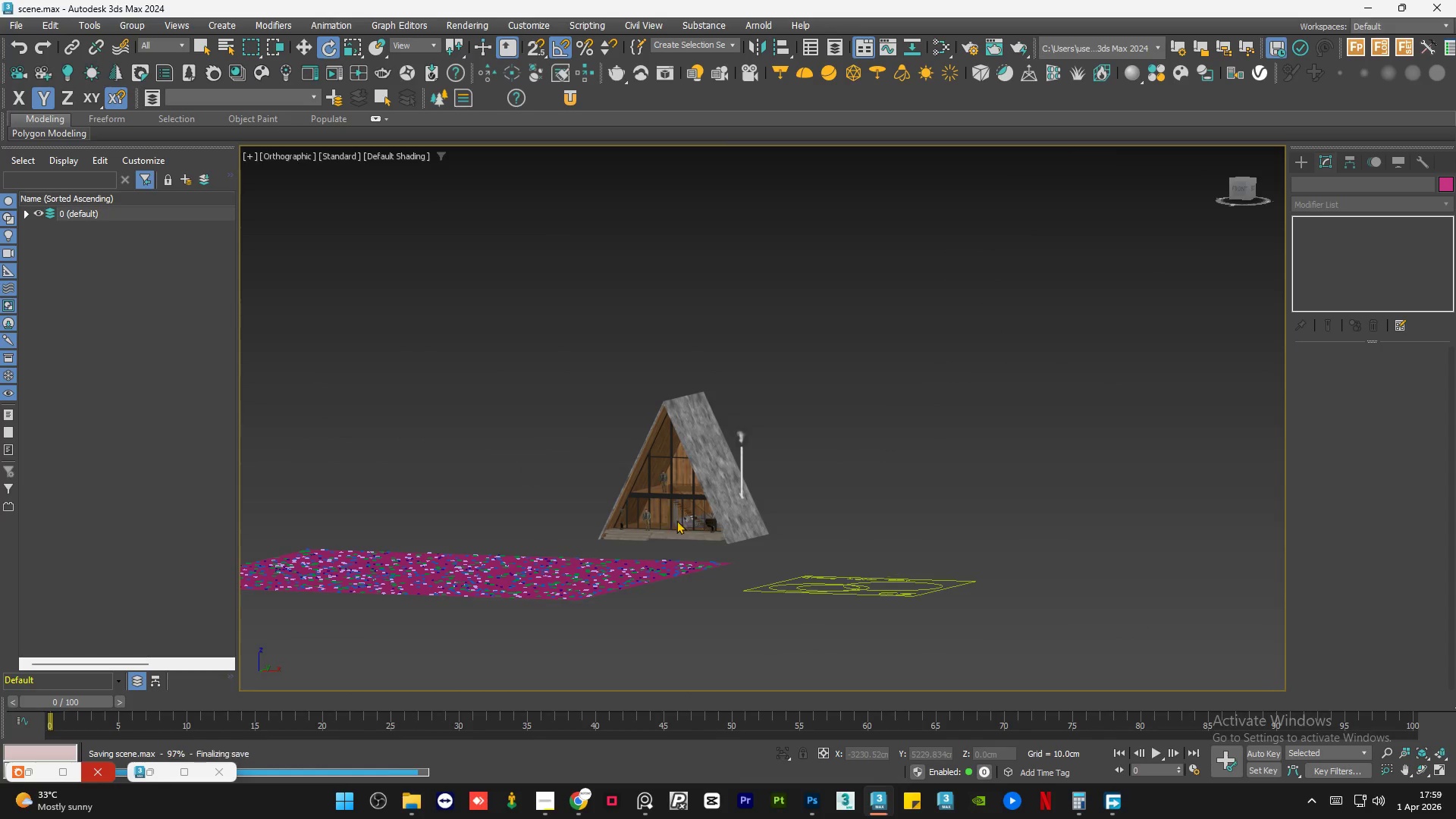 
hold_key(key=AltLeft, duration=0.52)
 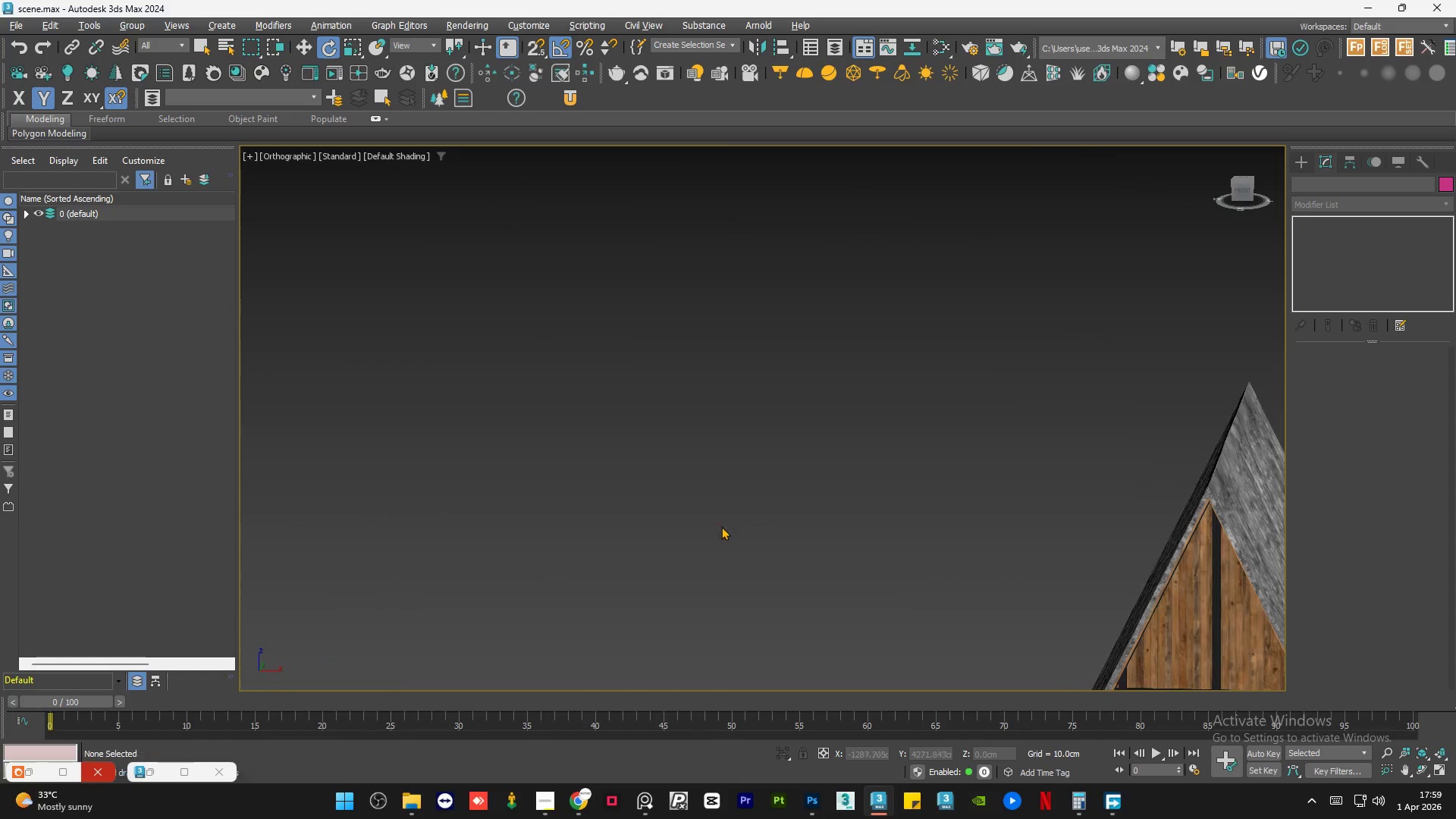 
scroll: coordinate [682, 489], scroll_direction: up, amount: 4.0
 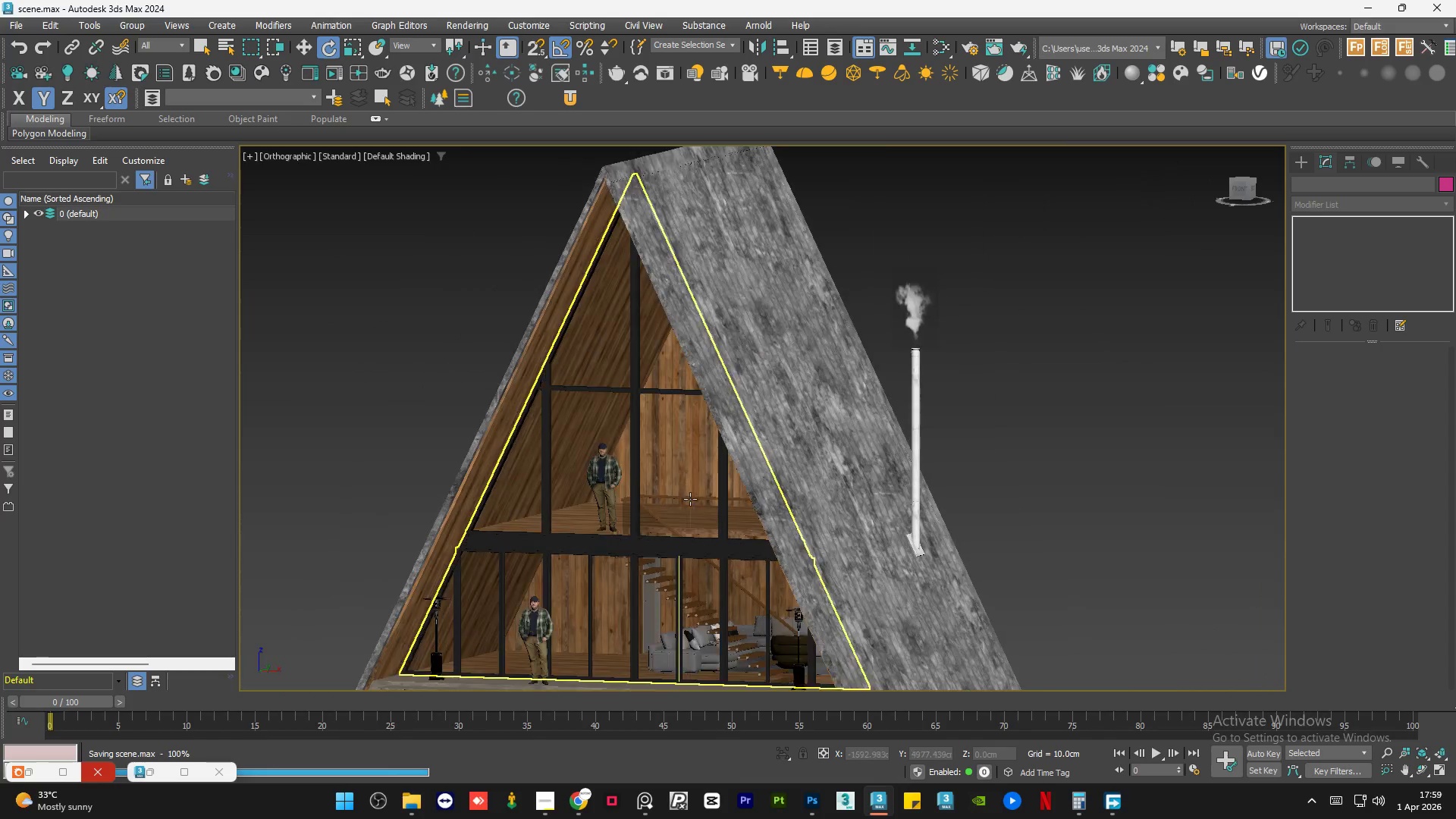 
hold_key(key=AltLeft, duration=0.55)
 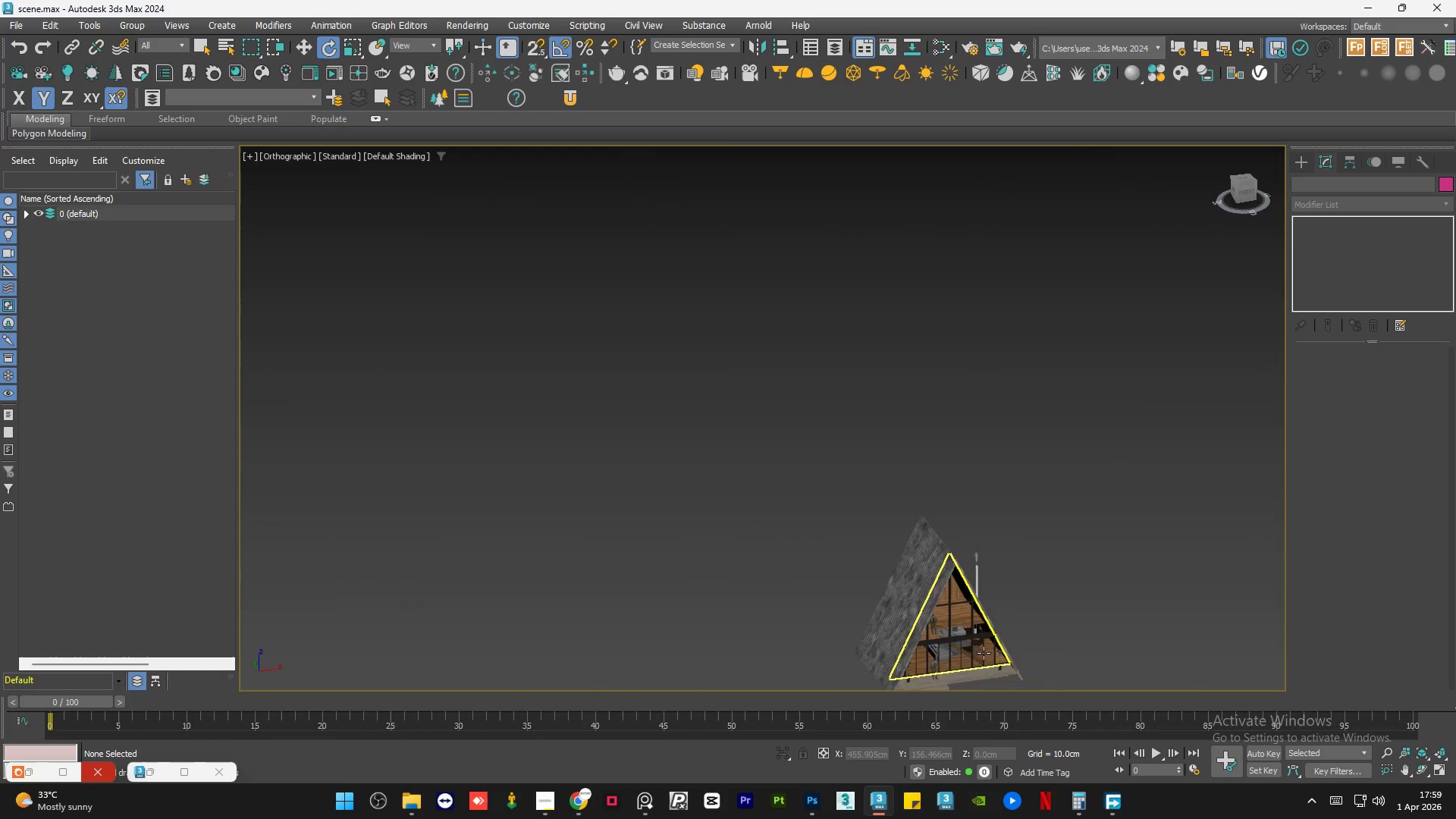 
scroll: coordinate [665, 495], scroll_direction: down, amount: 4.0
 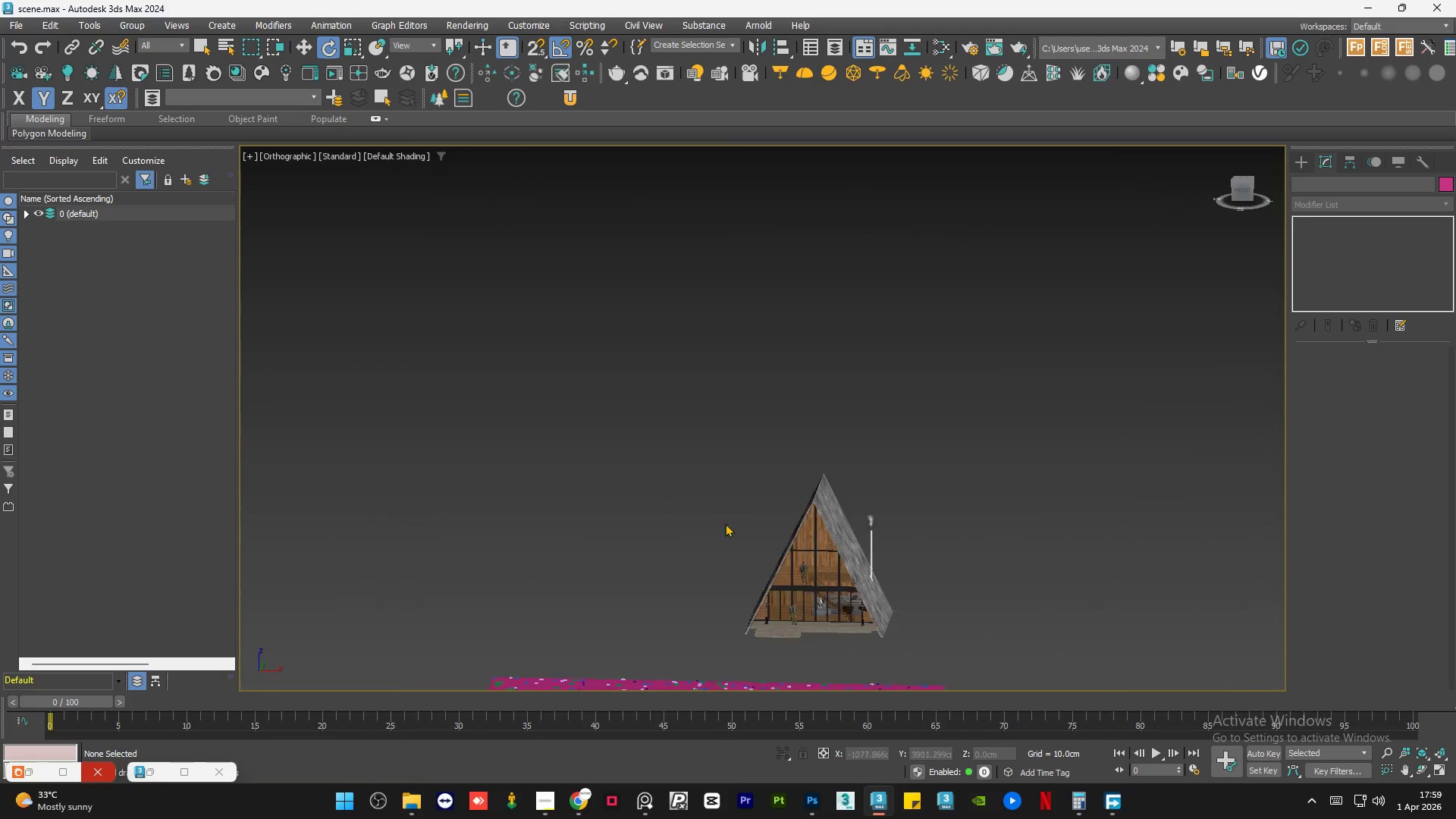 
scroll: coordinate [840, 392], scroll_direction: up, amount: 8.0
 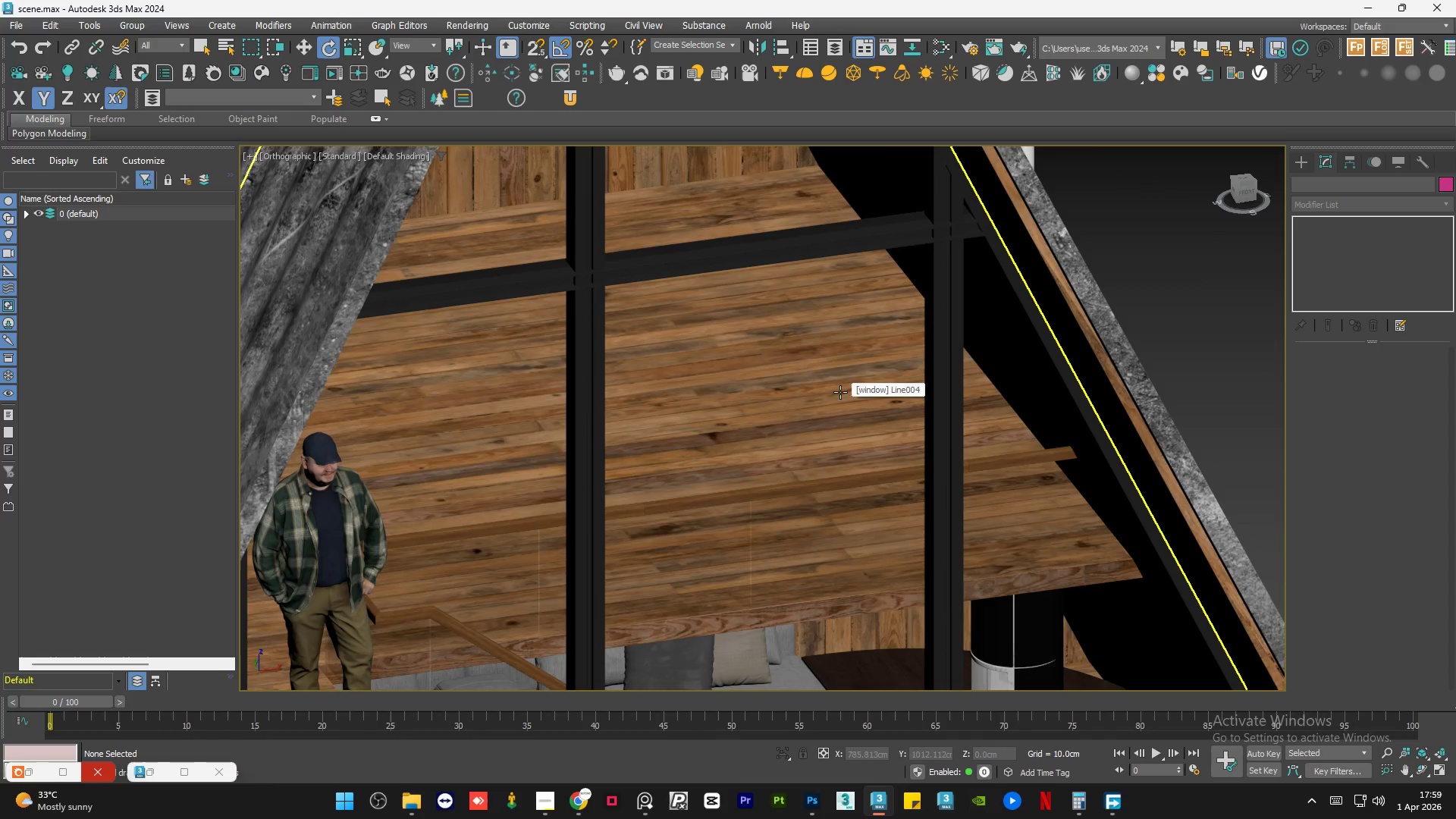 
scroll: coordinate [840, 392], scroll_direction: down, amount: 3.0
 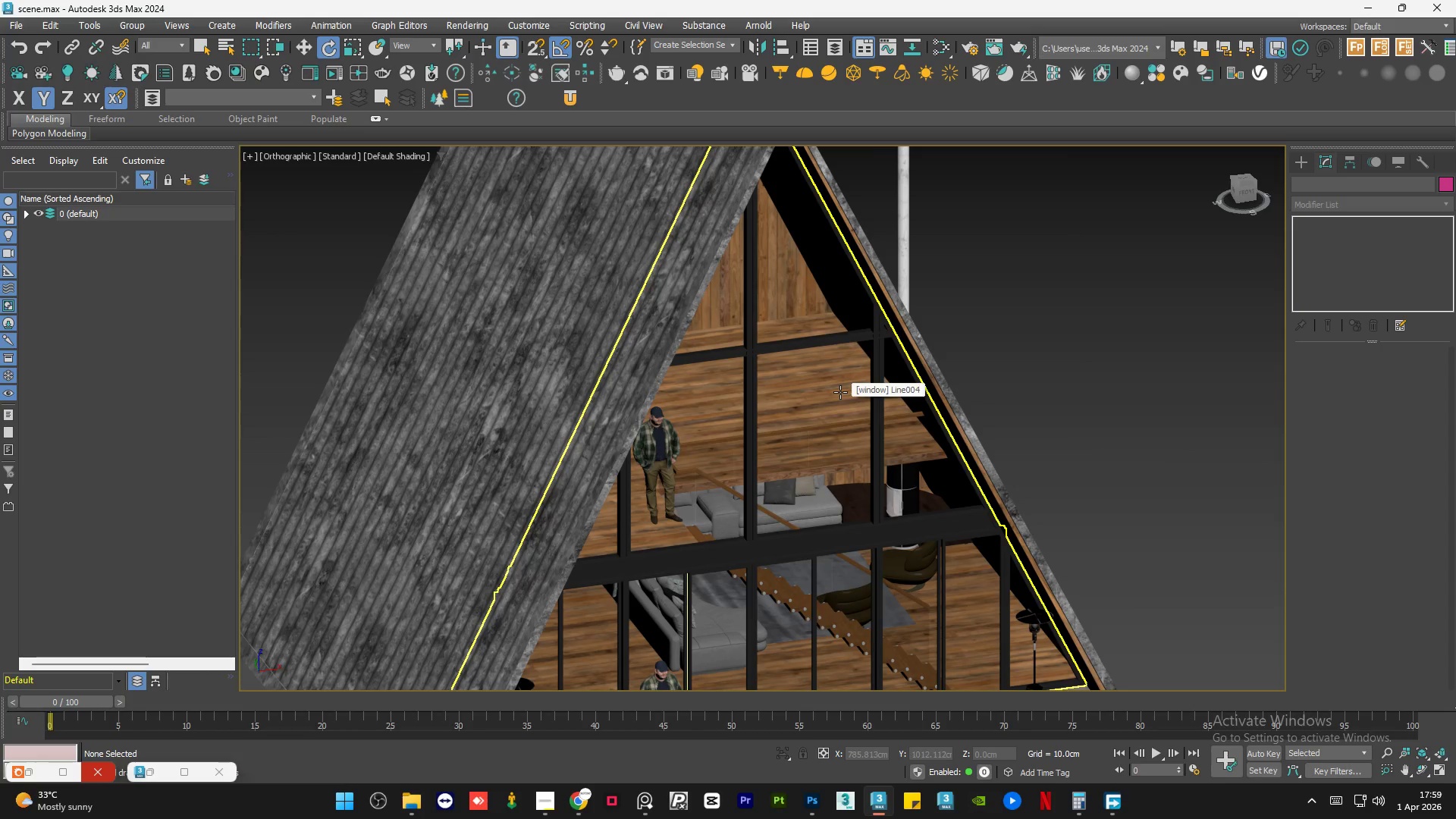 
wait(6.48)
 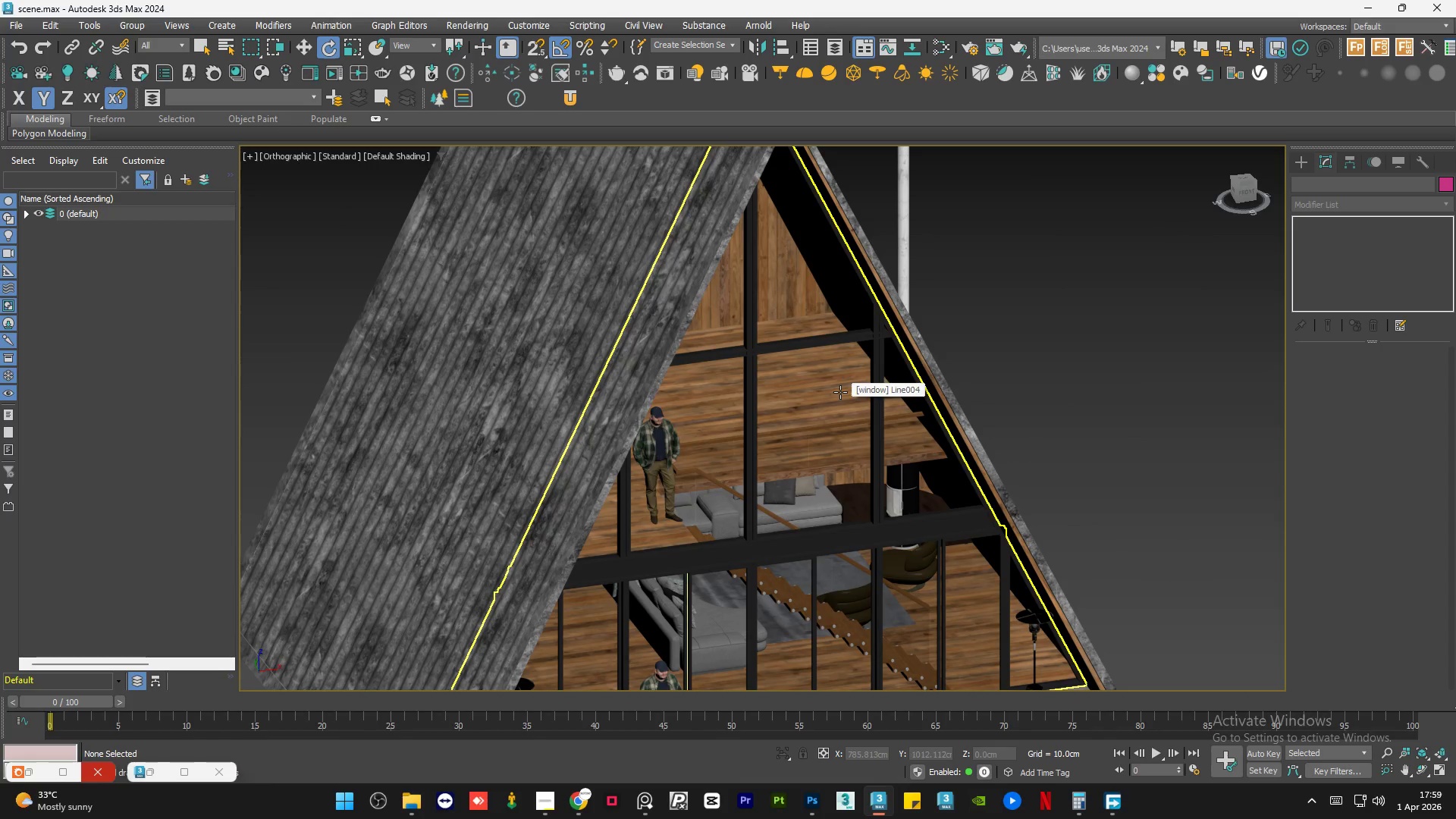 
left_click([580, 794])
 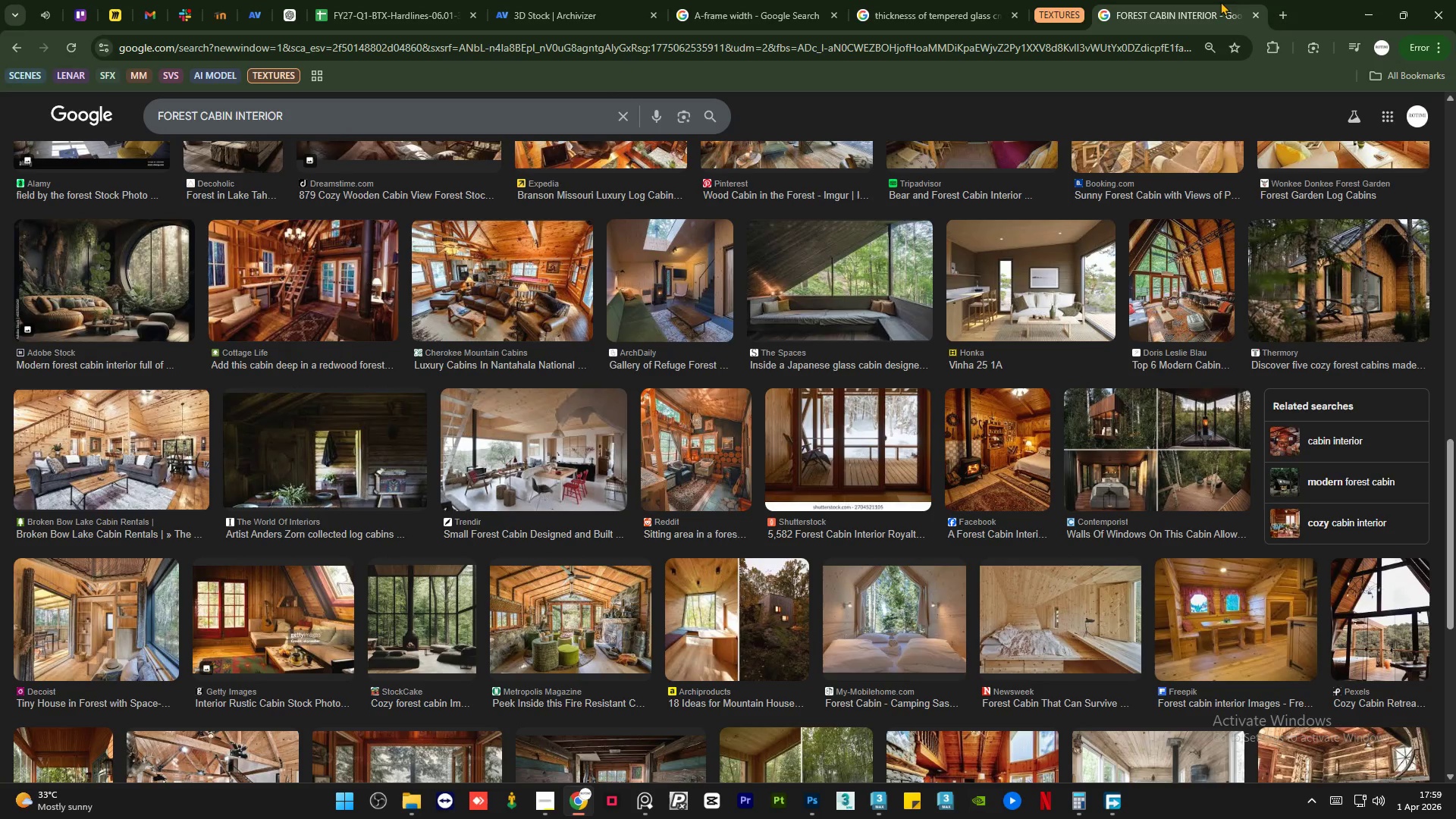 
left_click([1255, 13])
 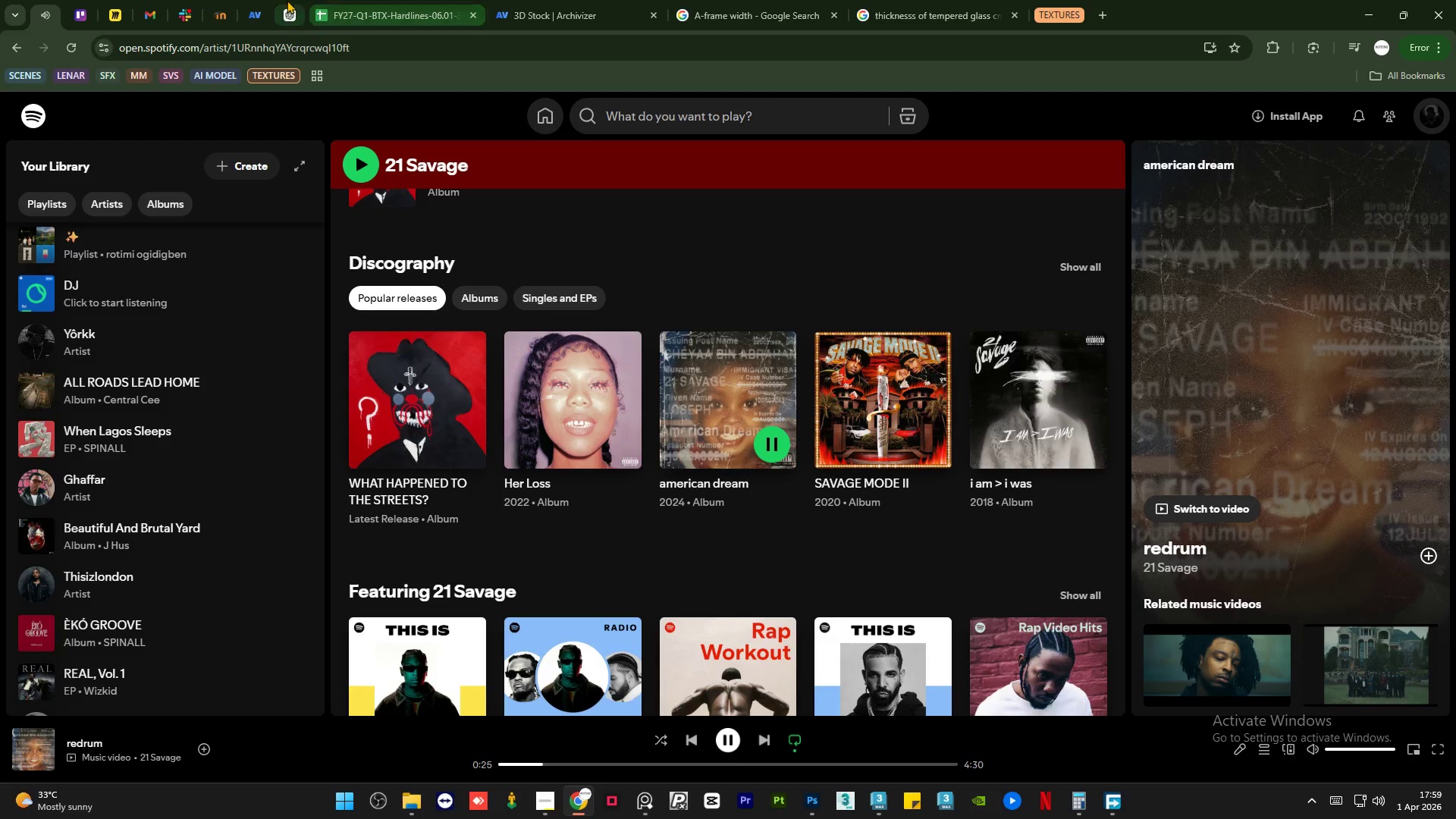 
left_click([554, 0])
 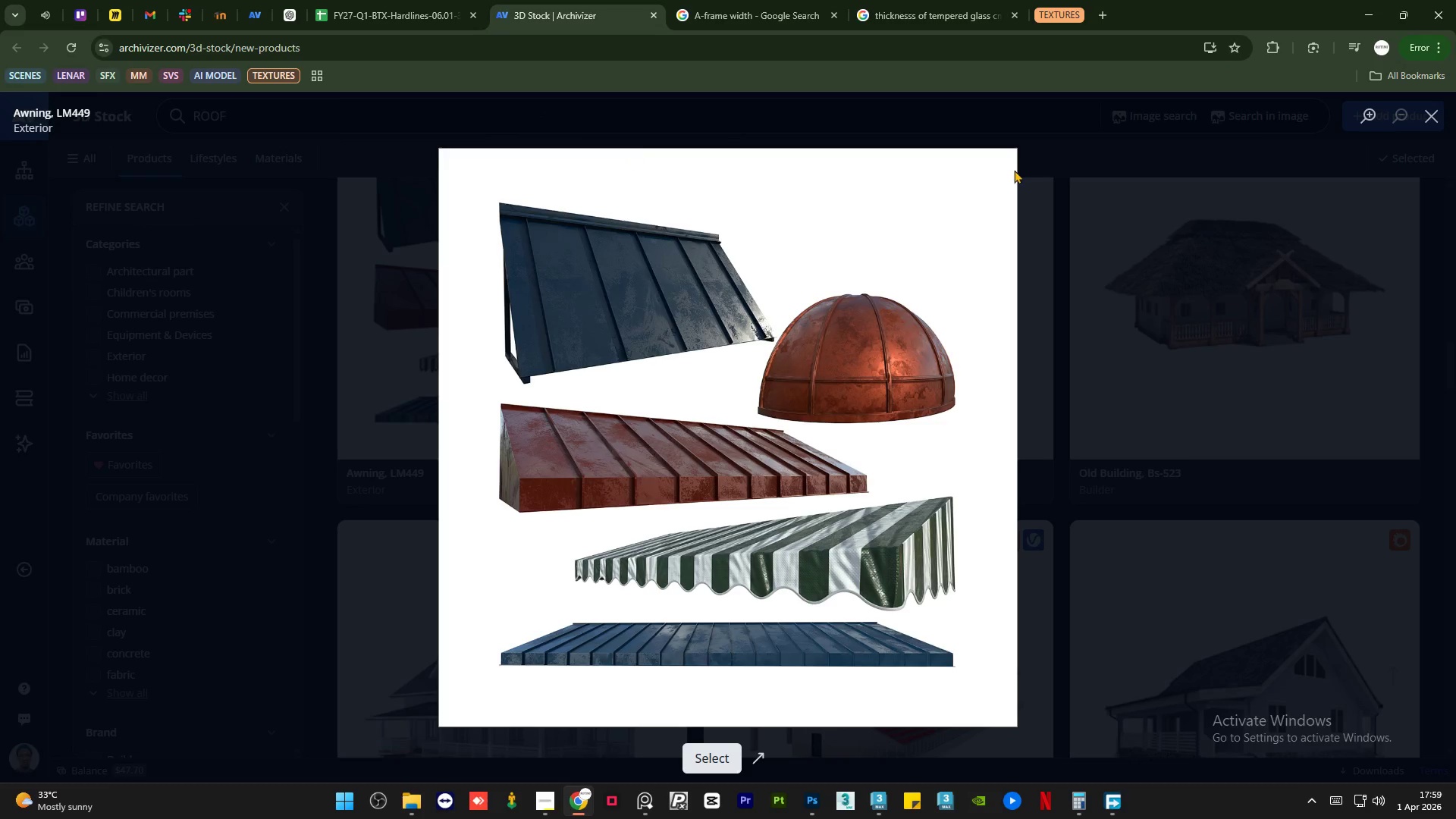 
left_click([1263, 184])
 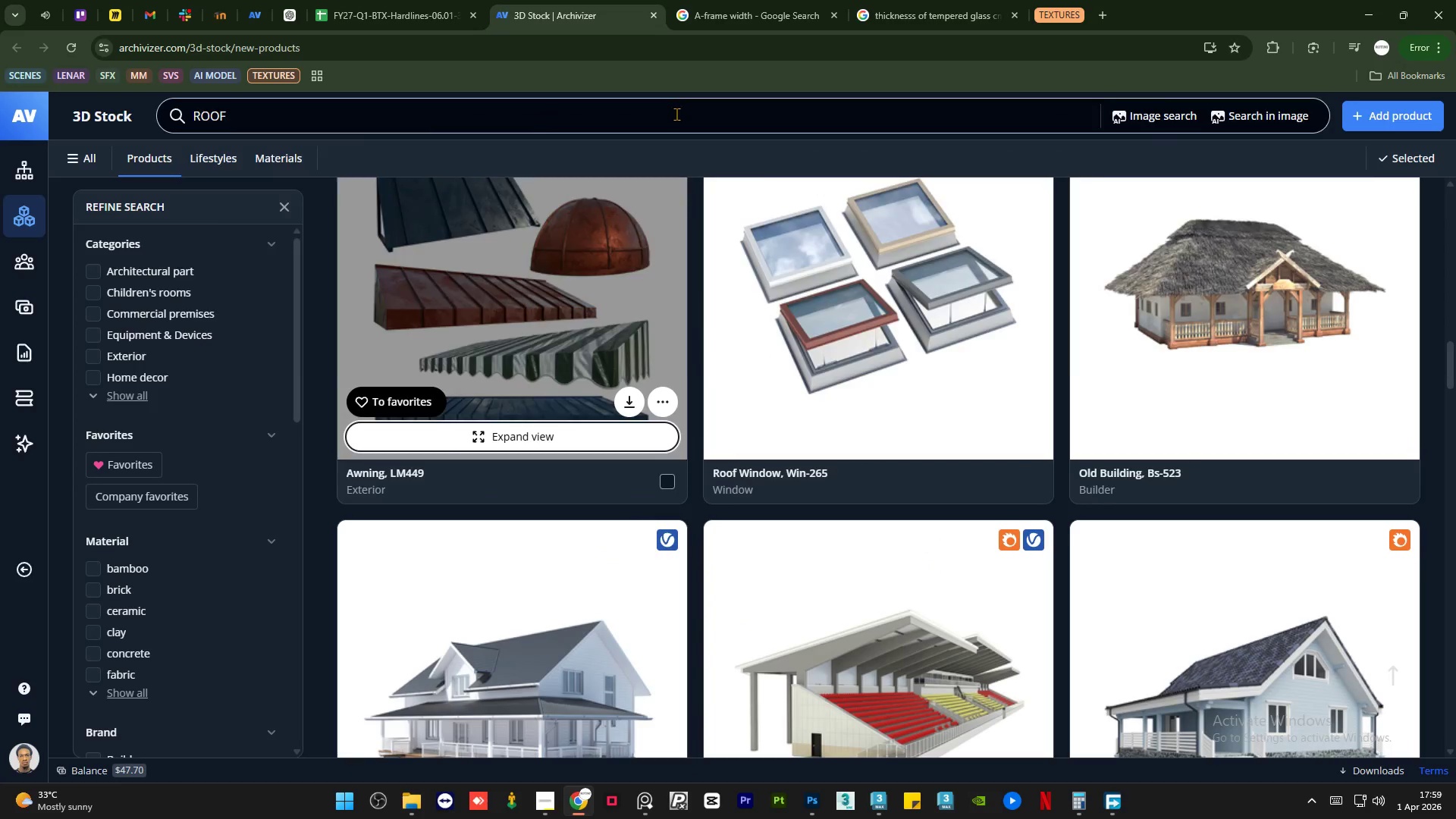 
double_click([676, 114])
 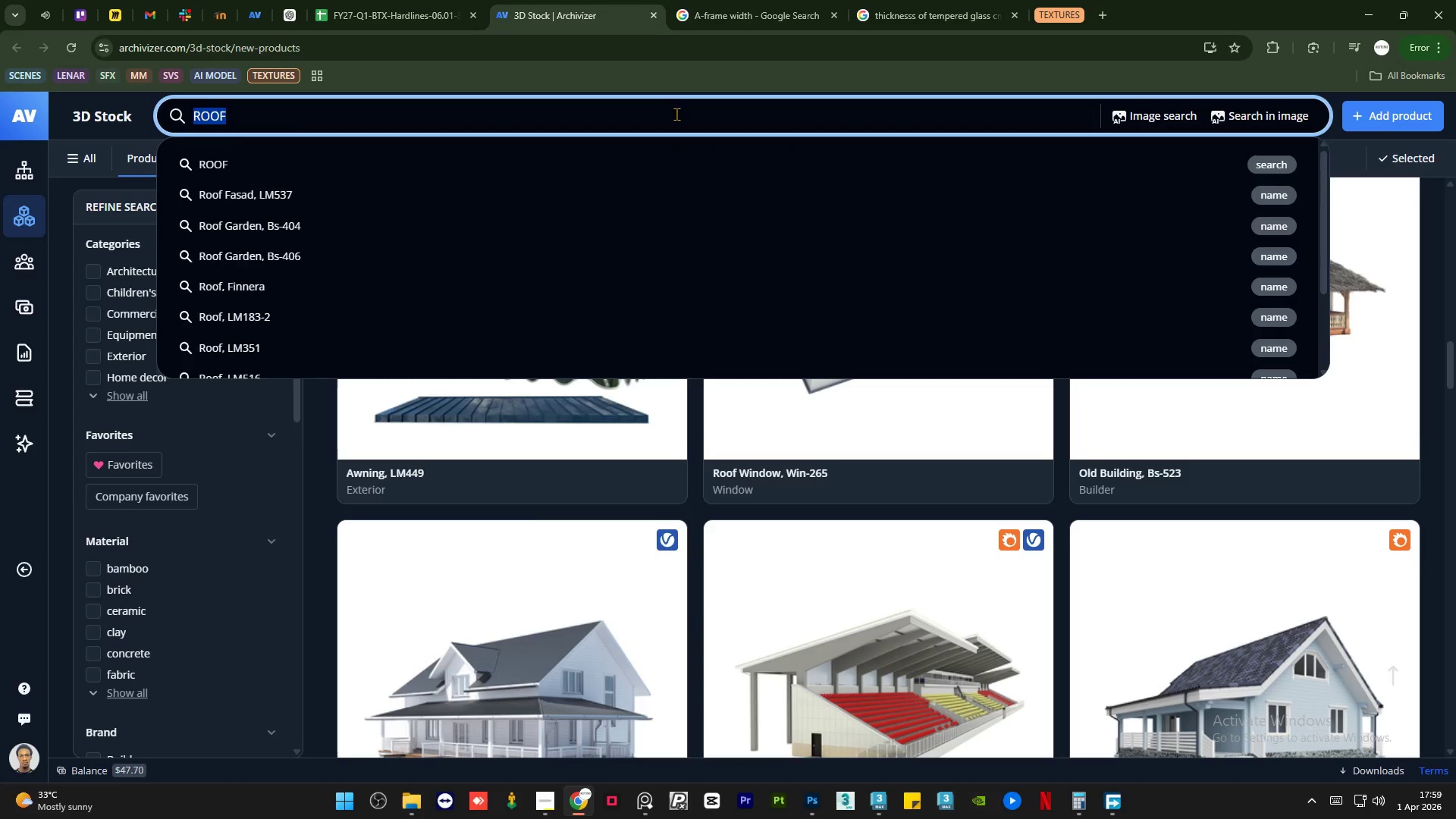 
triple_click([676, 114])
 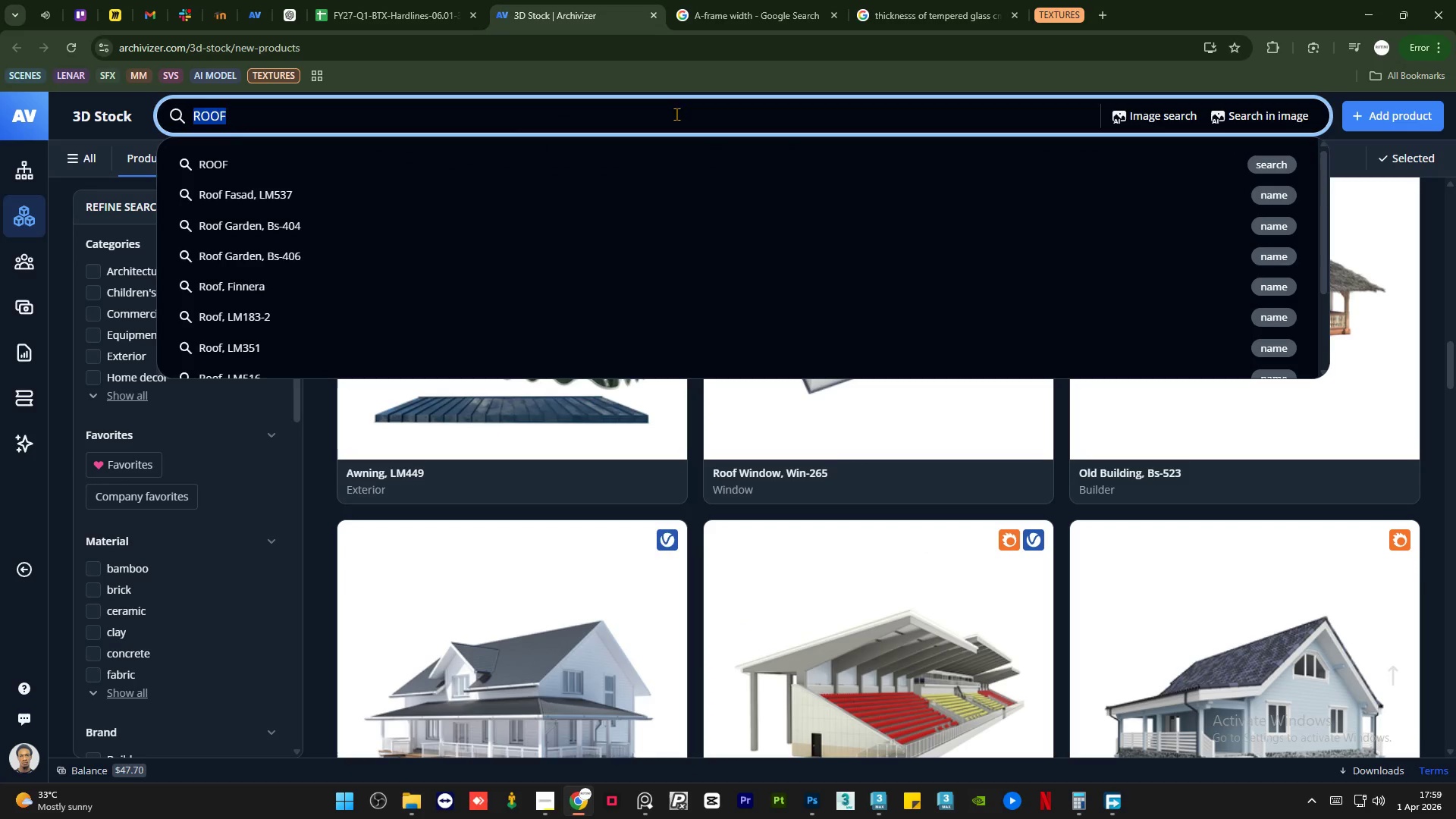 
type(toilet)
 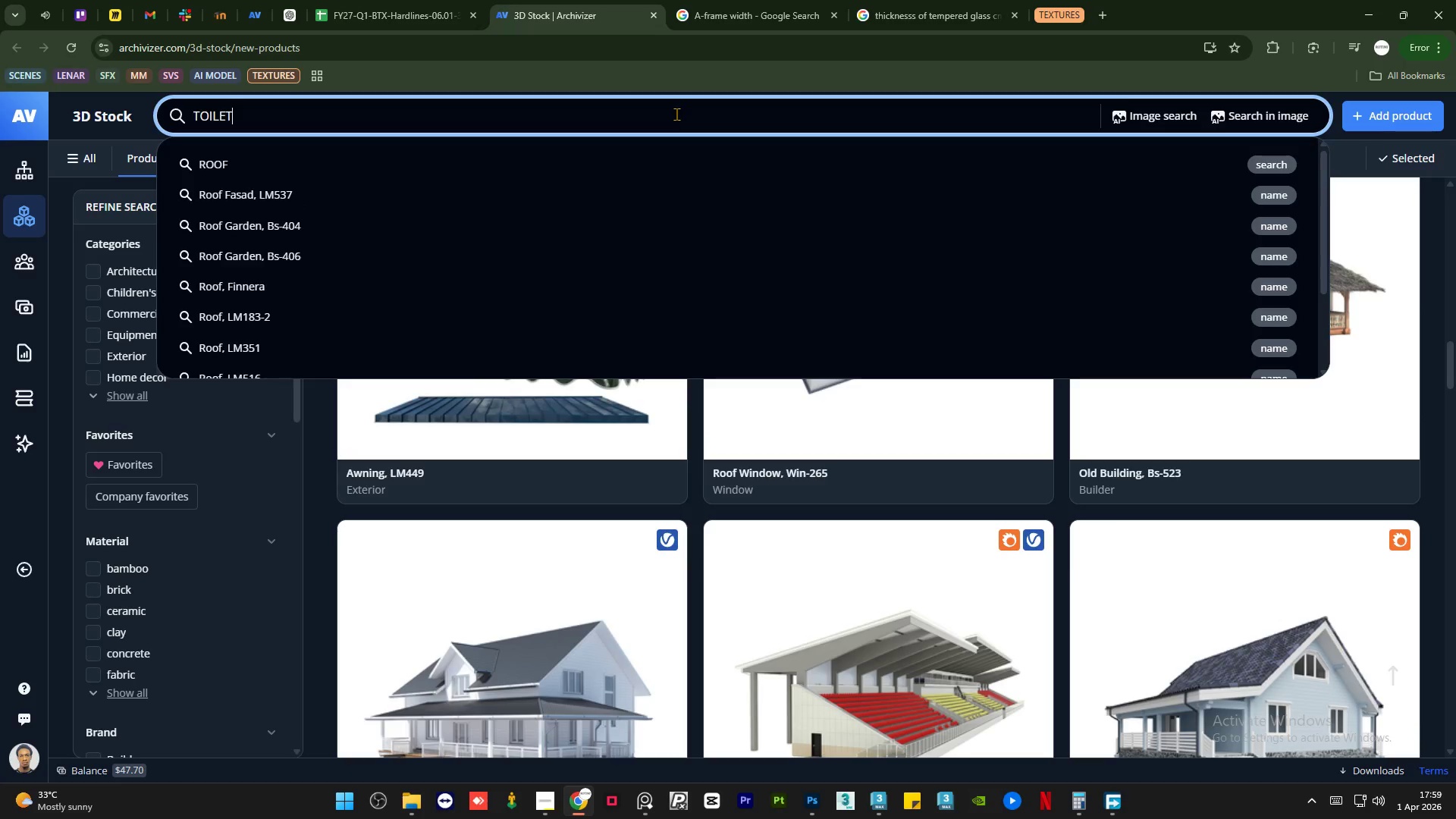 
key(Enter)
 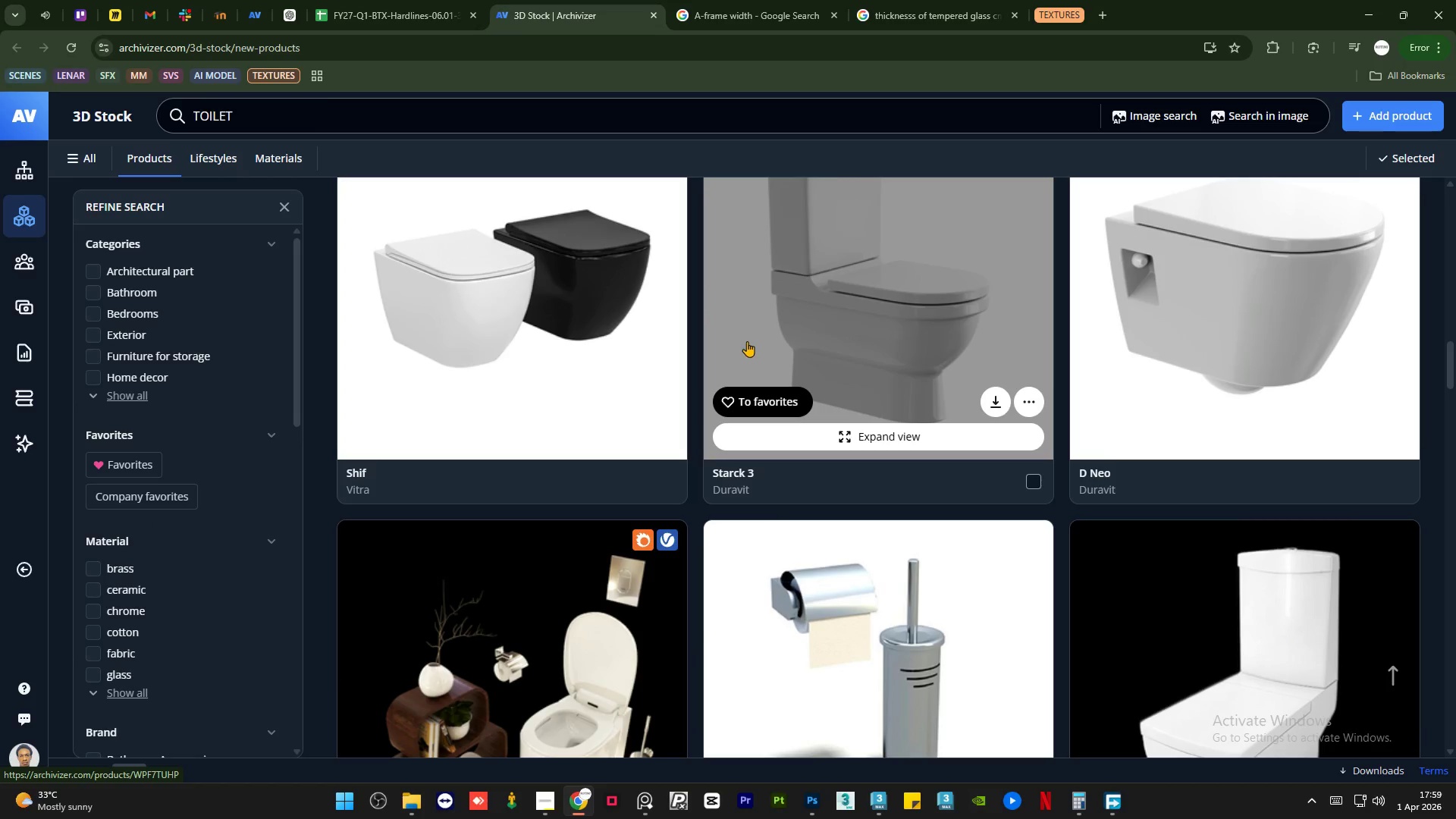 
double_click([328, 114])
 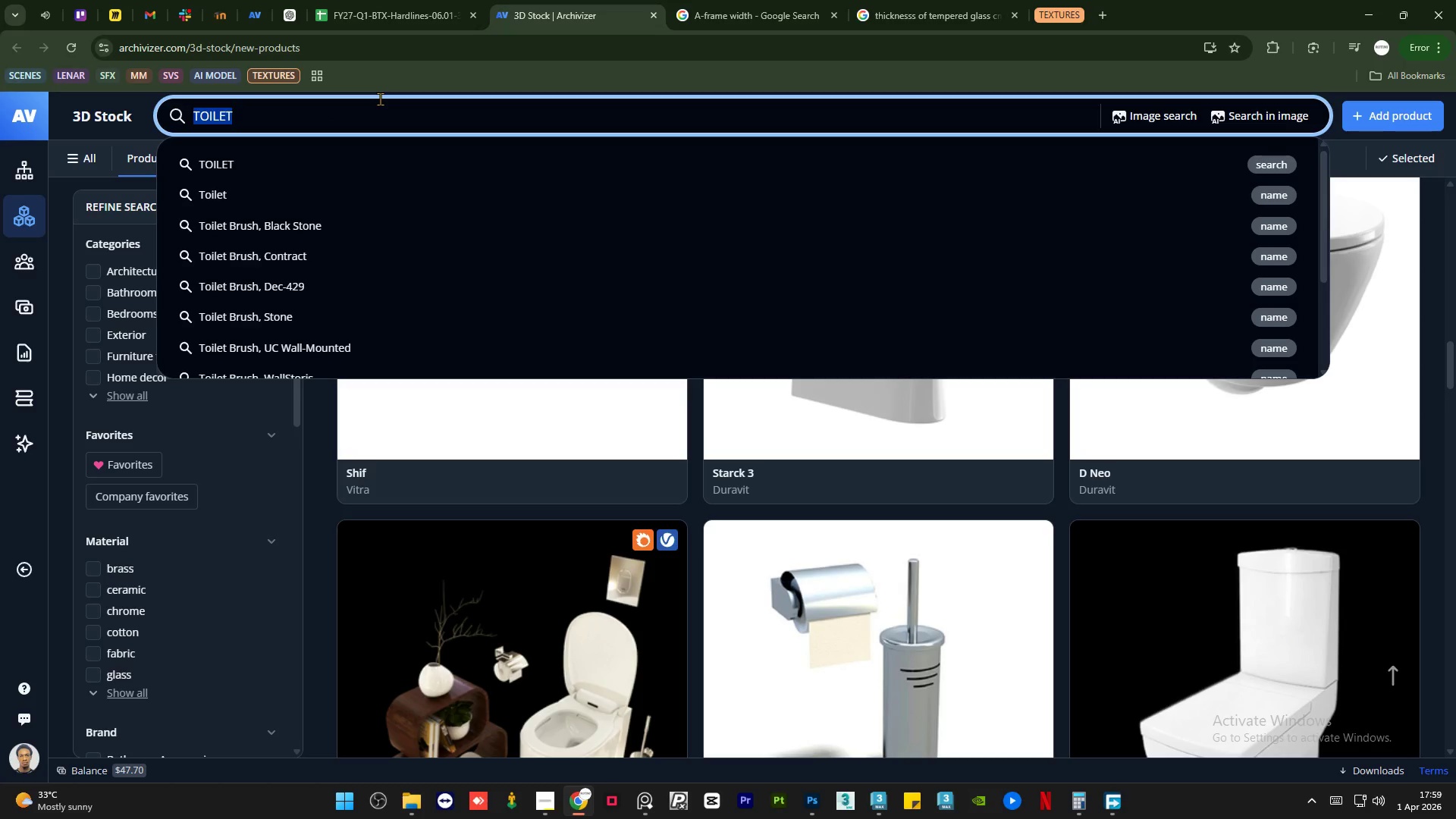 
type(kitchen)
 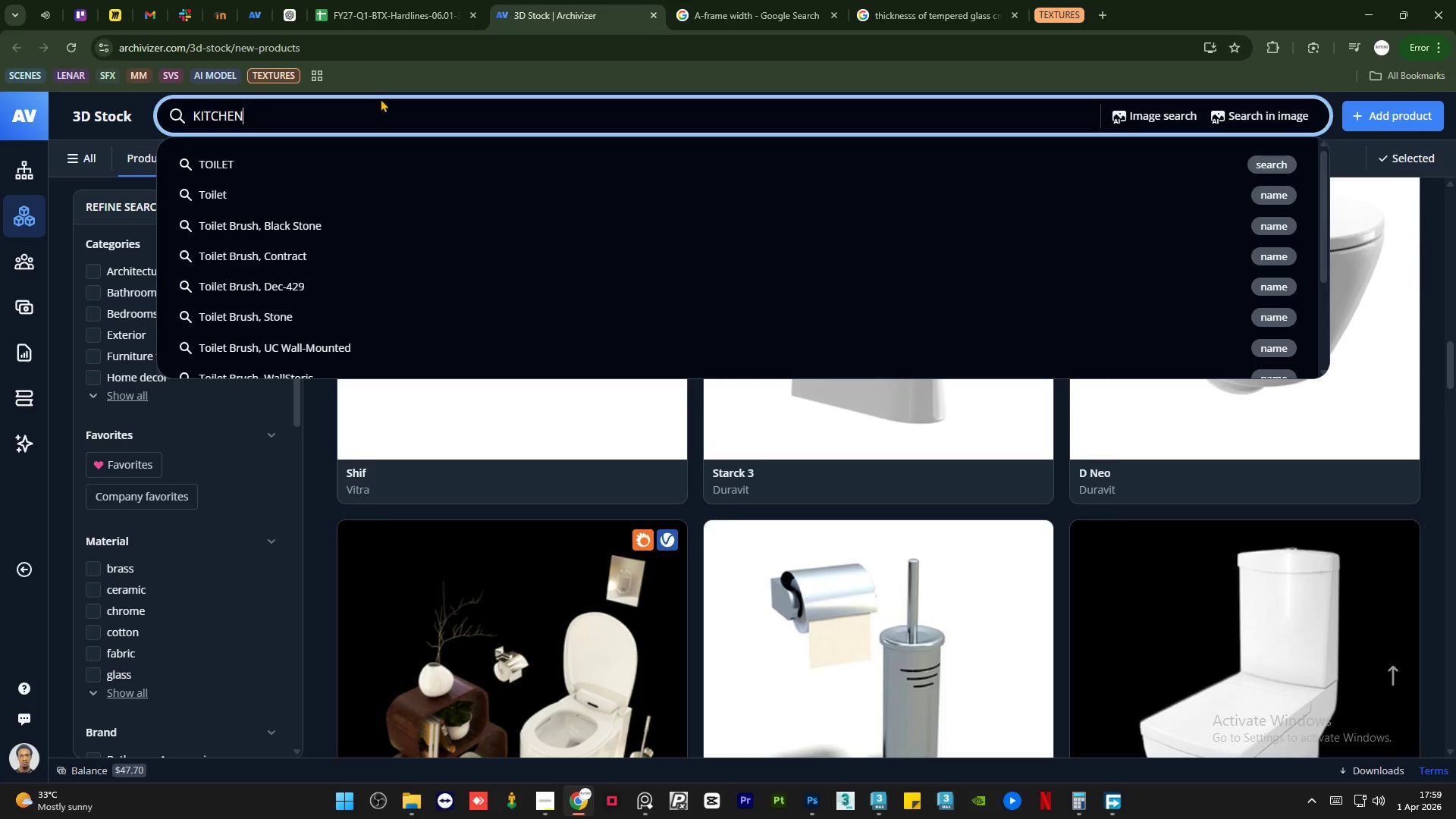 
key(Enter)
 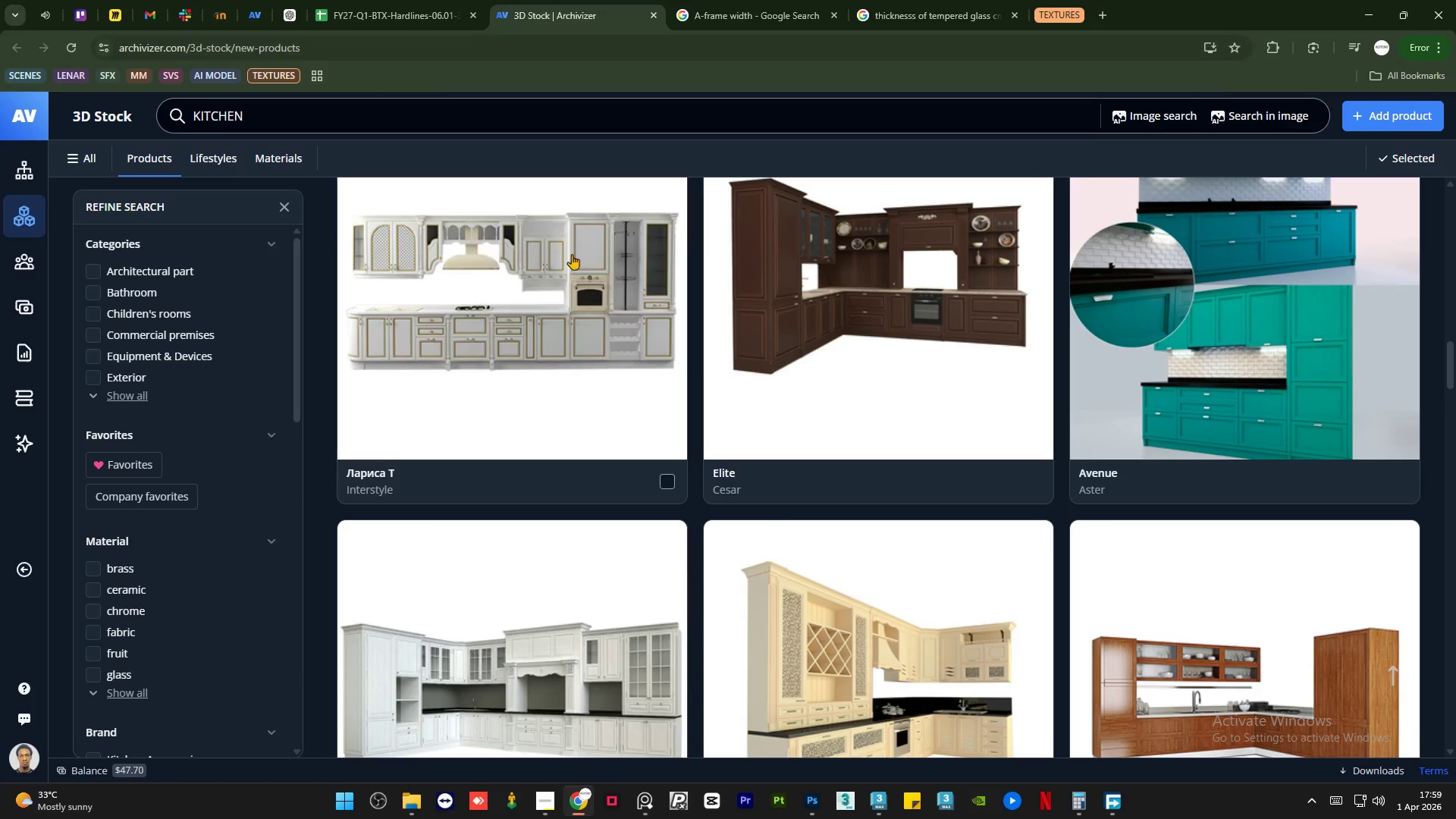 
scroll: coordinate [817, 239], scroll_direction: up, amount: 45.0
 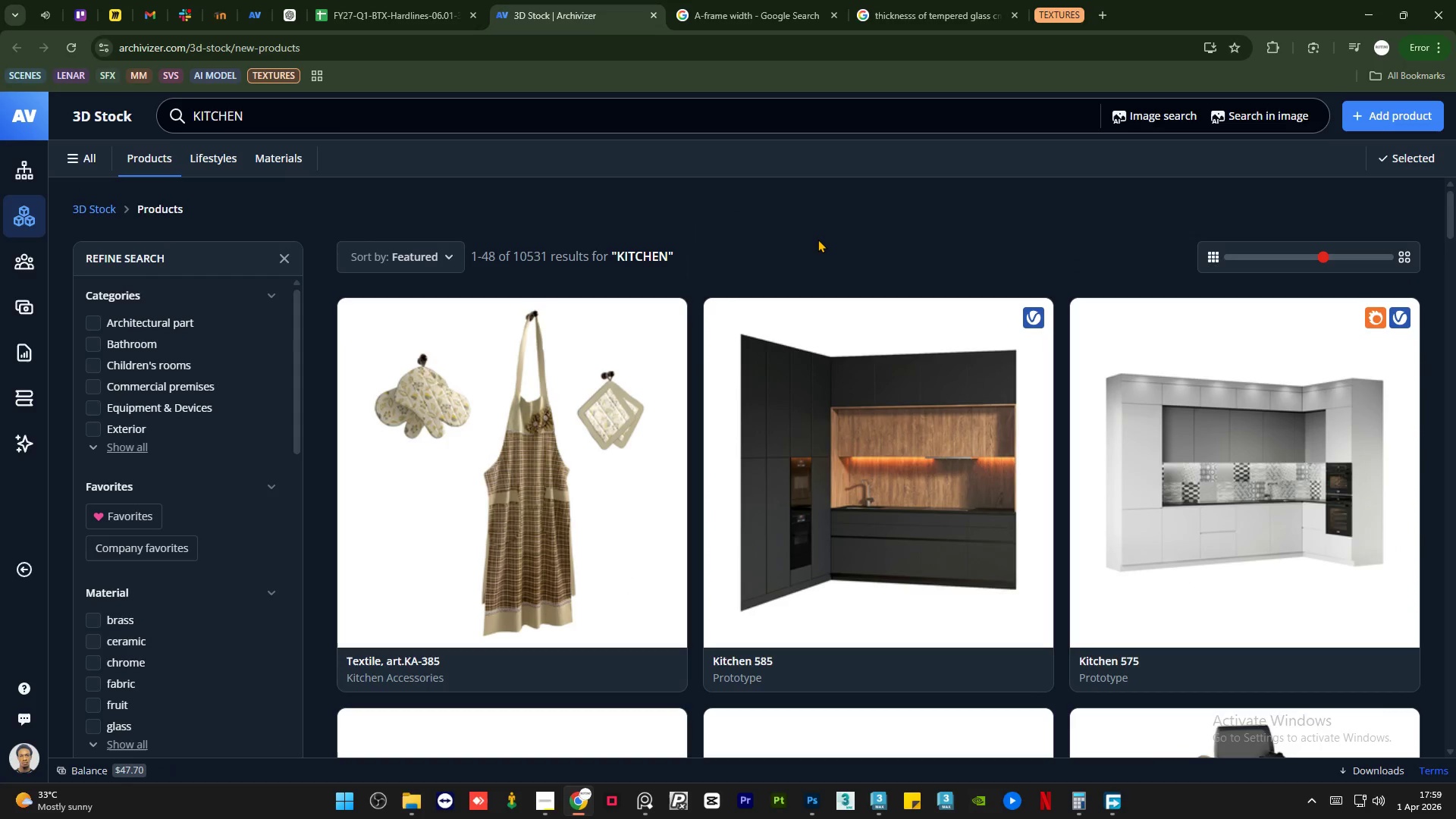 
scroll: coordinate [813, 380], scroll_direction: down, amount: 8.0
 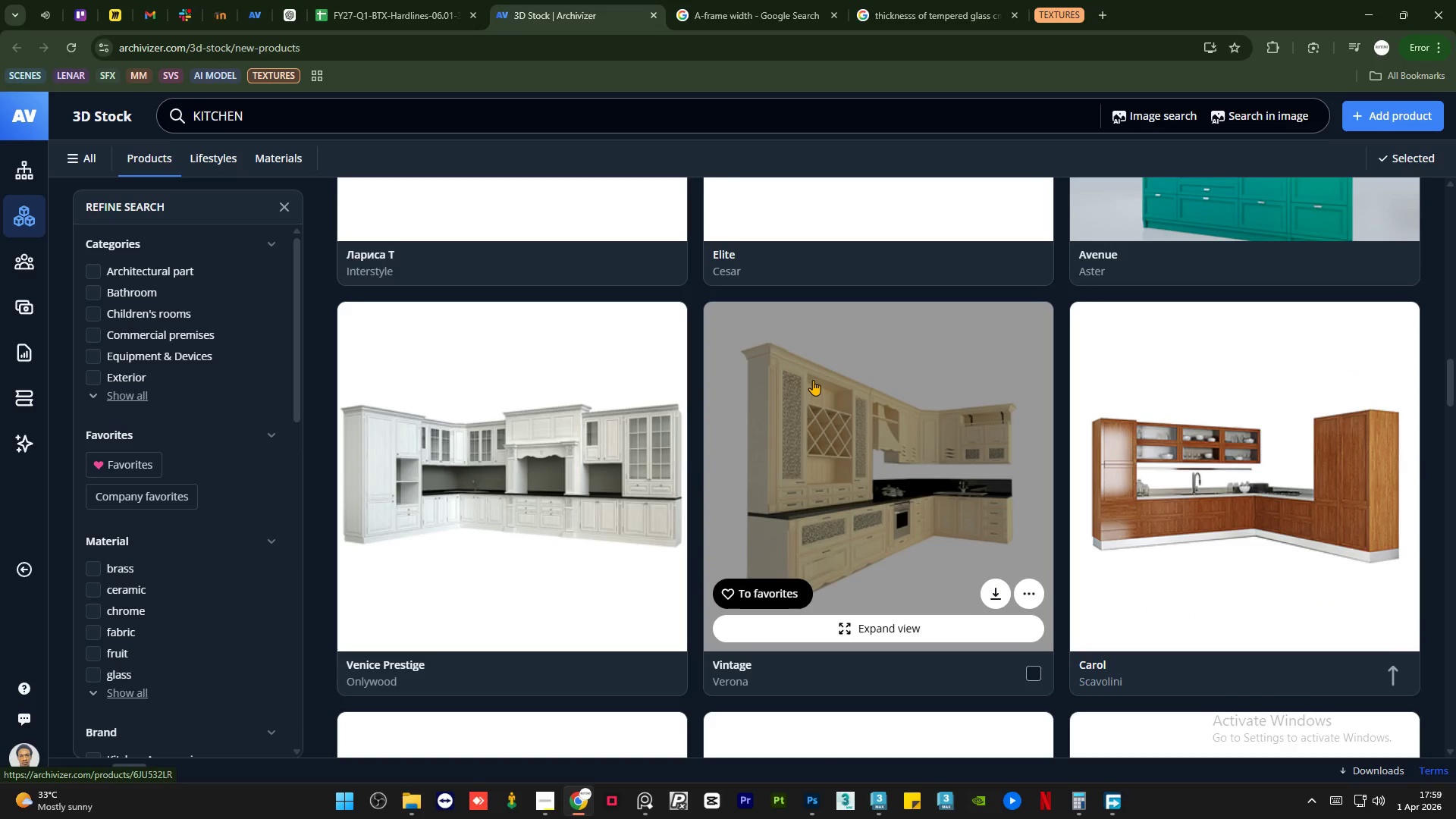 
wait(9.53)
 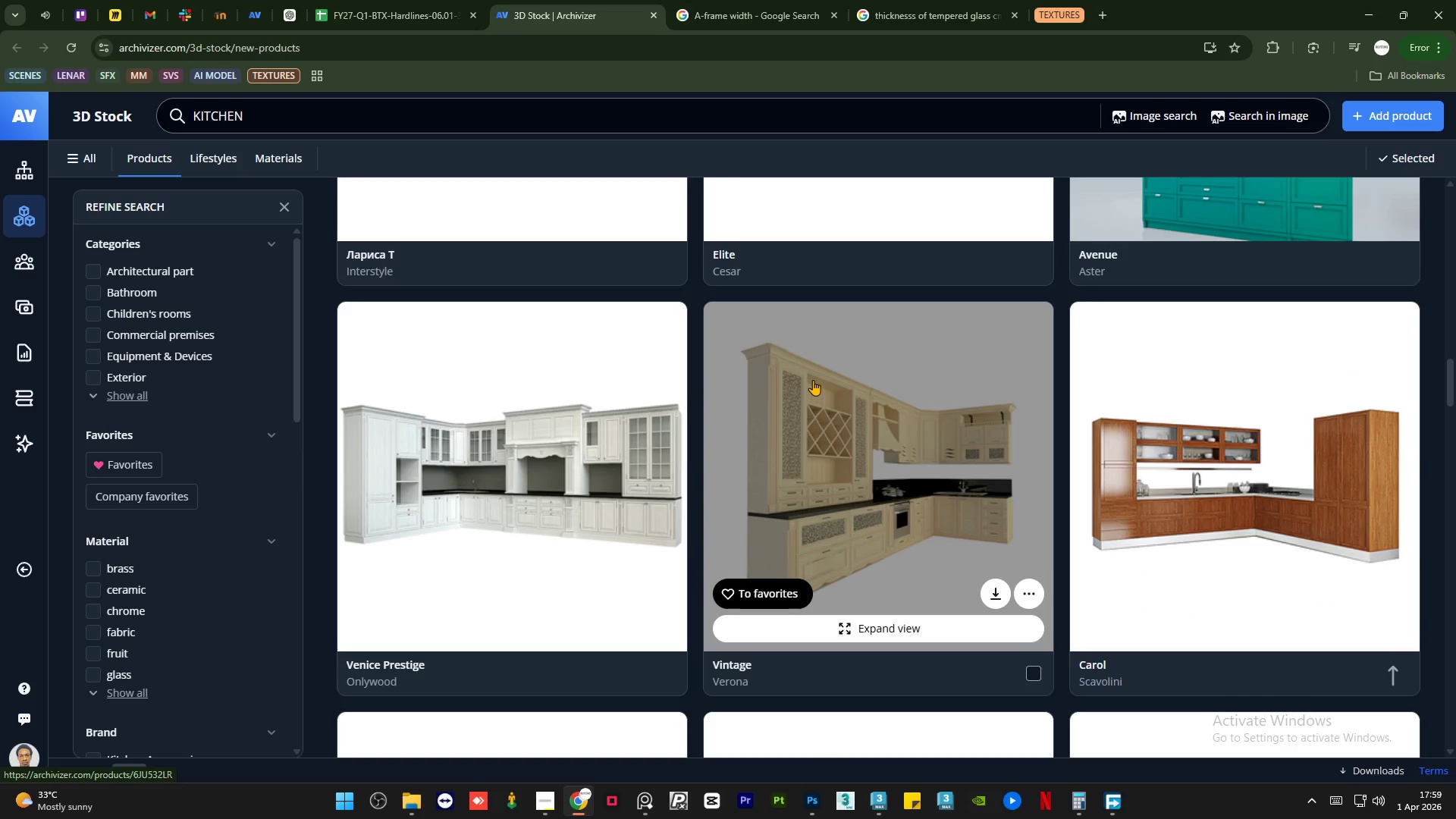 
scroll: coordinate [799, 391], scroll_direction: down, amount: 25.0
 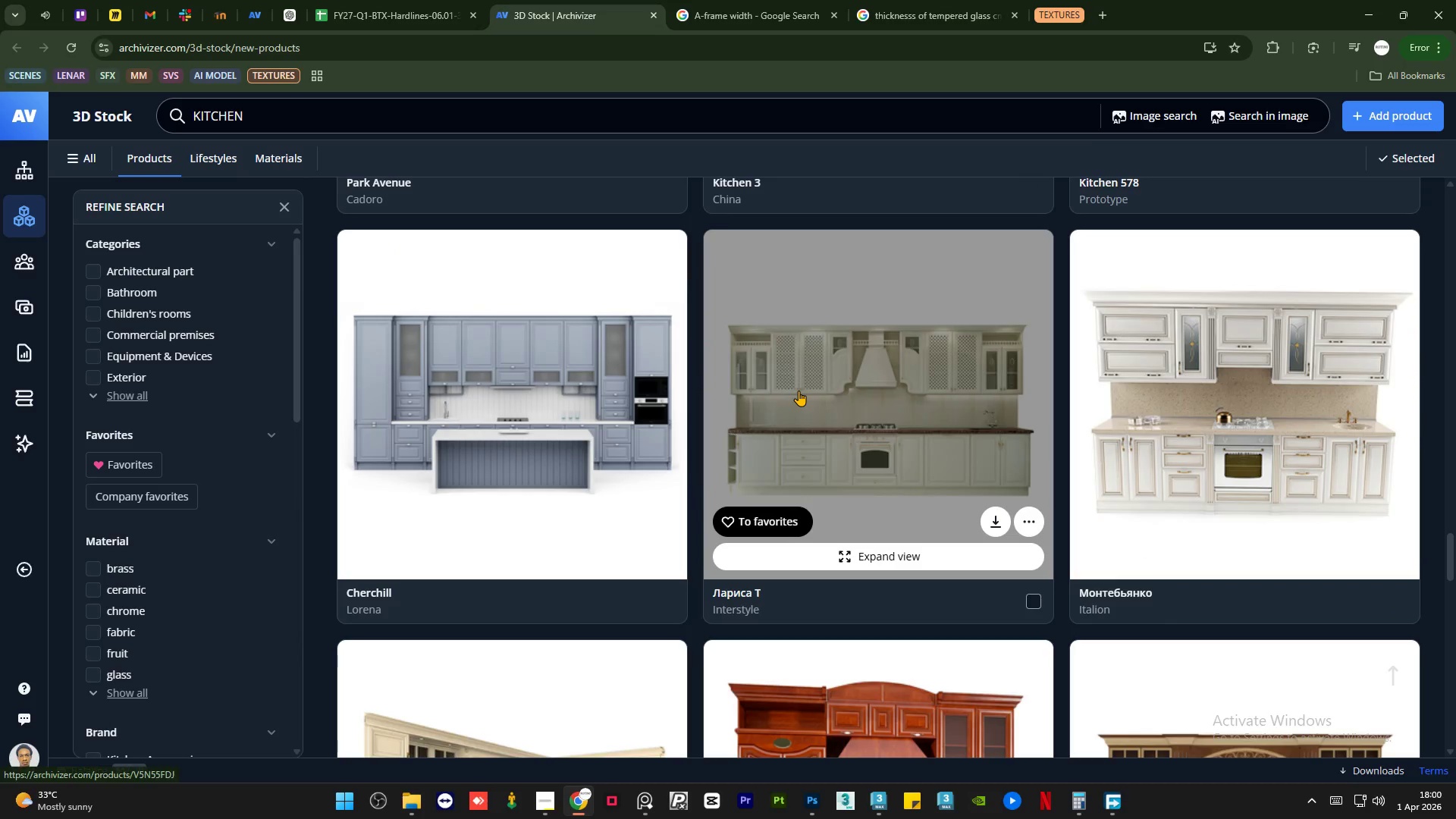 
scroll: coordinate [799, 393], scroll_direction: down, amount: 5.0
 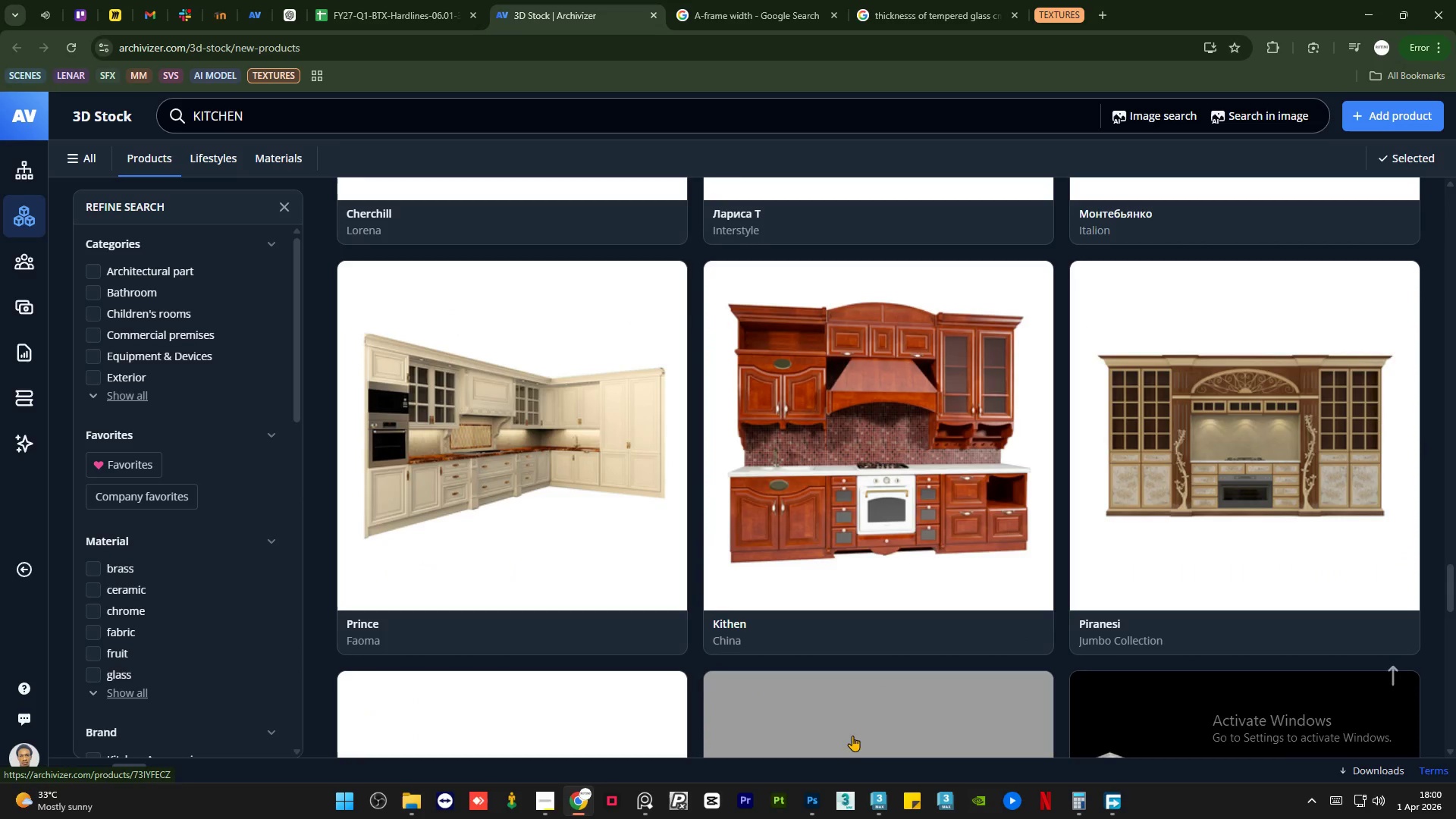 
left_click([877, 814])
 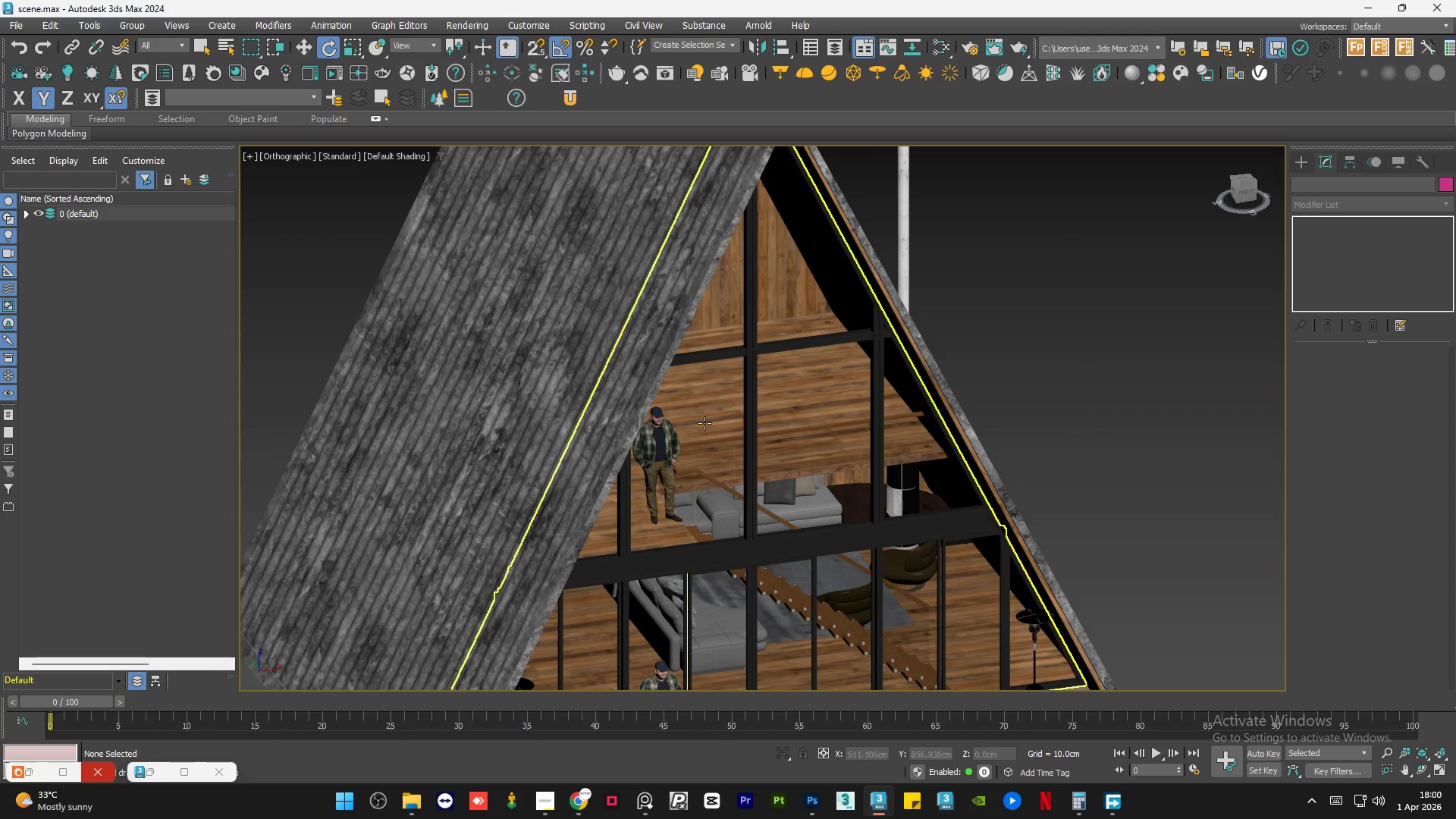 
hold_key(key=AltLeft, duration=1.5)
 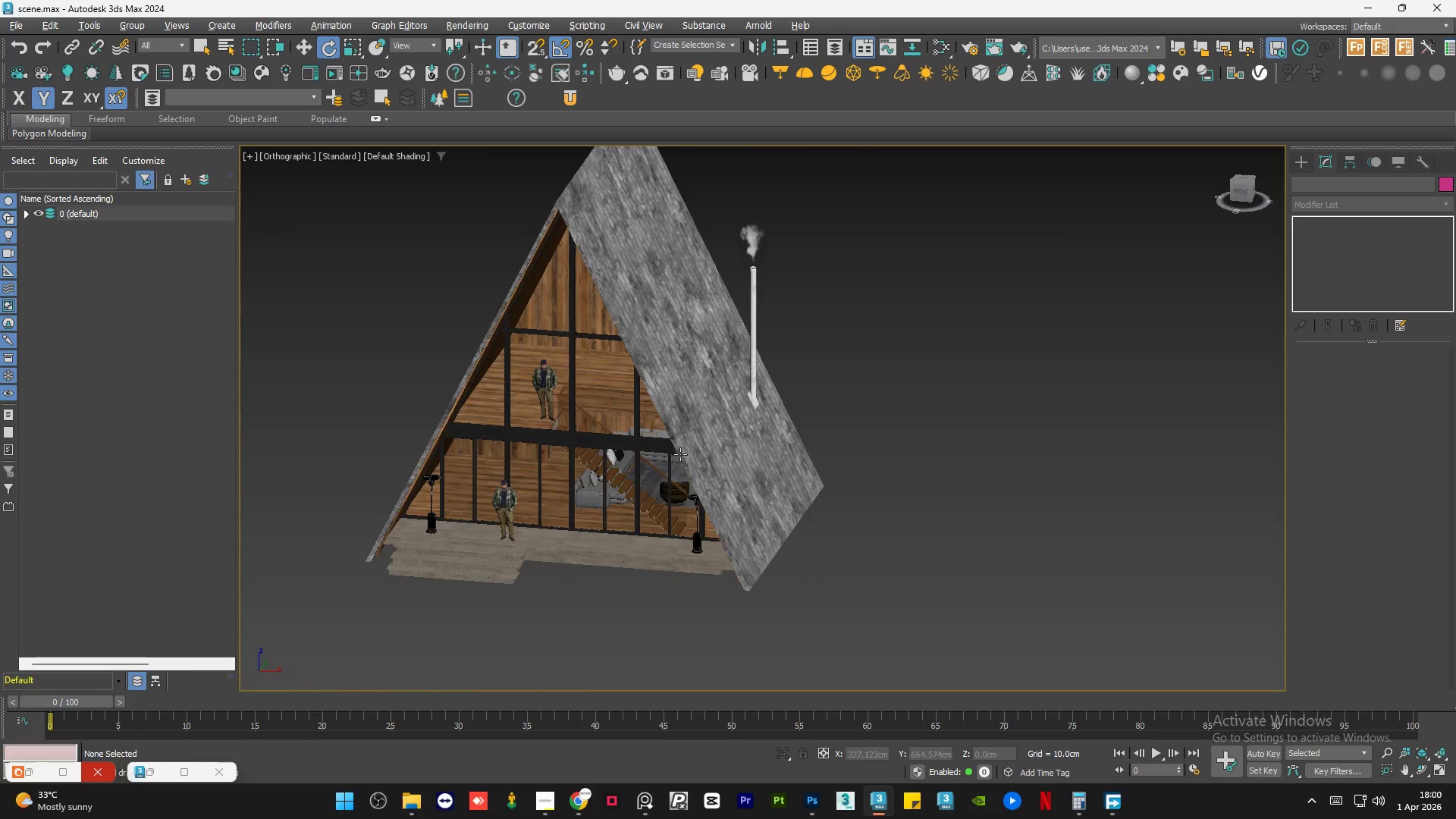 
scroll: coordinate [716, 412], scroll_direction: down, amount: 3.0
 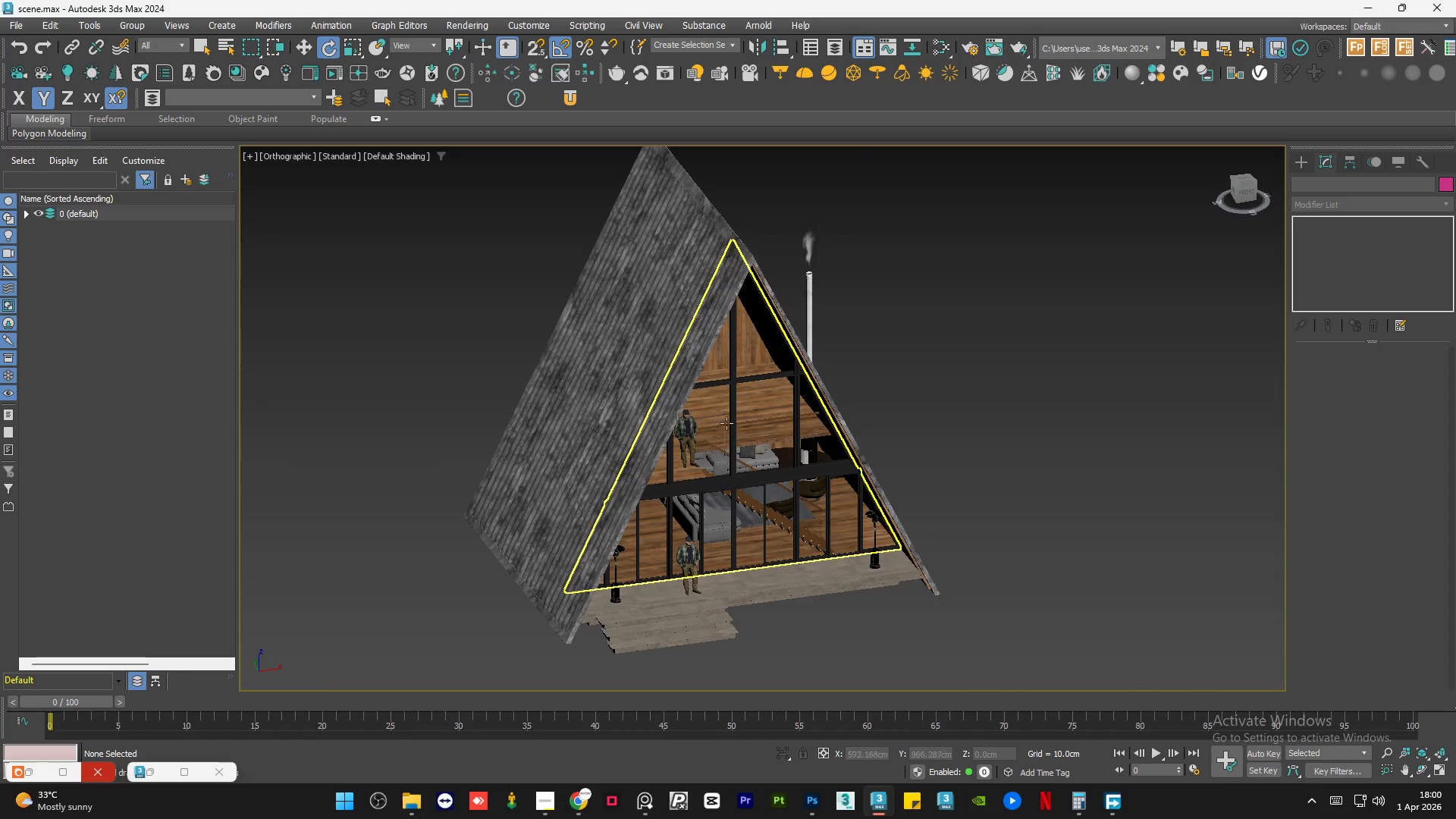 
hold_key(key=AltLeft, duration=0.81)
 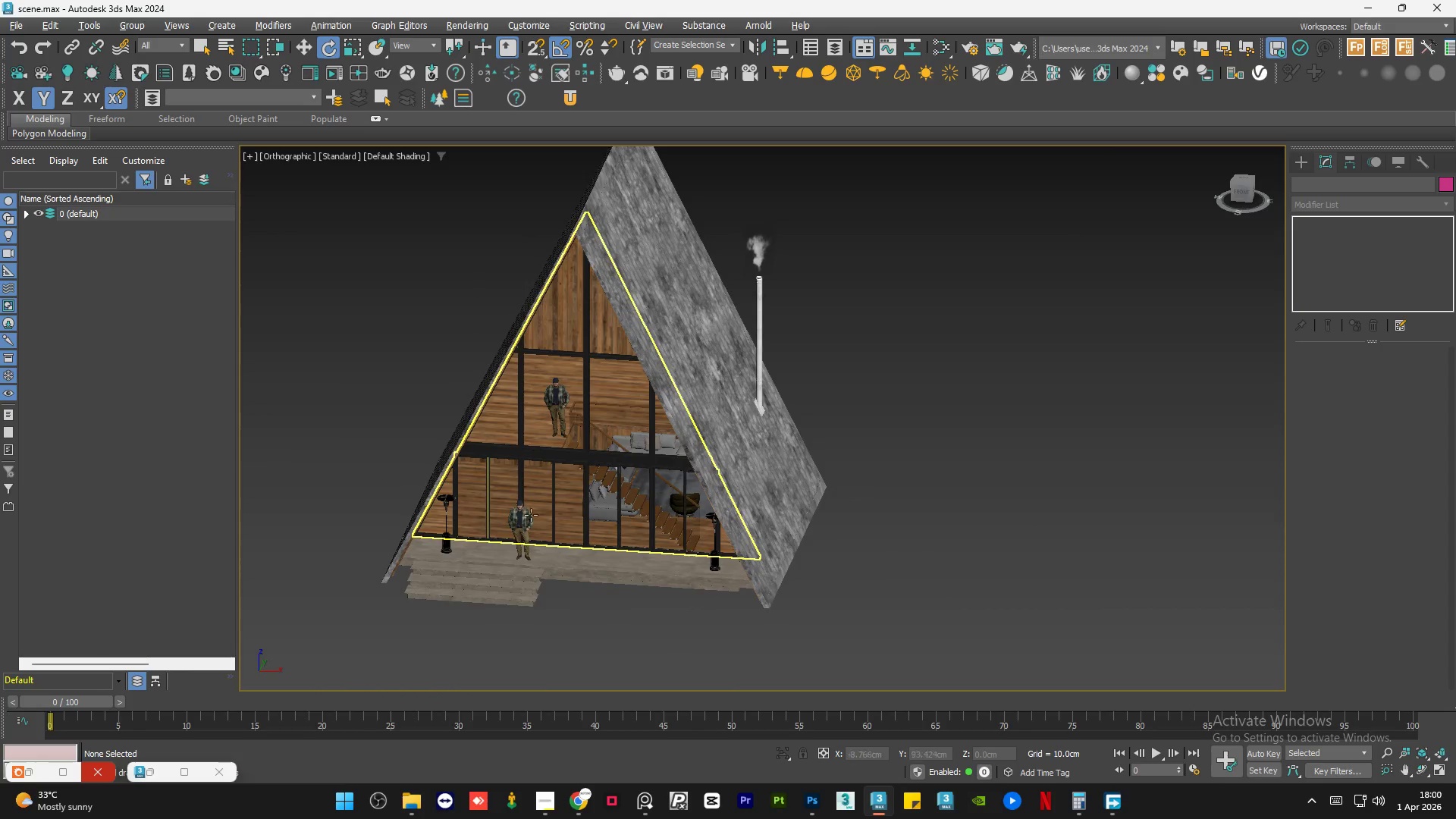 
scroll: coordinate [502, 516], scroll_direction: up, amount: 4.0
 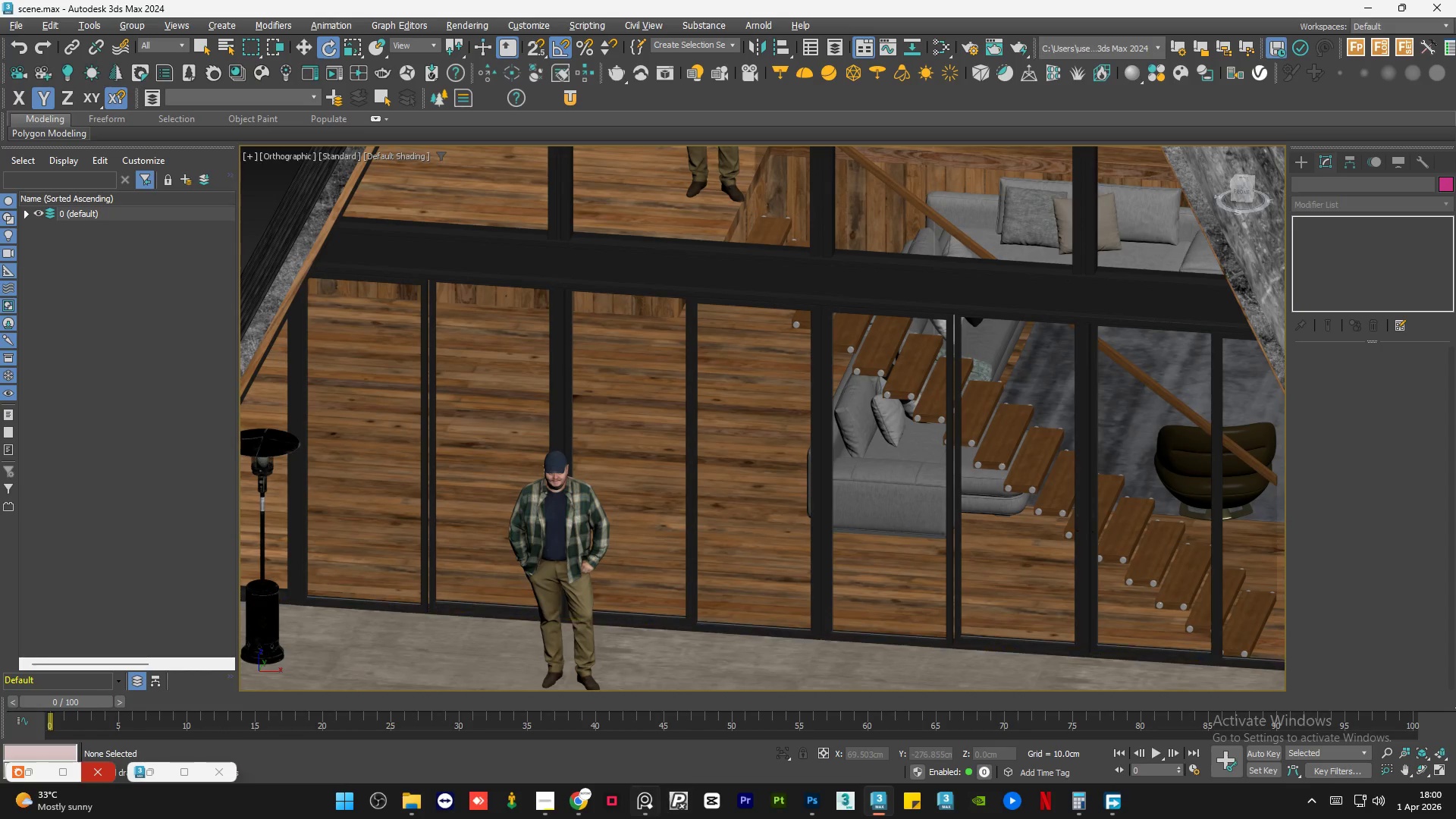 
left_click([644, 803])
 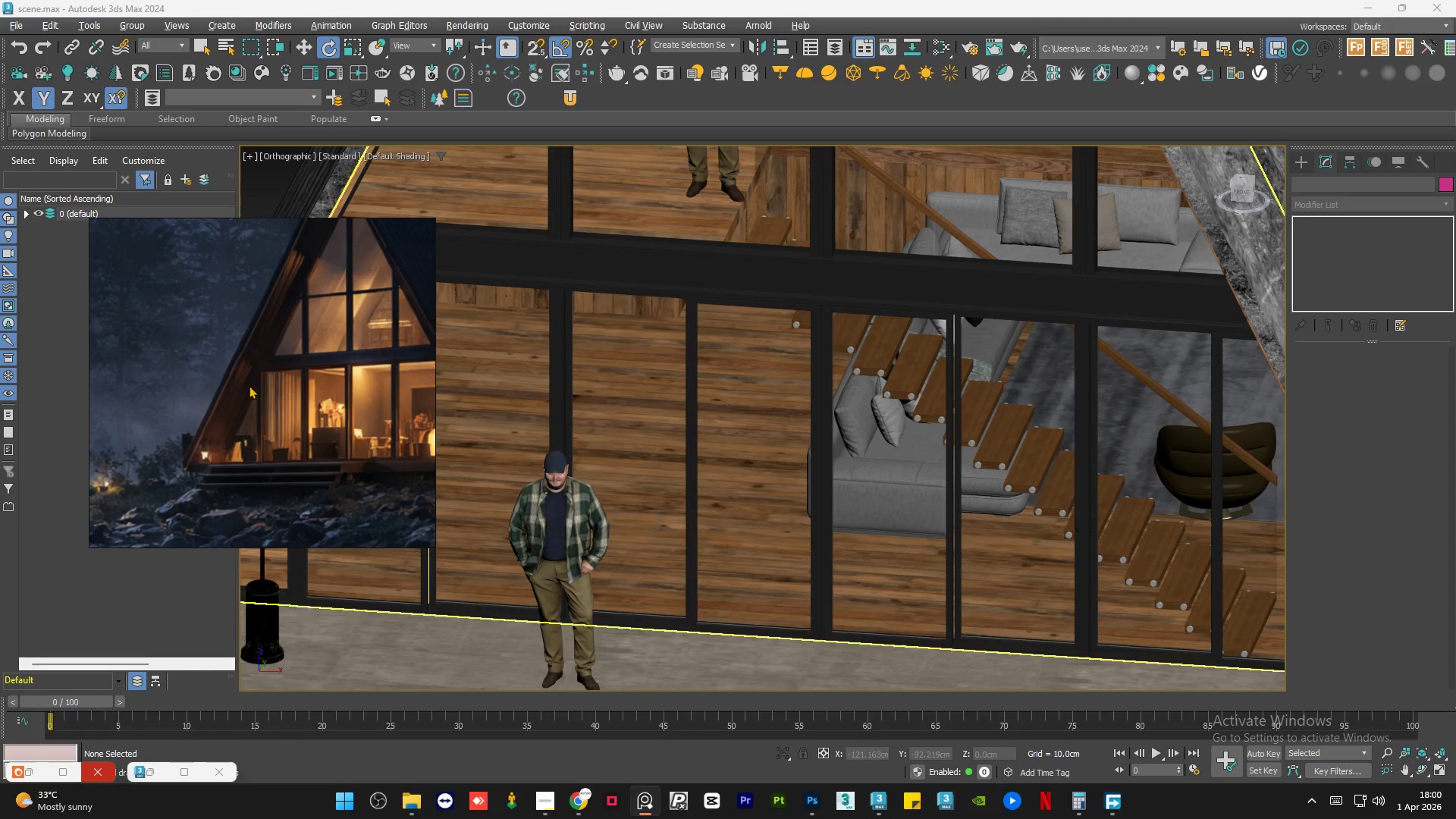 
scroll: coordinate [251, 397], scroll_direction: up, amount: 4.0
 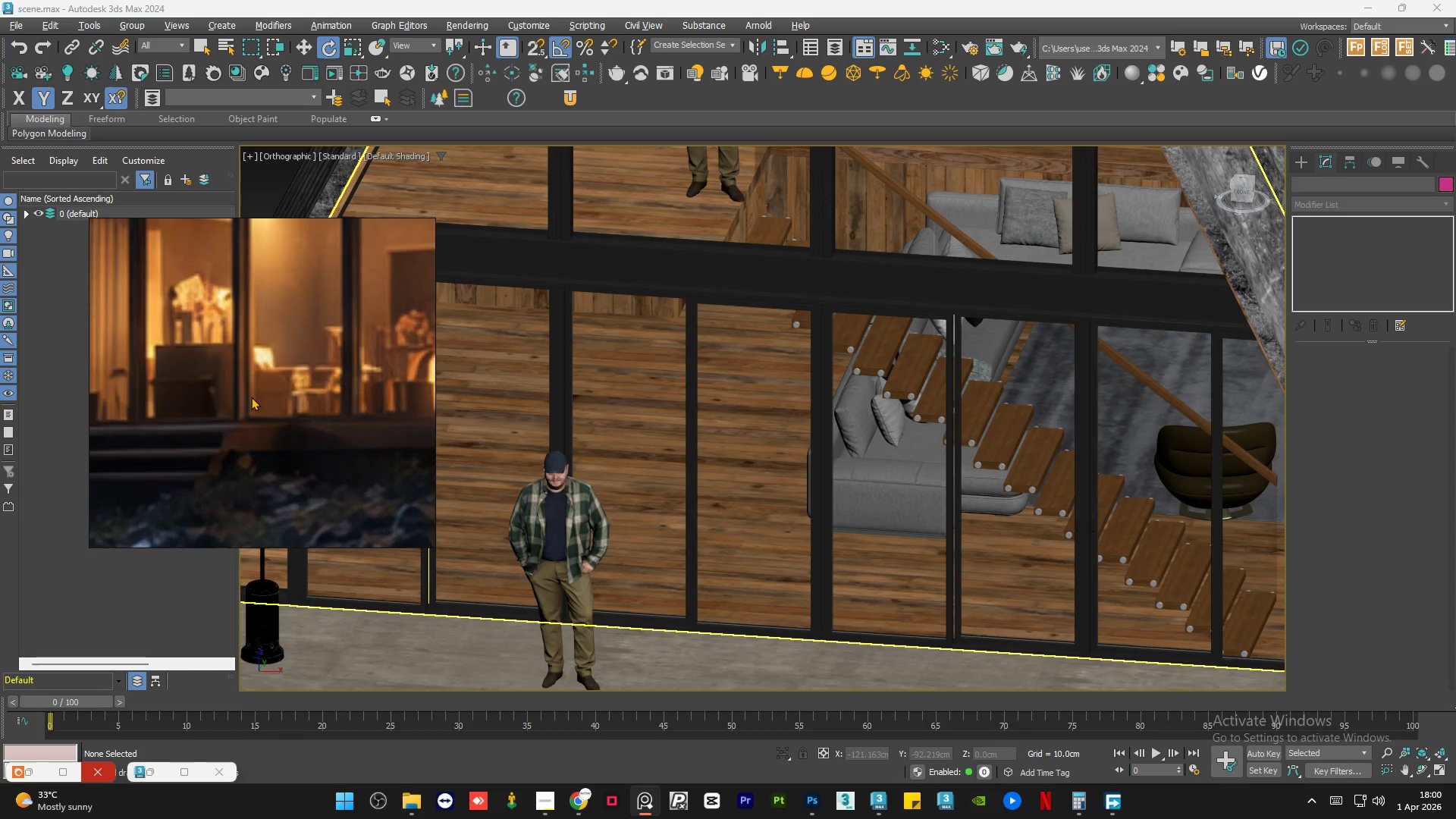 
scroll: coordinate [259, 410], scroll_direction: down, amount: 6.0
 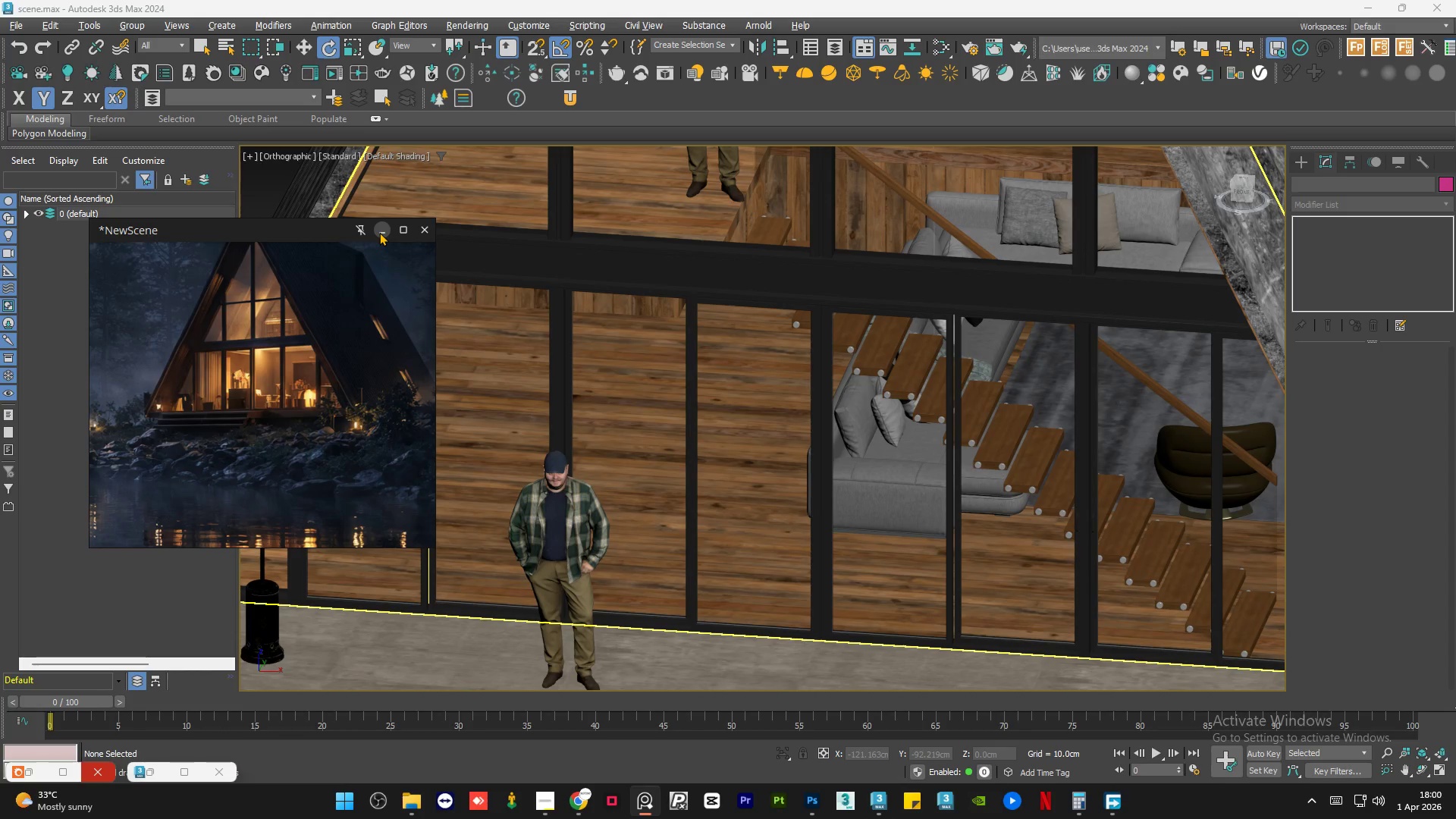 
left_click([379, 232])
 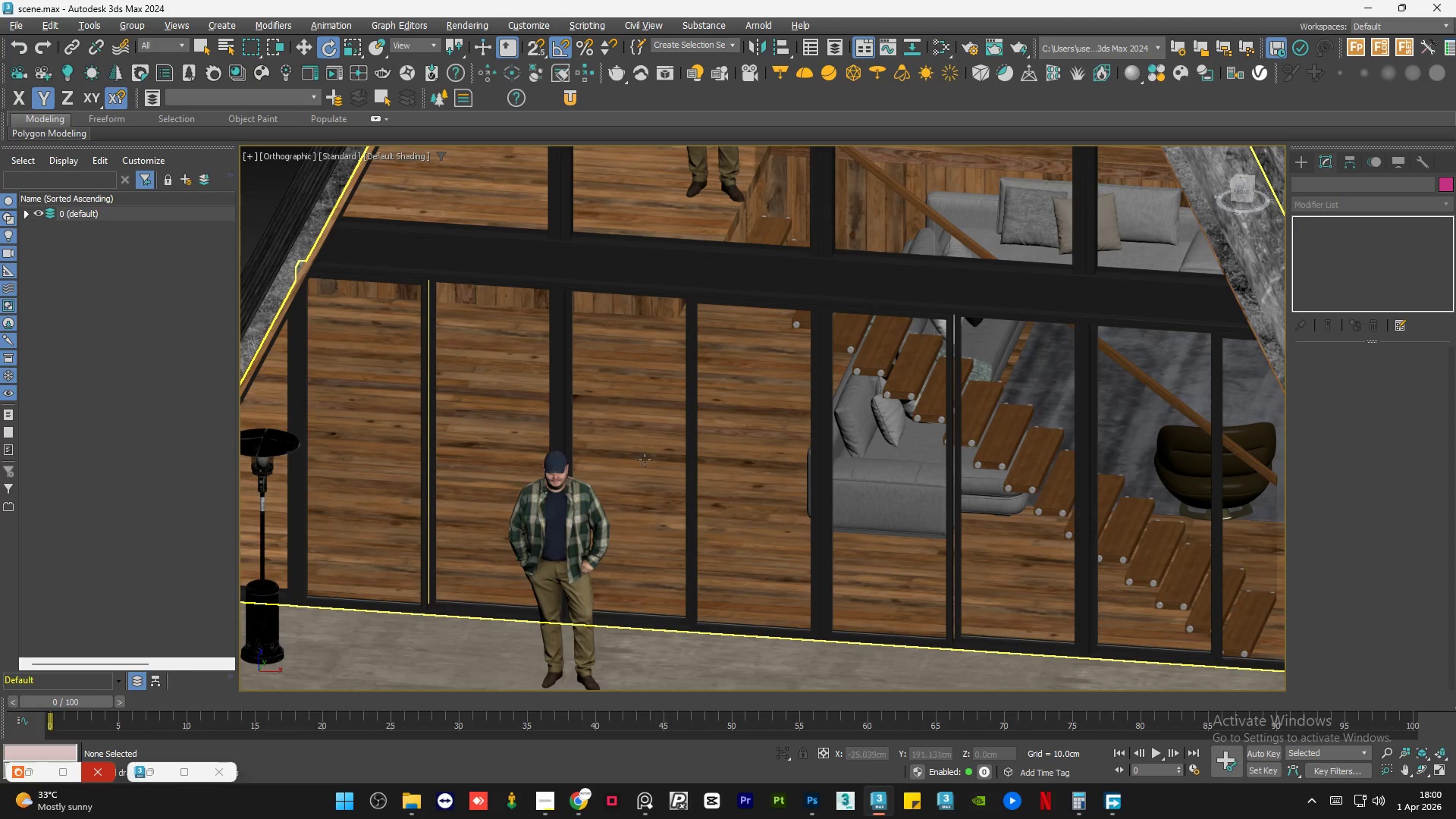 
scroll: coordinate [757, 466], scroll_direction: down, amount: 5.0
 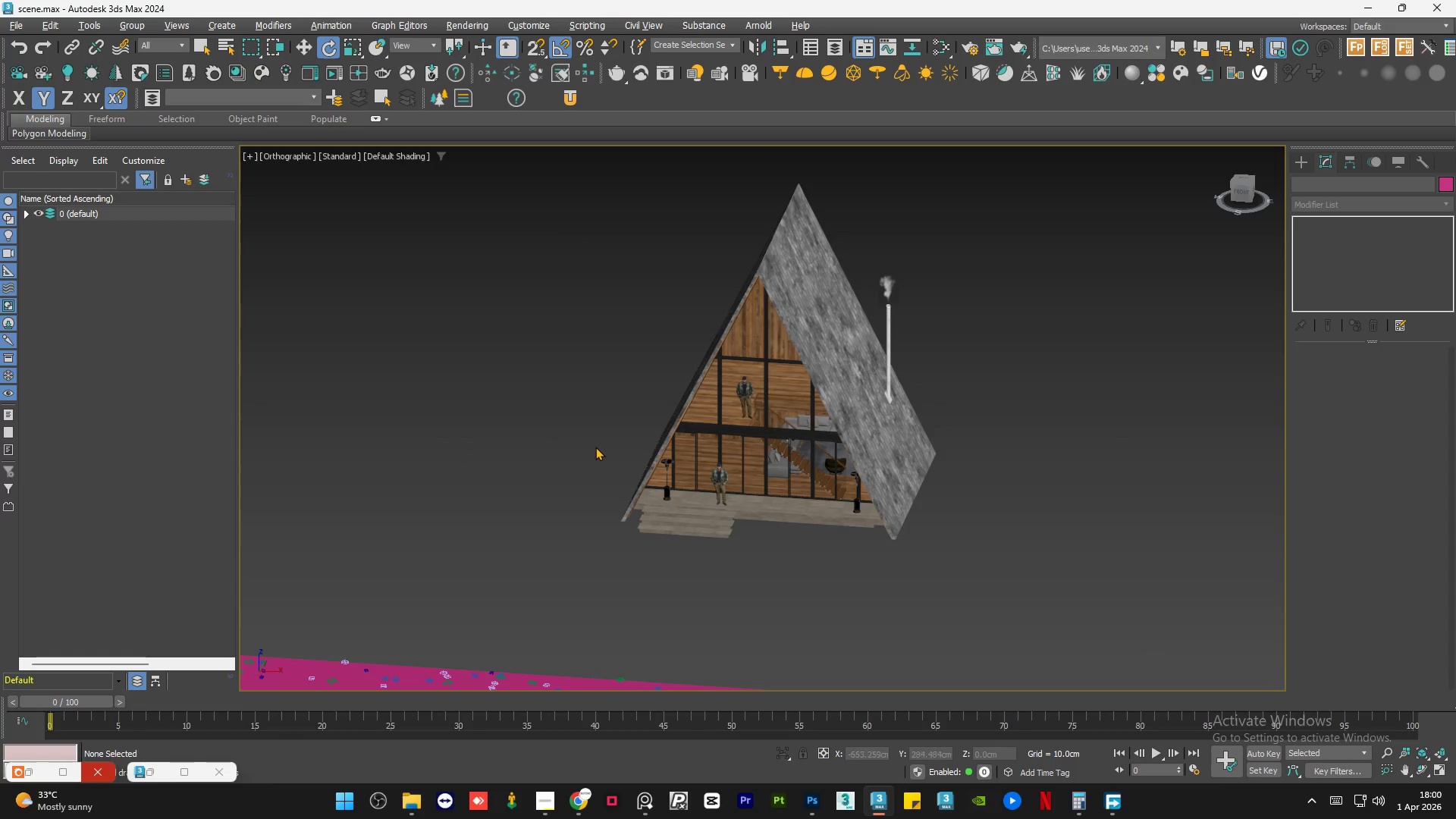 
left_click([595, 447])
 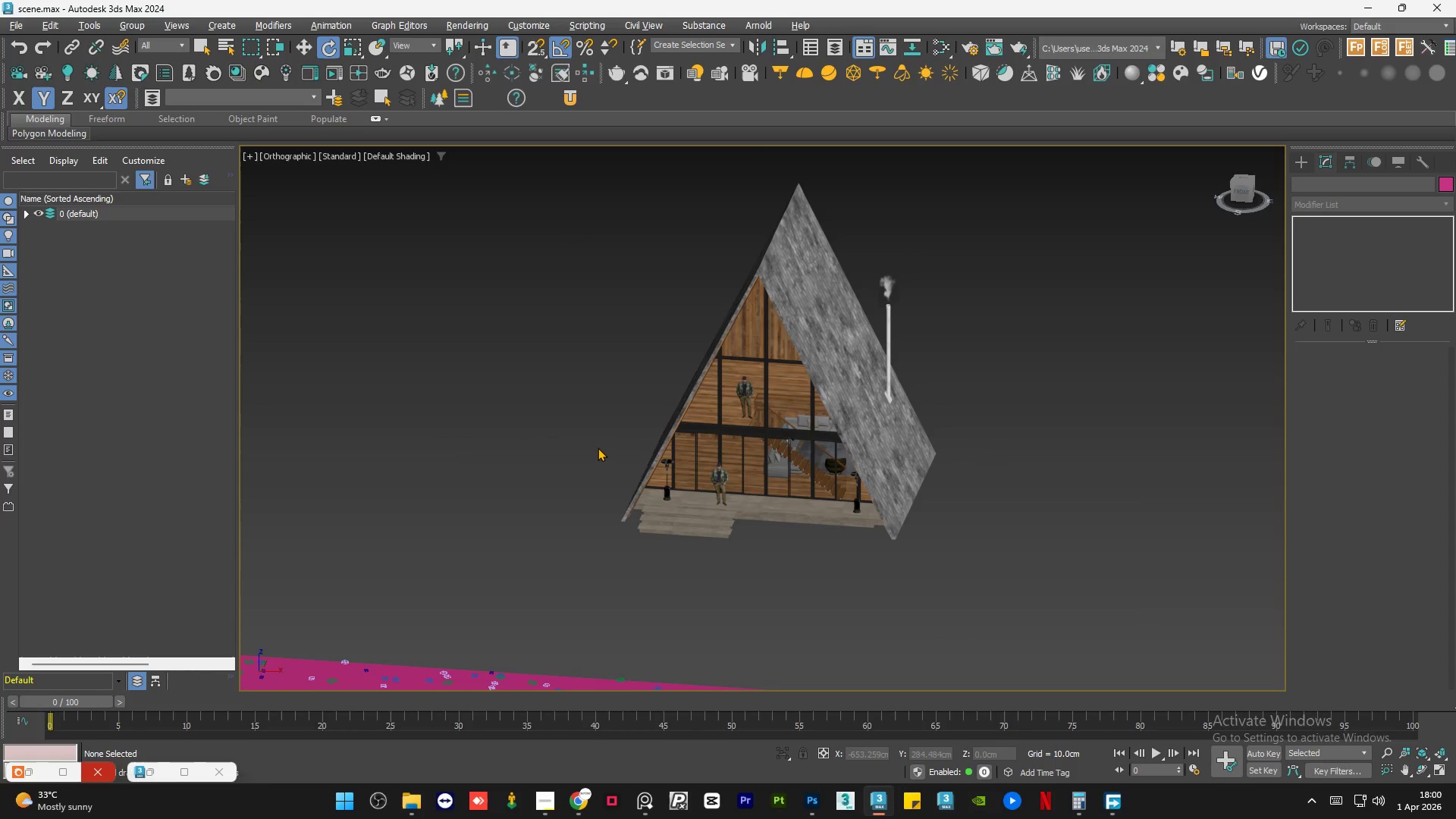 
left_click([598, 447])
 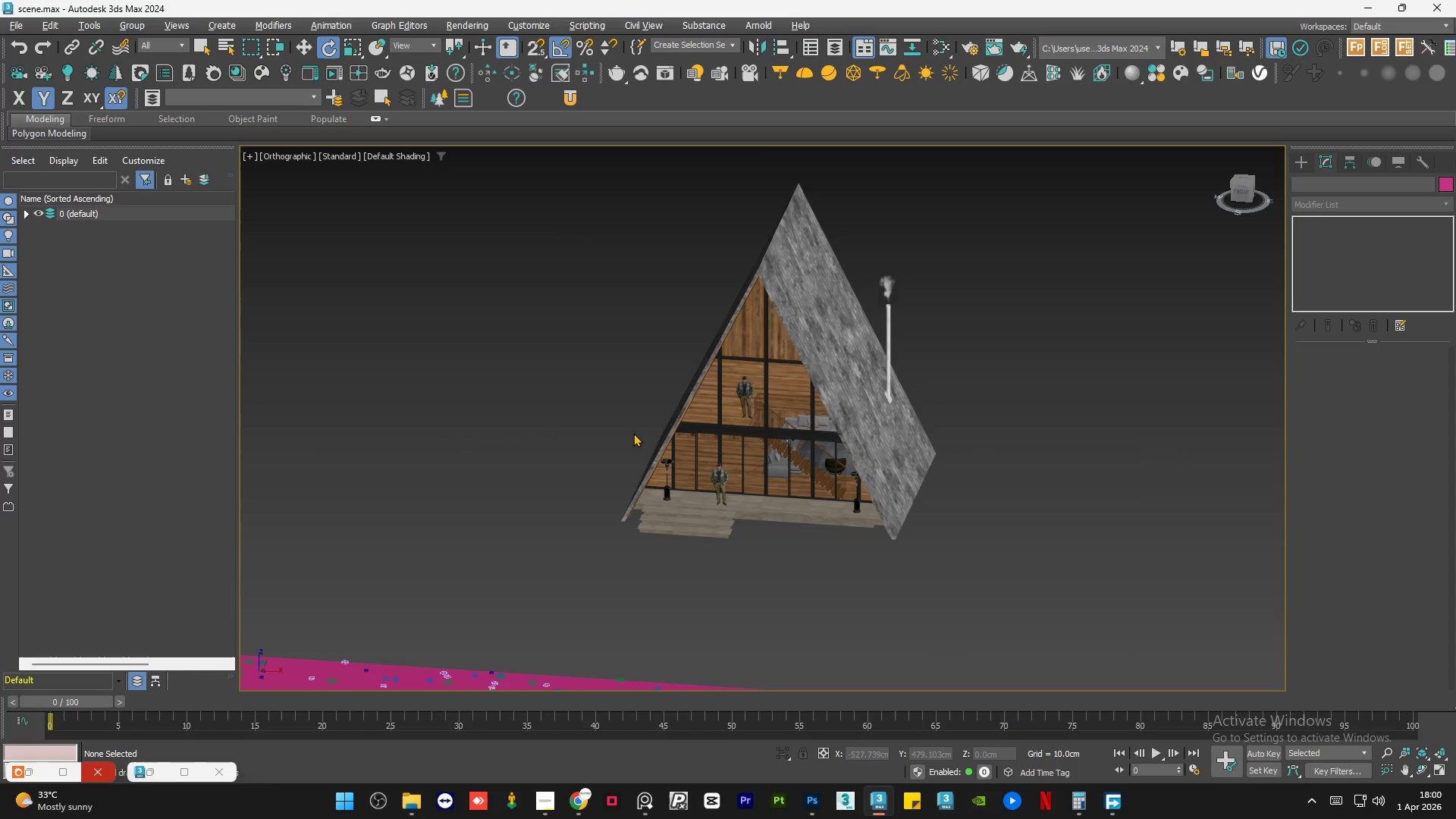 
left_click([1023, 486])
 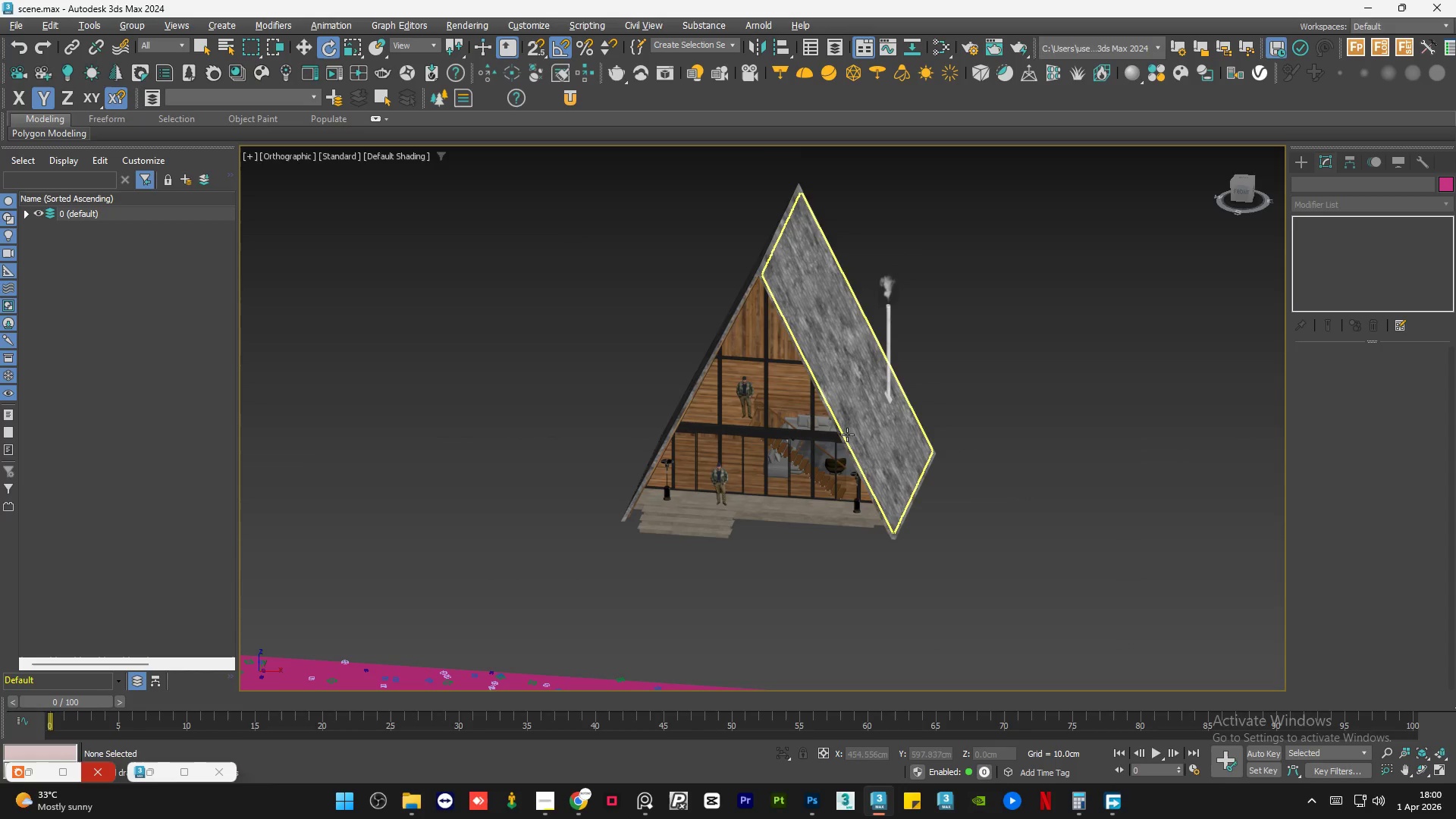 
scroll: coordinate [746, 405], scroll_direction: up, amount: 3.0
 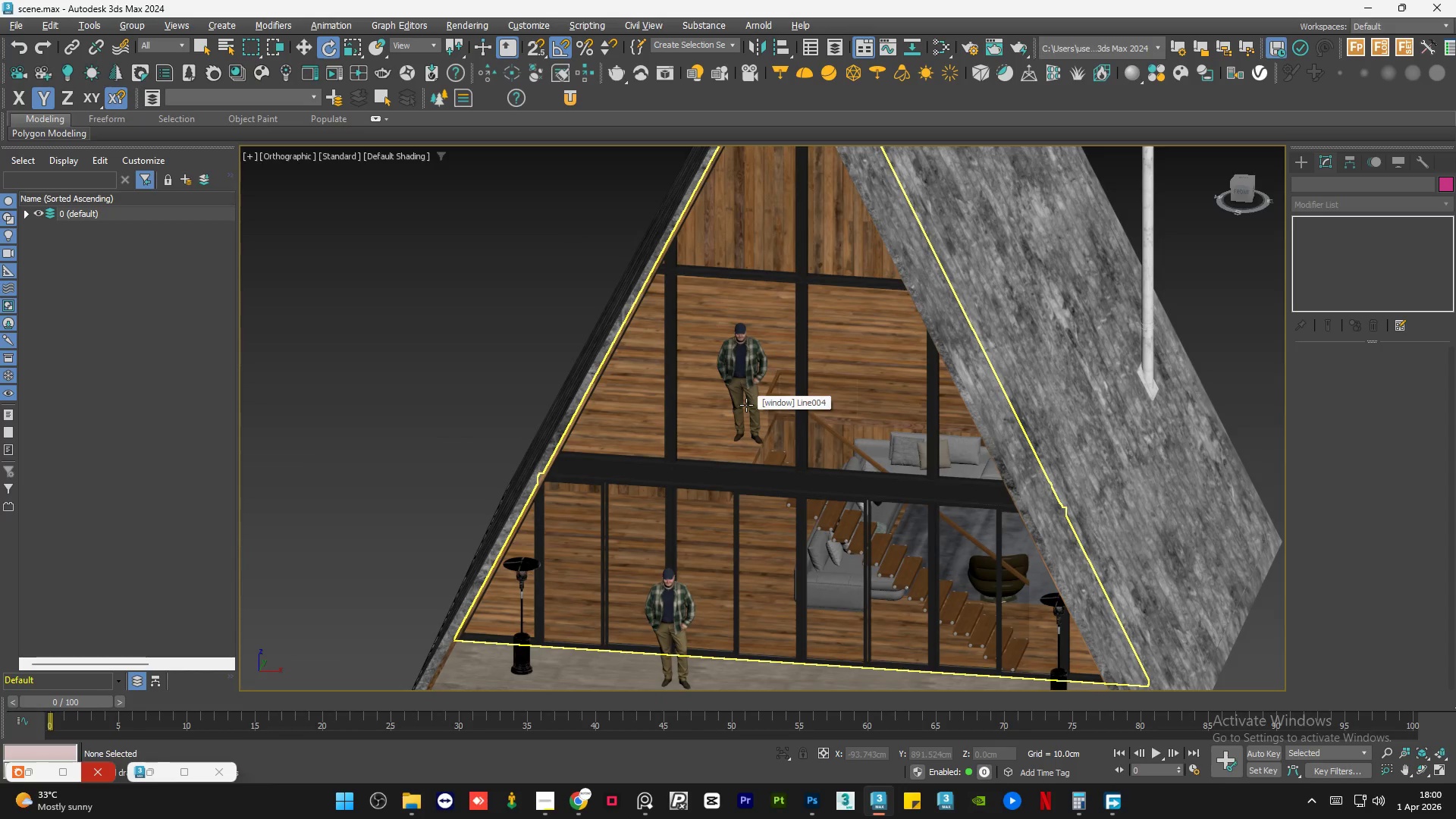 
hold_key(key=AltLeft, duration=0.73)
 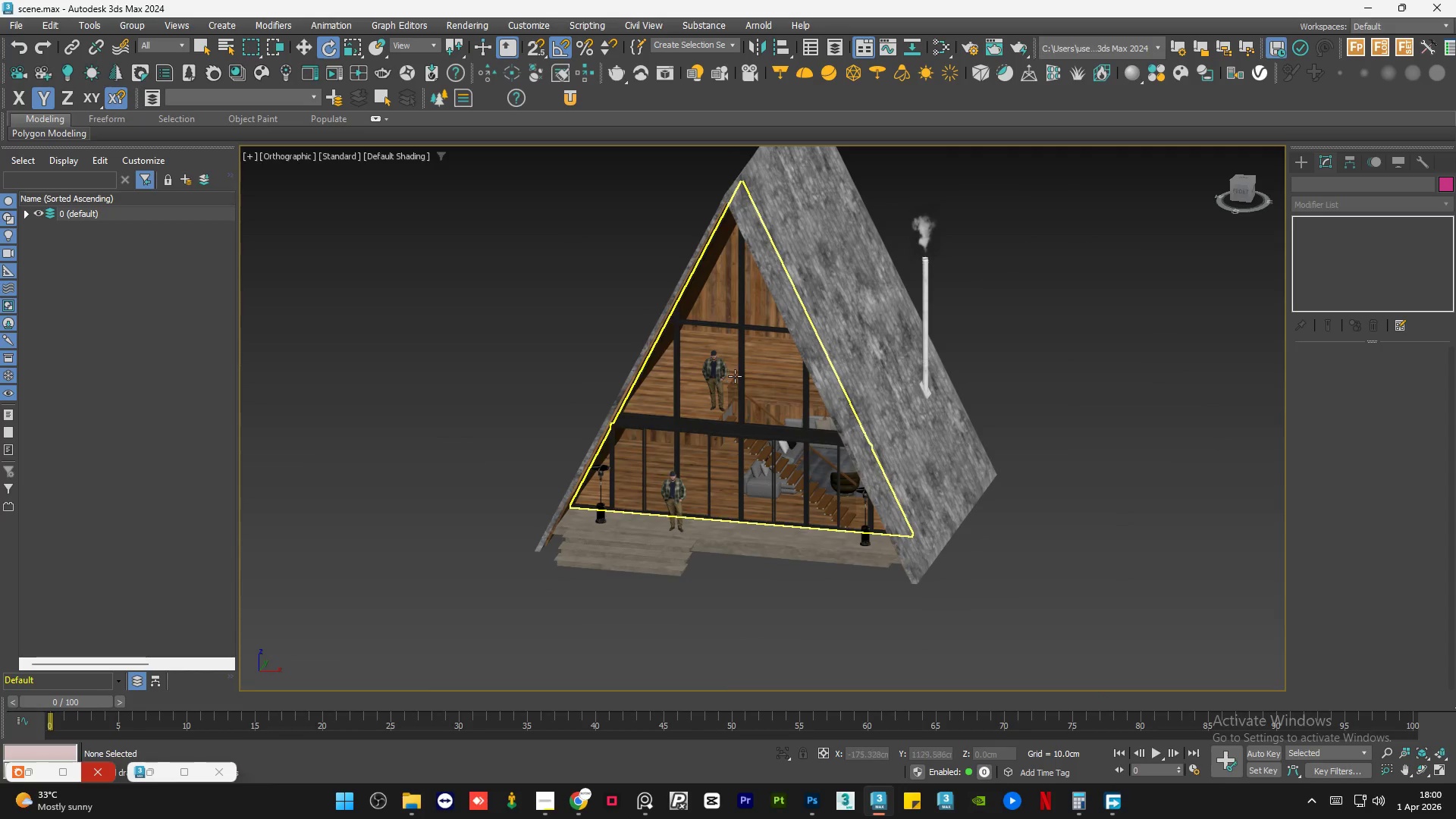 
scroll: coordinate [741, 408], scroll_direction: down, amount: 2.0
 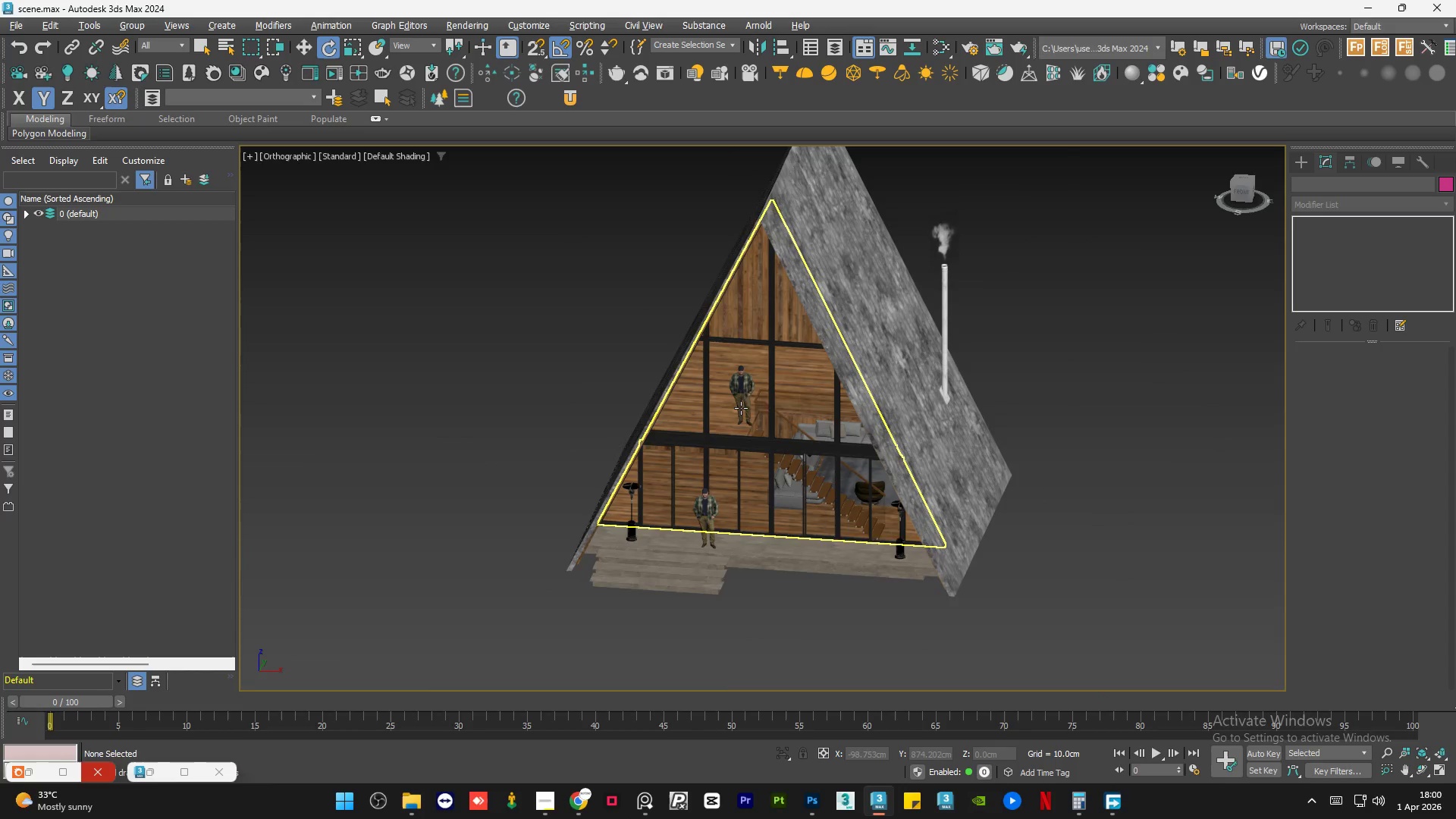 
hold_key(key=AltLeft, duration=0.72)
 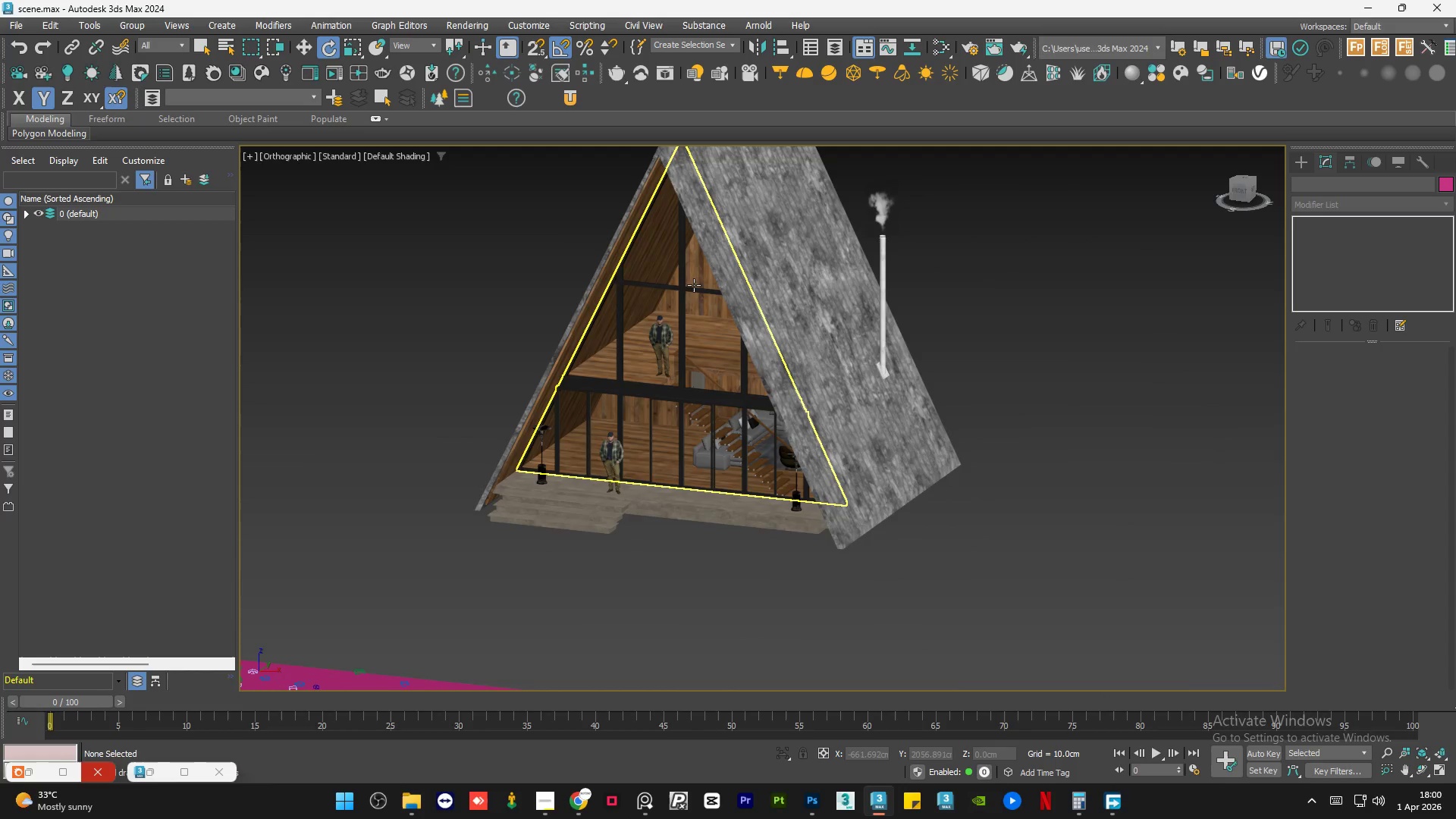 
scroll: coordinate [657, 303], scroll_direction: none, amount: 0.0
 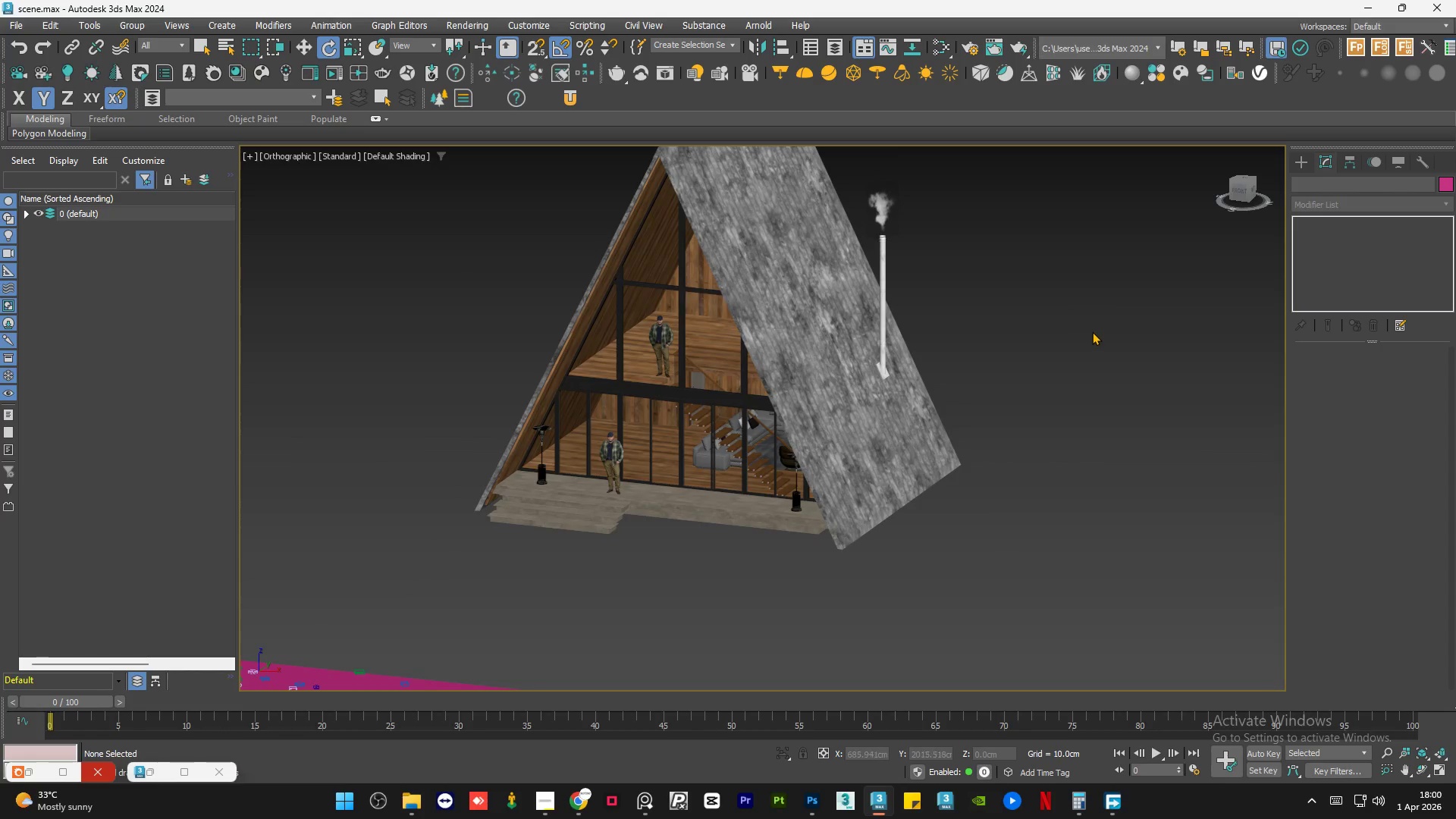 
key(Control+S)
 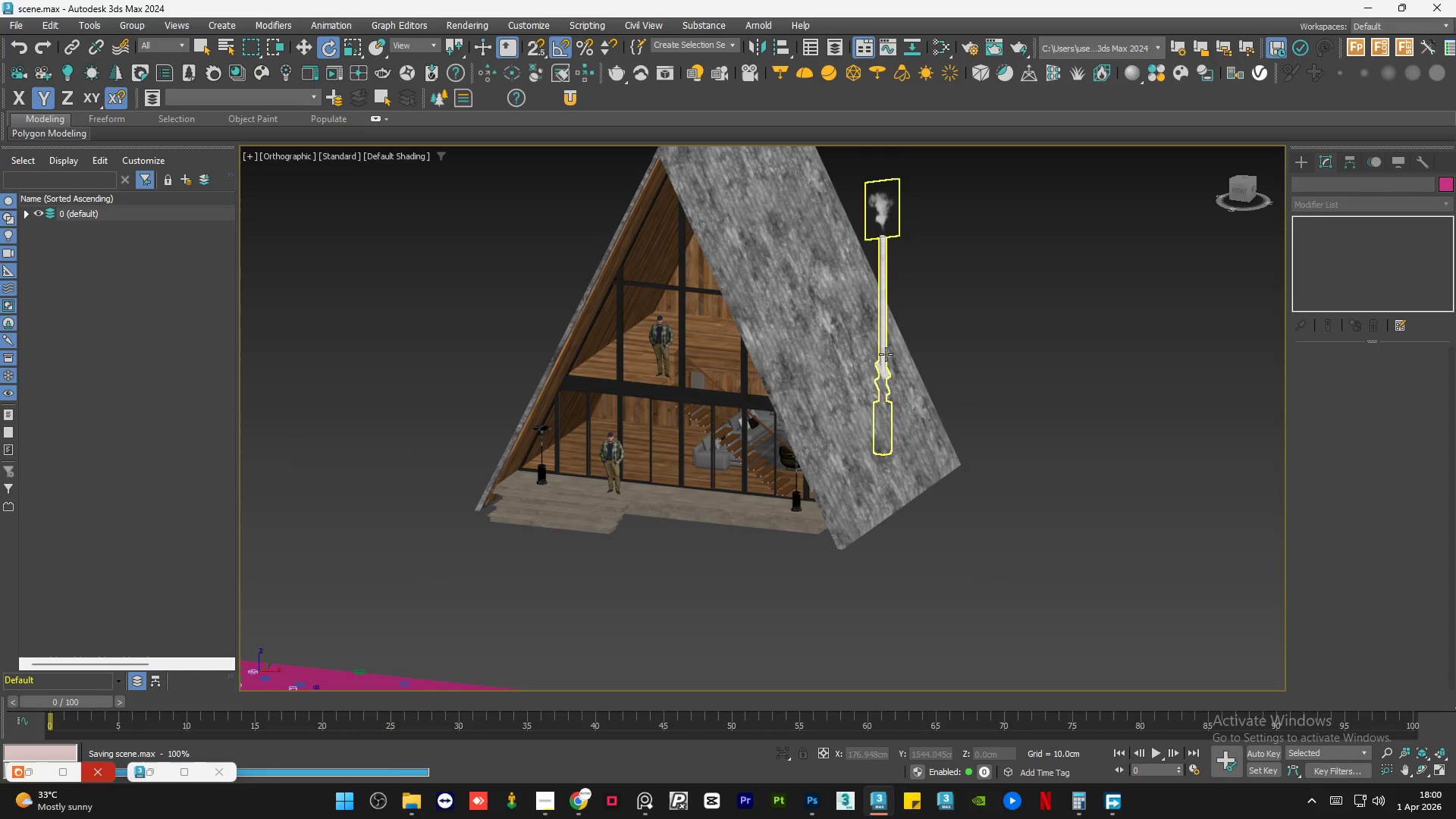 
scroll: coordinate [624, 344], scroll_direction: up, amount: 5.0
 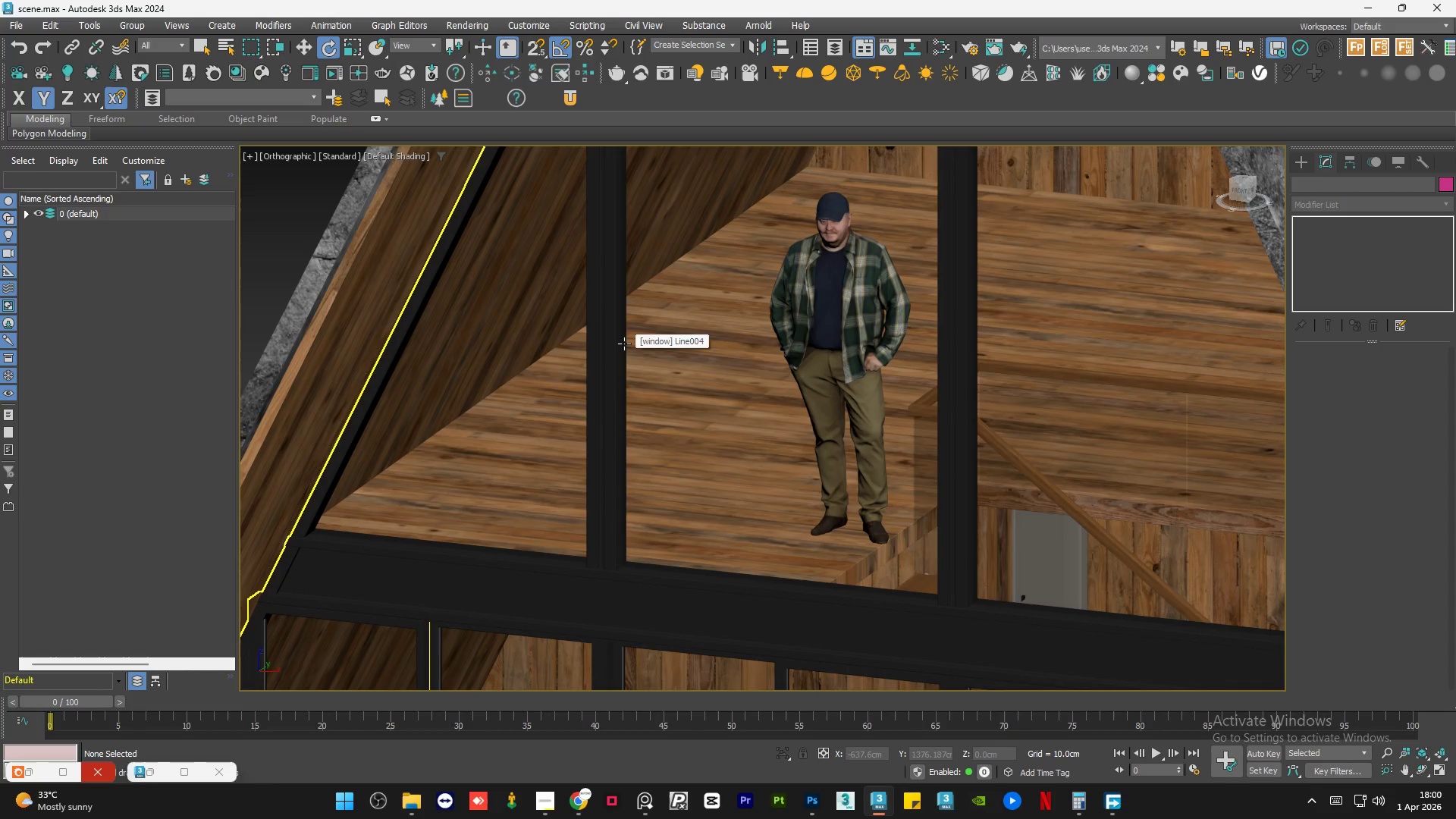 
scroll: coordinate [660, 383], scroll_direction: down, amount: 3.0
 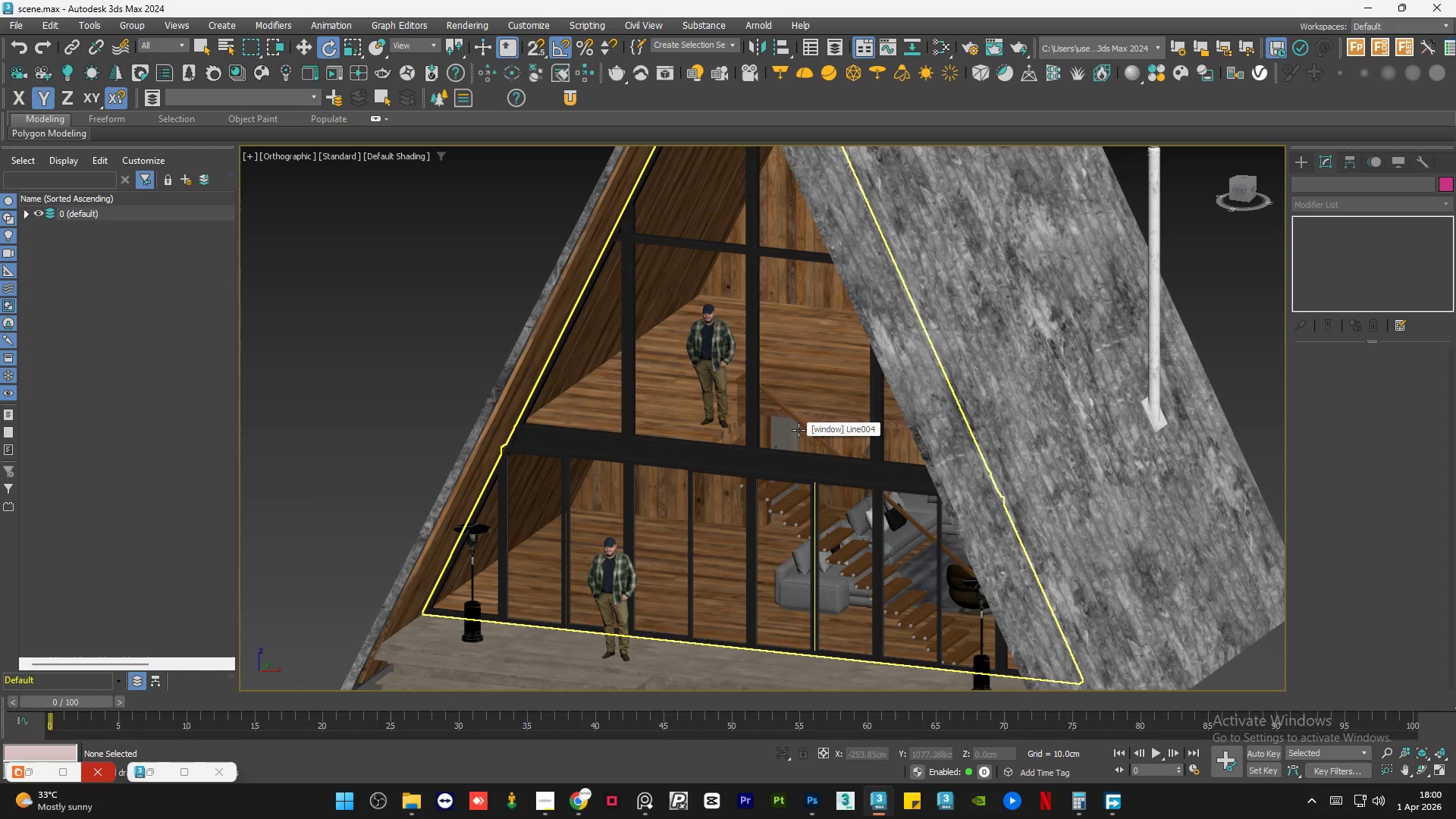 
hold_key(key=AltLeft, duration=1.53)
 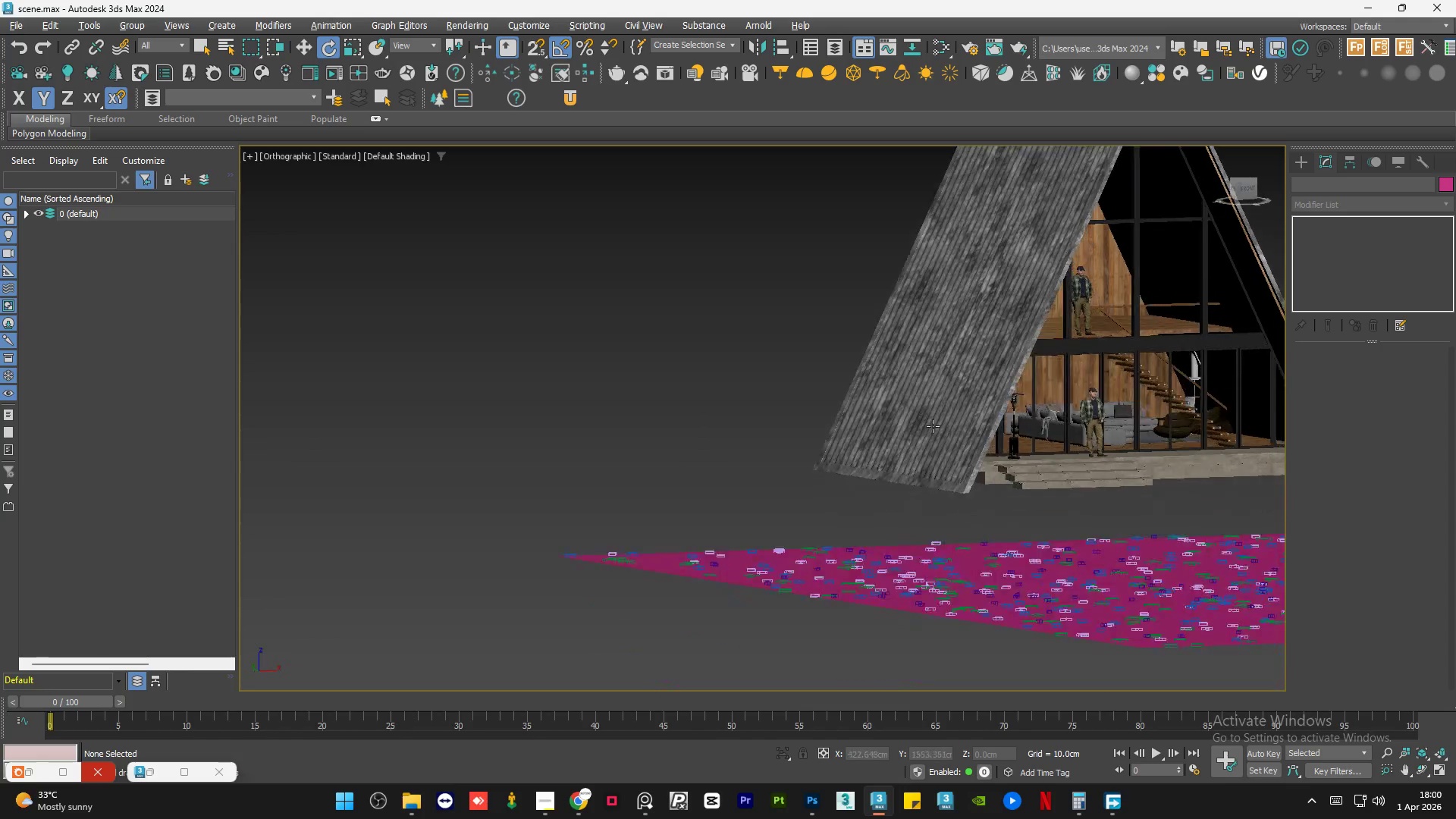 
scroll: coordinate [808, 428], scroll_direction: down, amount: 2.0
 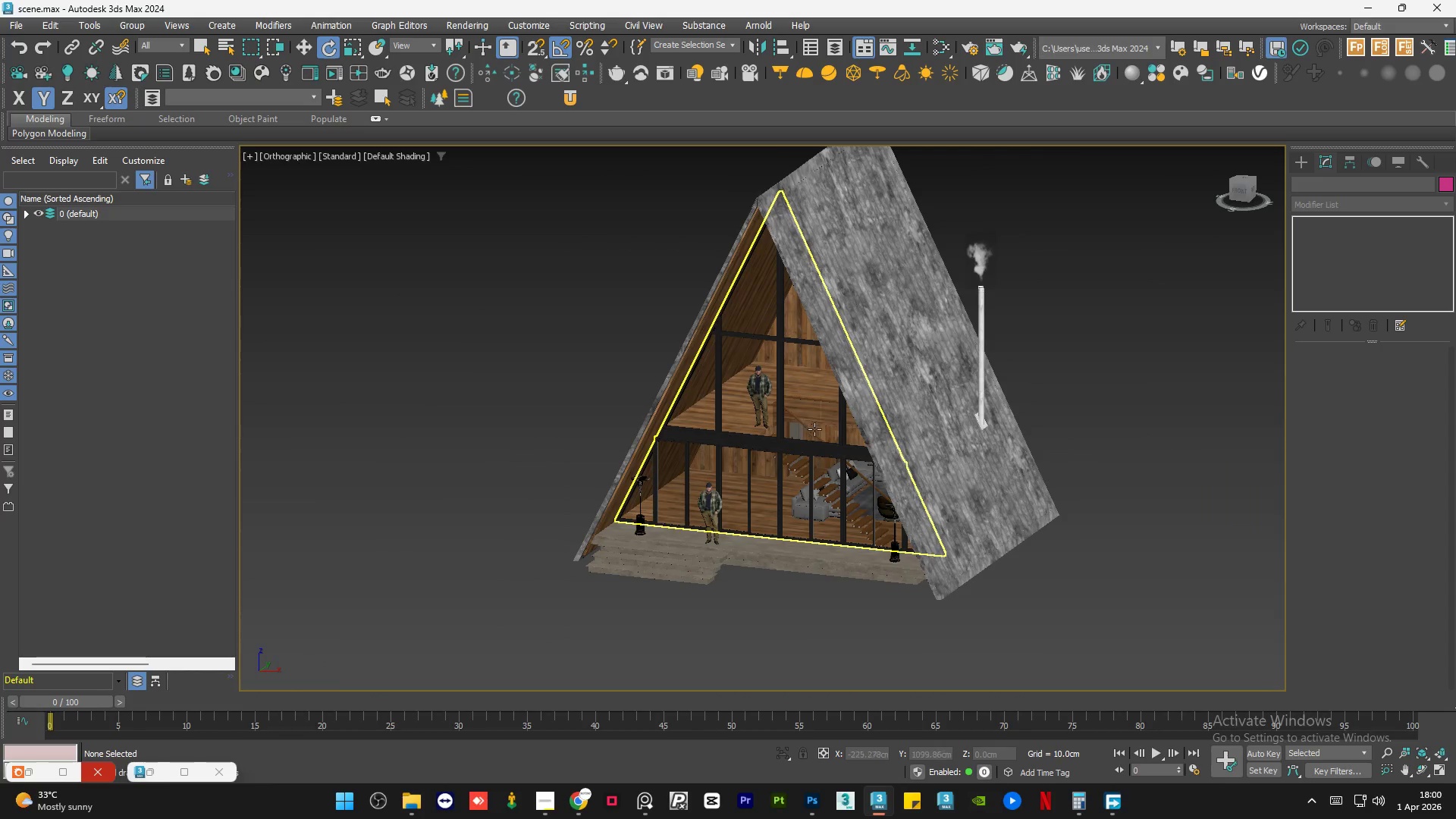 
scroll: coordinate [911, 441], scroll_direction: up, amount: 1.0
 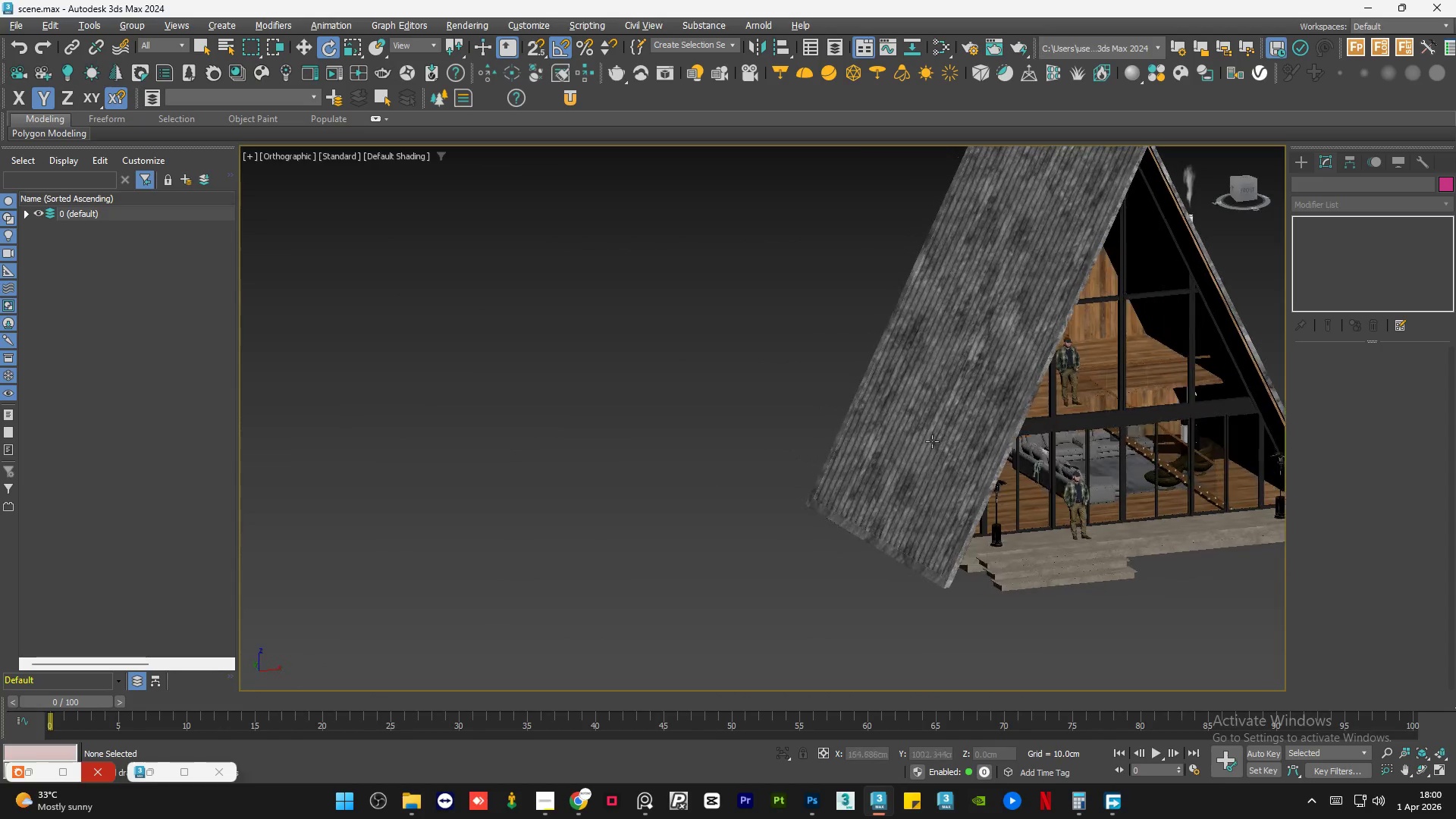 
hold_key(key=AltLeft, duration=1.52)
 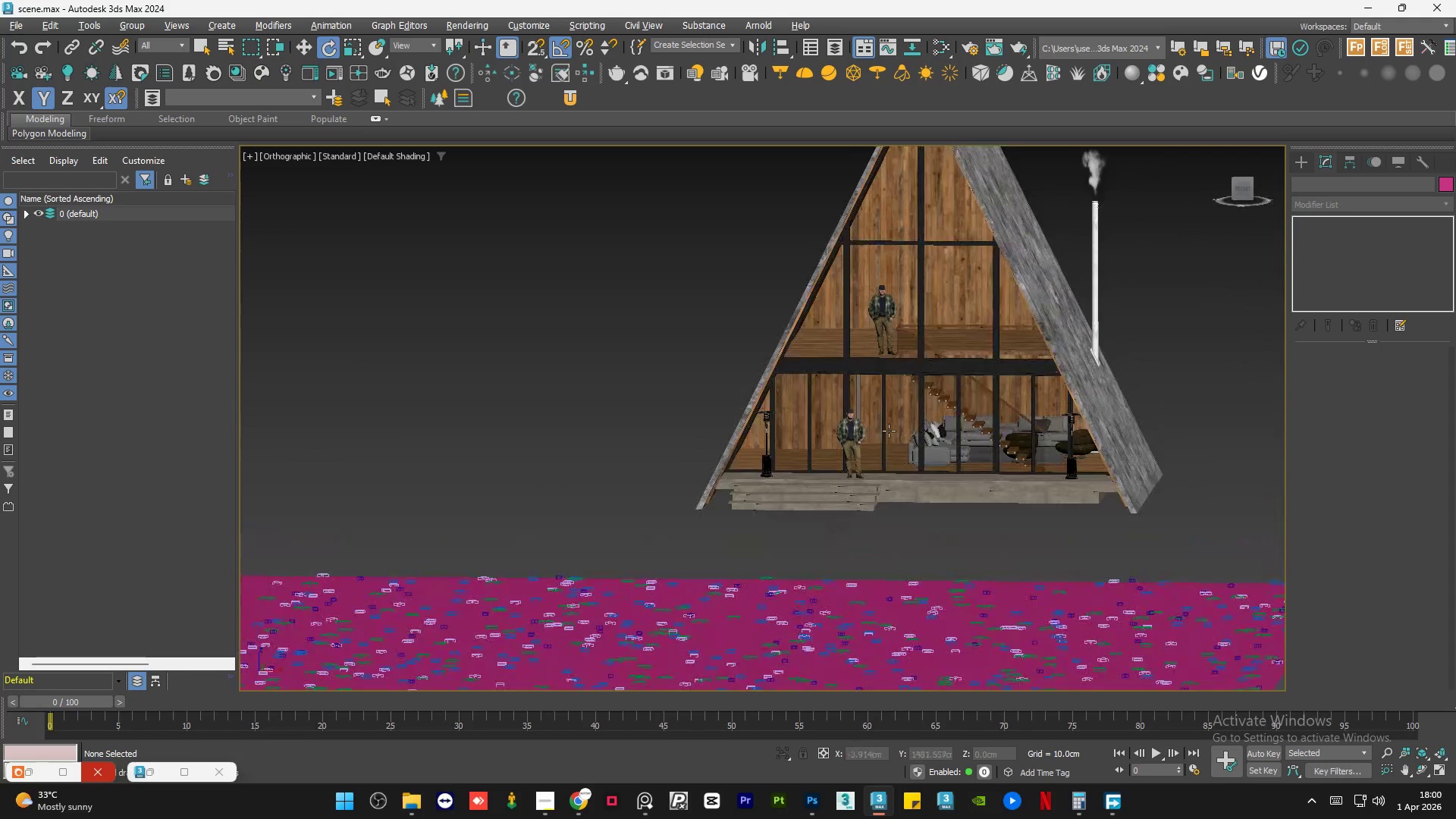 
hold_key(key=AltLeft, duration=1.47)
 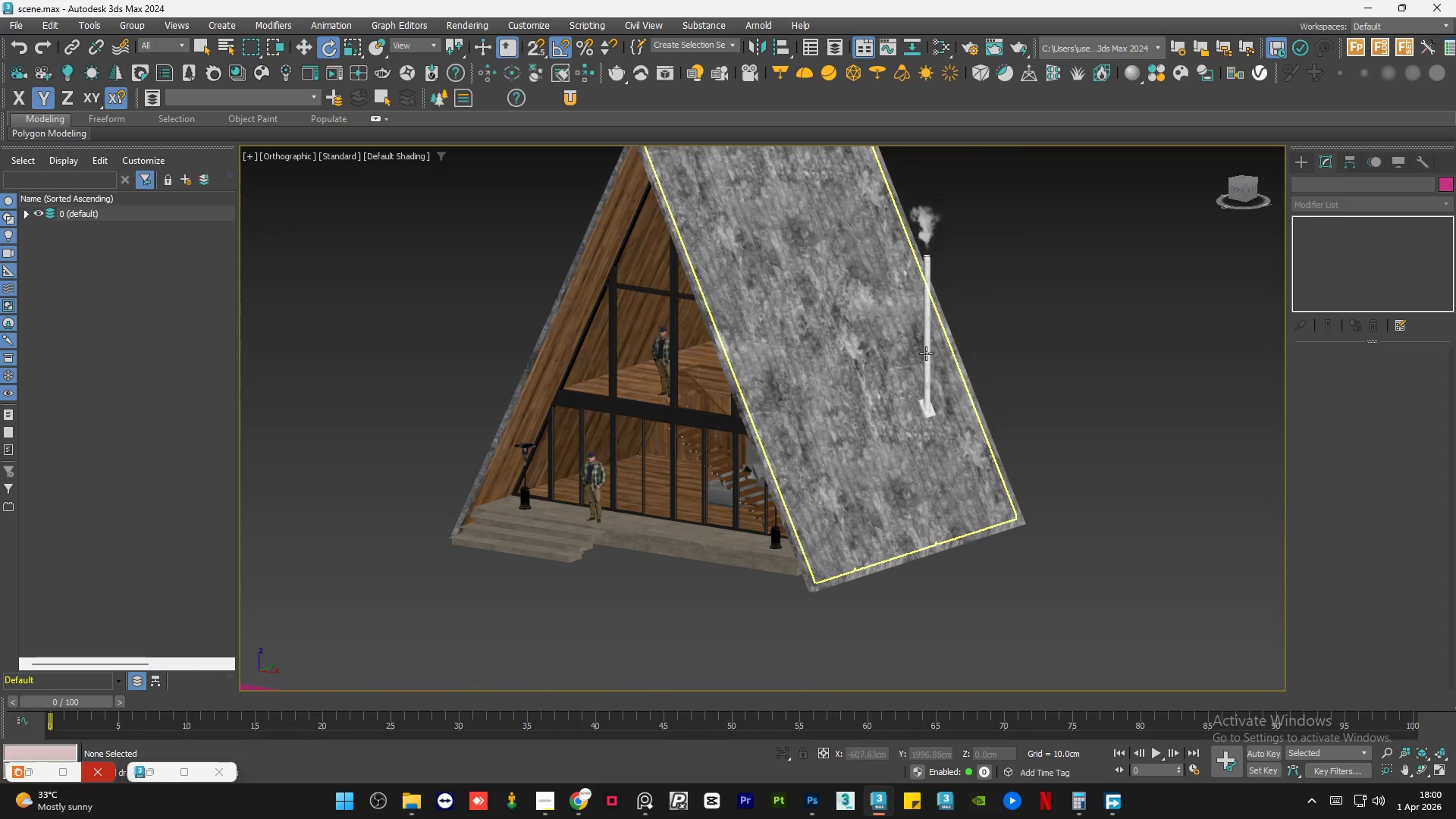 
left_click([1036, 319])
 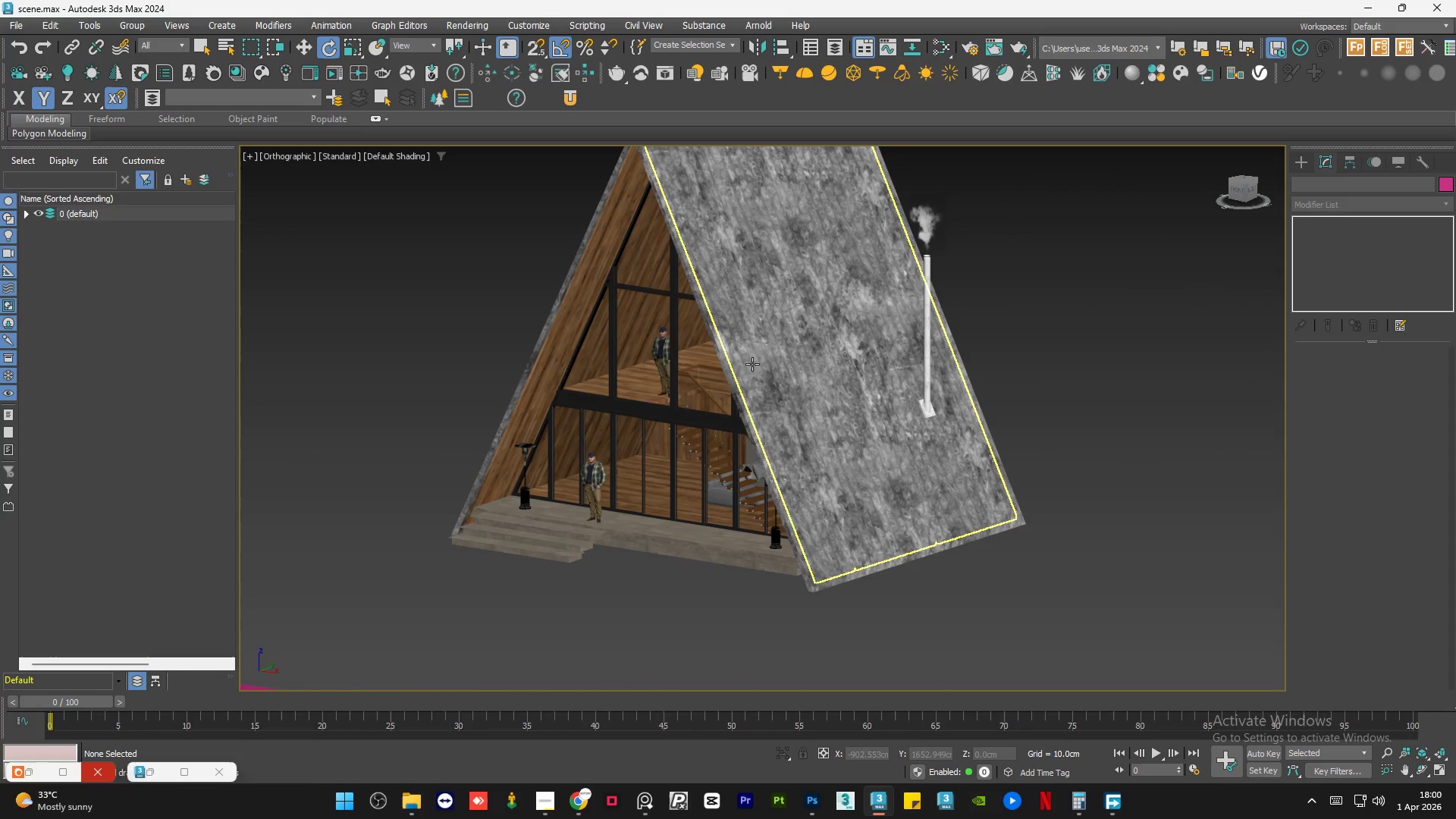 
hold_key(key=AltLeft, duration=1.16)
 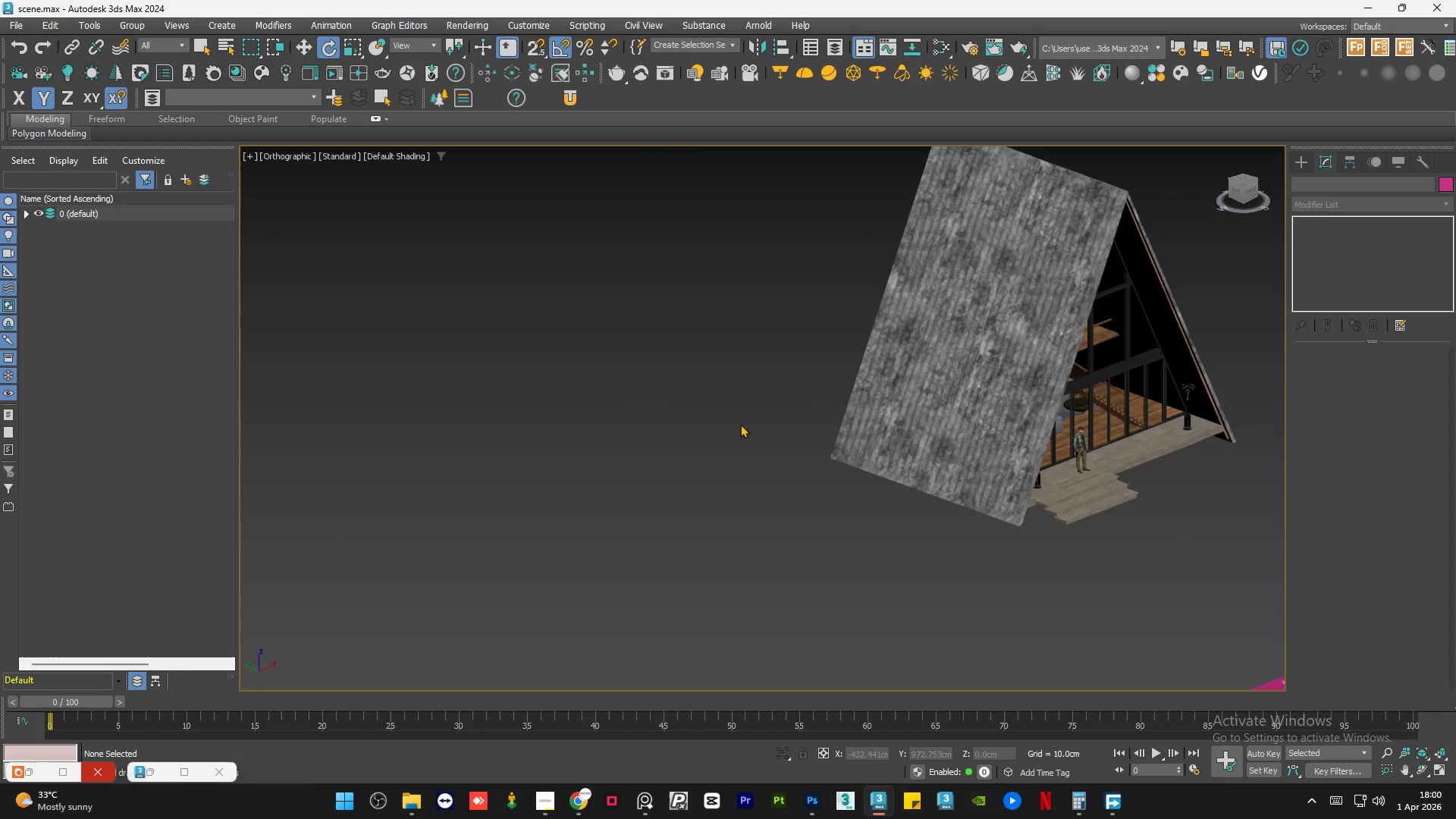 
scroll: coordinate [749, 415], scroll_direction: down, amount: 1.0
 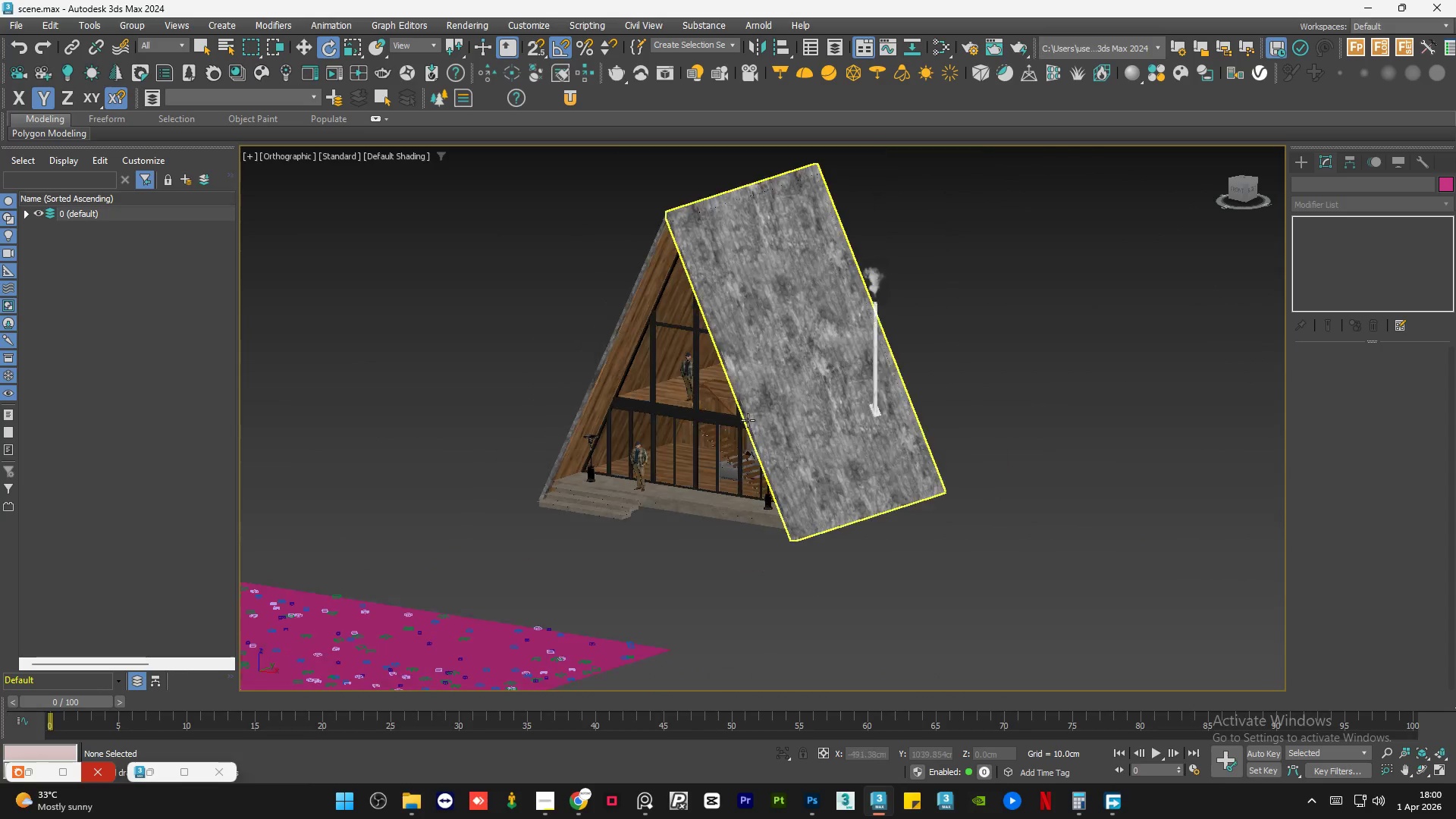 
left_click([739, 422])
 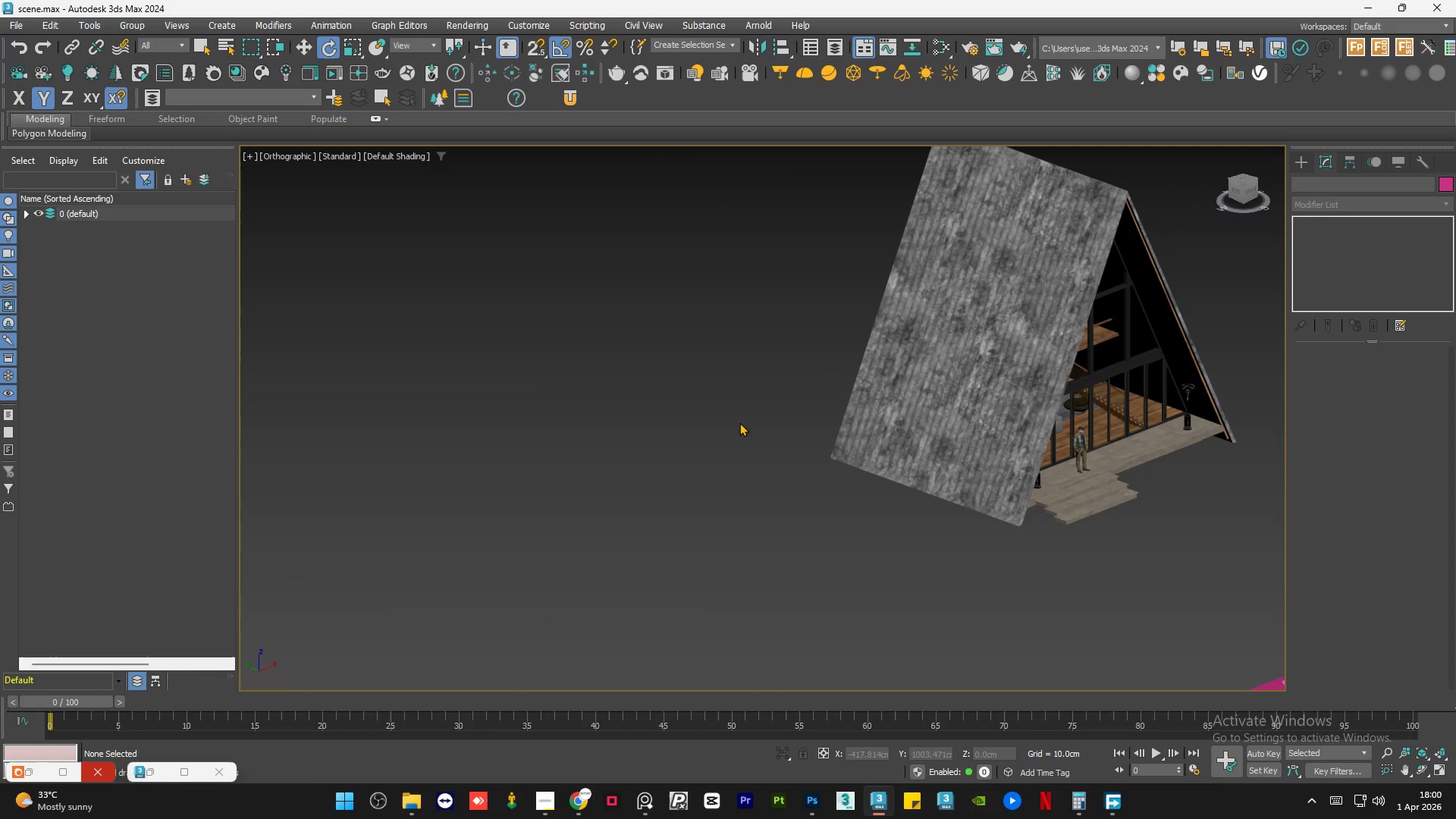 
key(Control+S)
 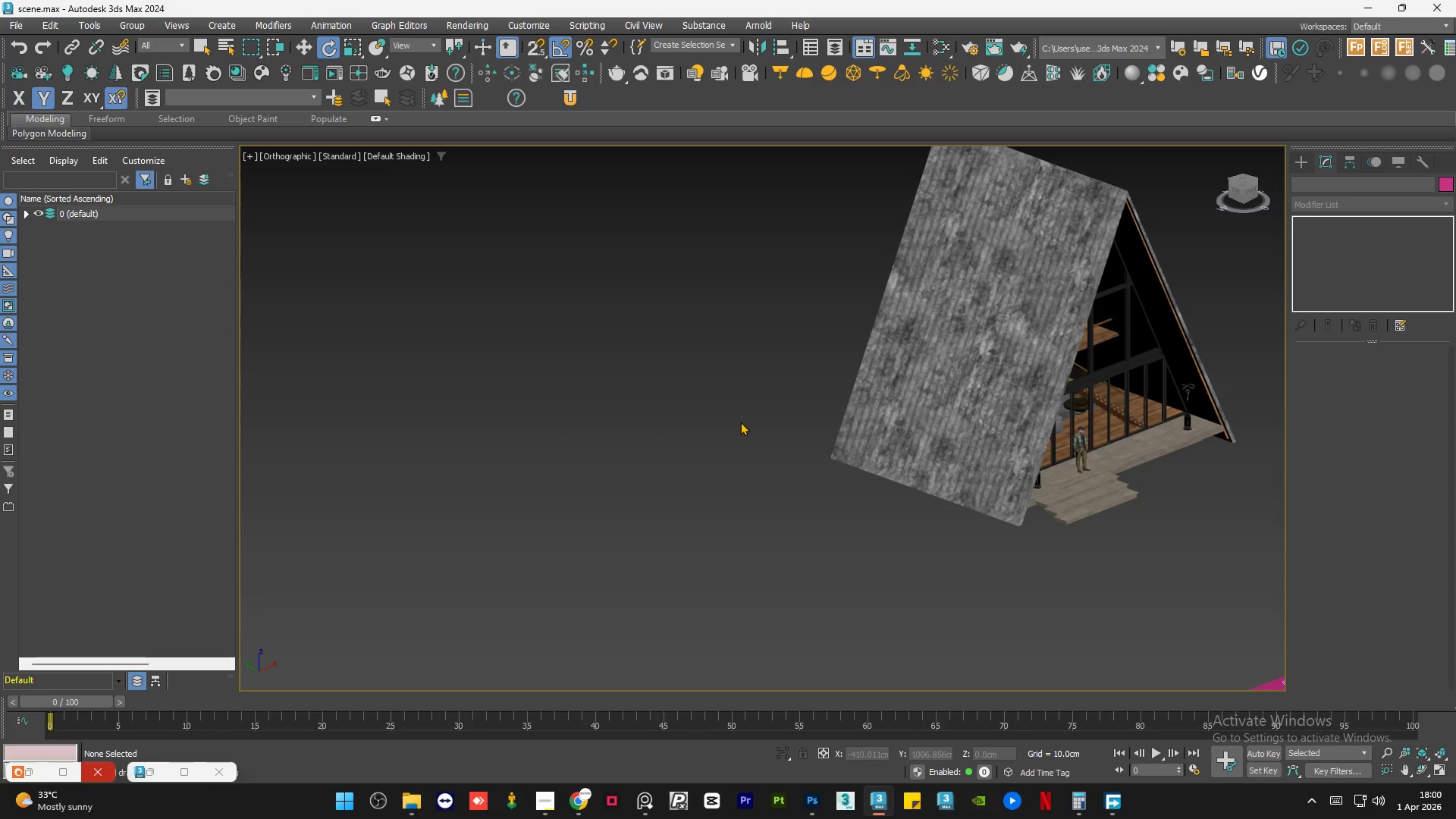 
wait(6.24)
 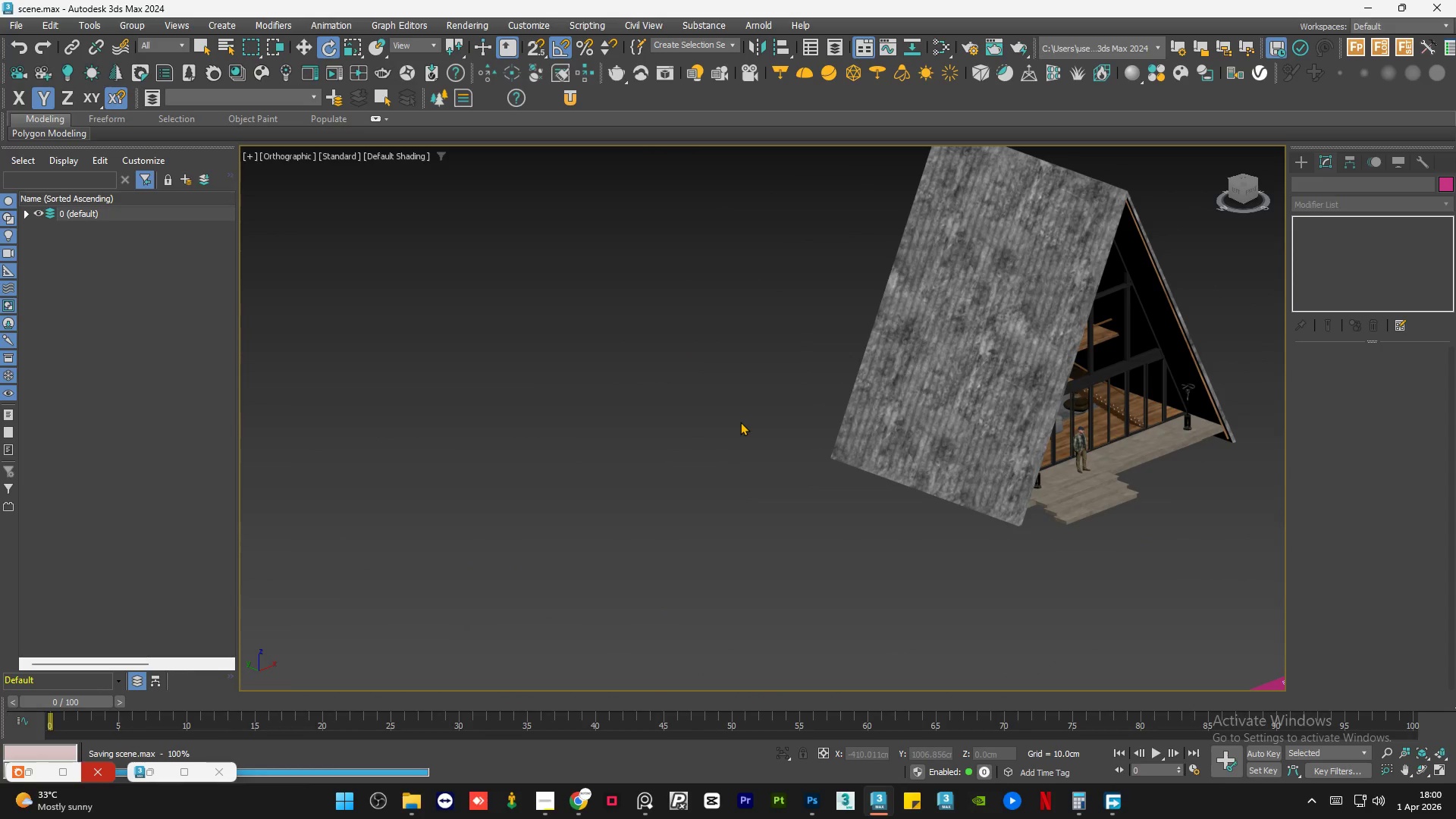 
scroll: coordinate [738, 425], scroll_direction: down, amount: 2.0
 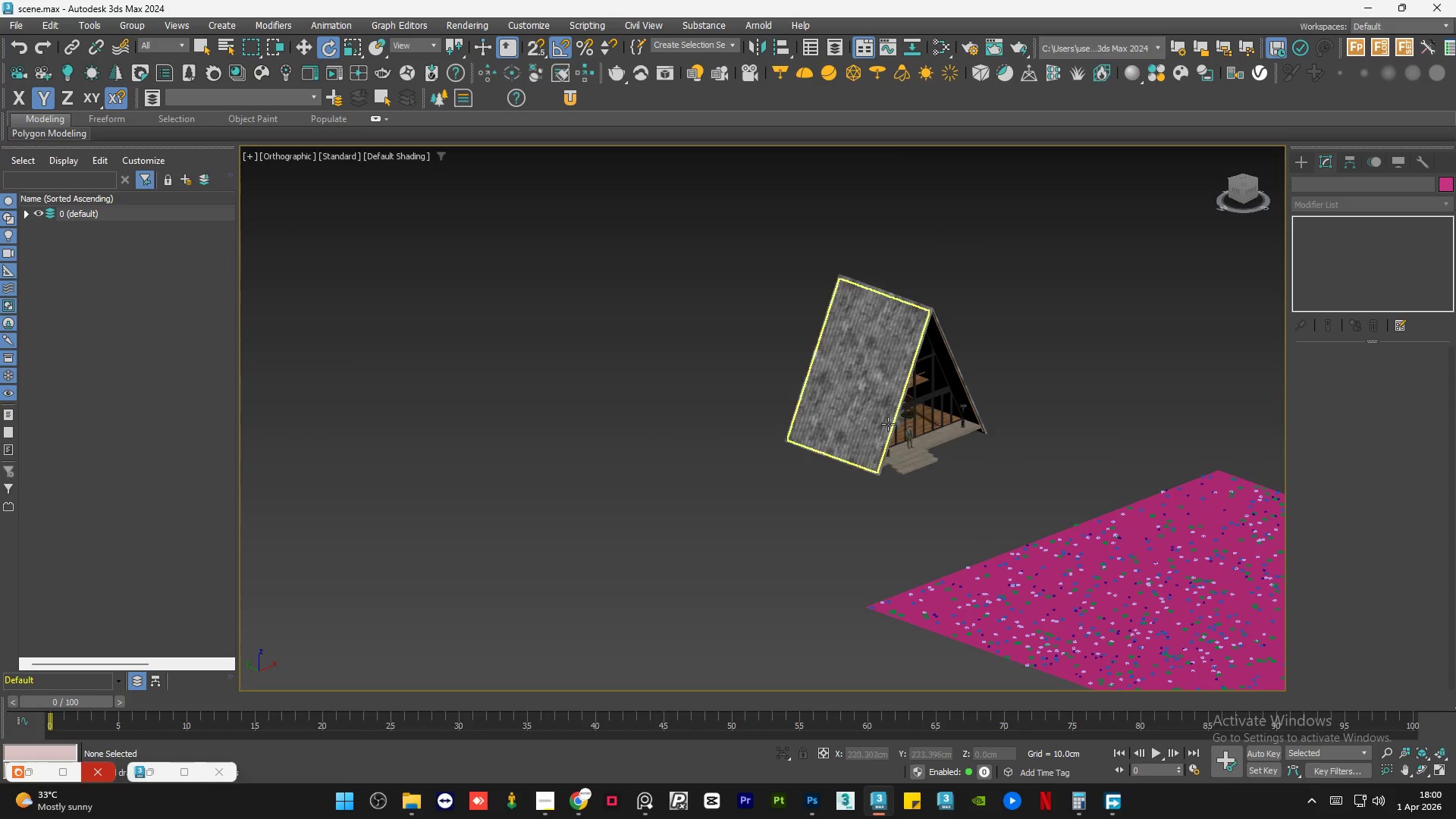 
hold_key(key=AltLeft, duration=1.5)
 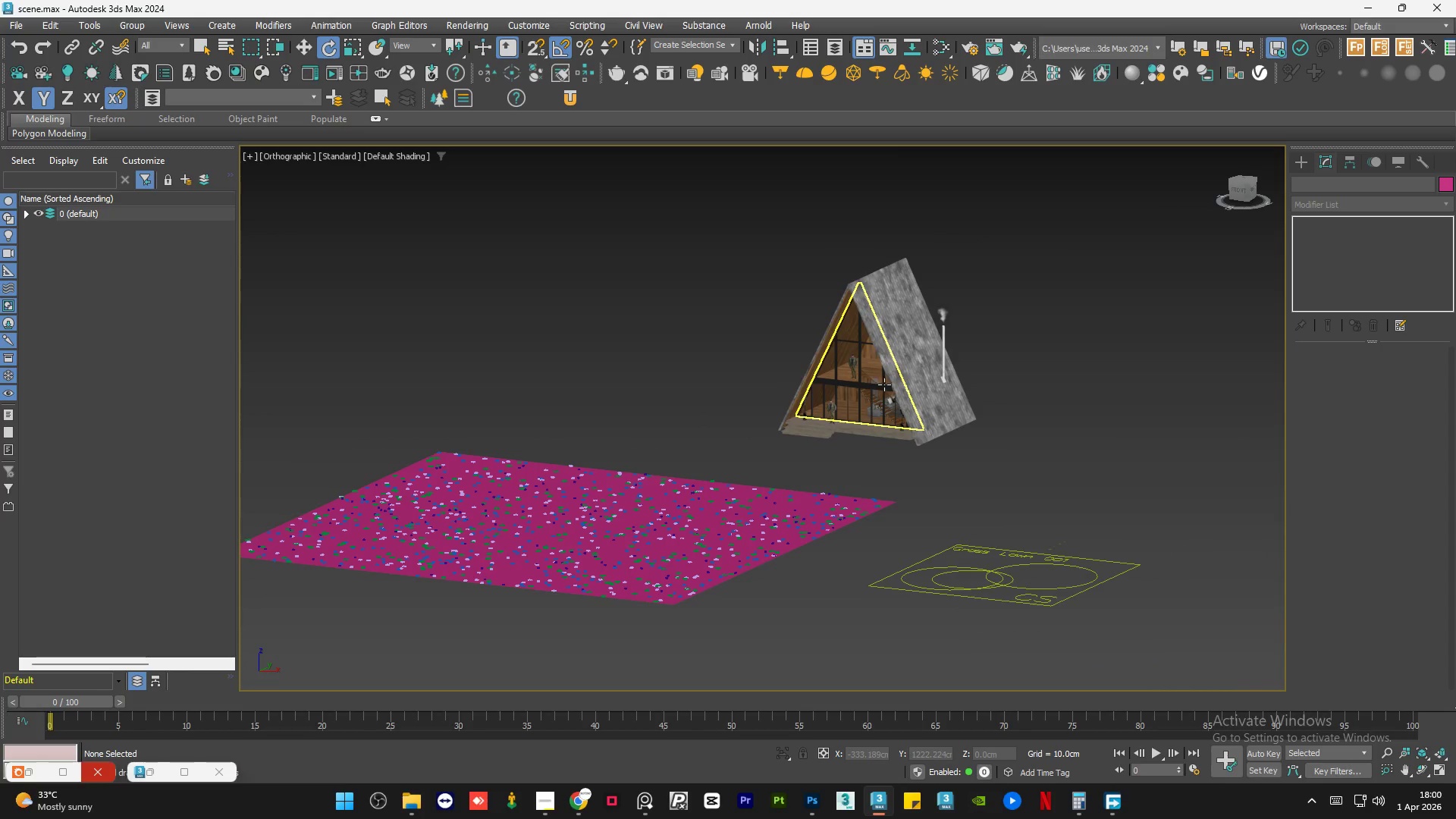 
left_click([849, 467])
 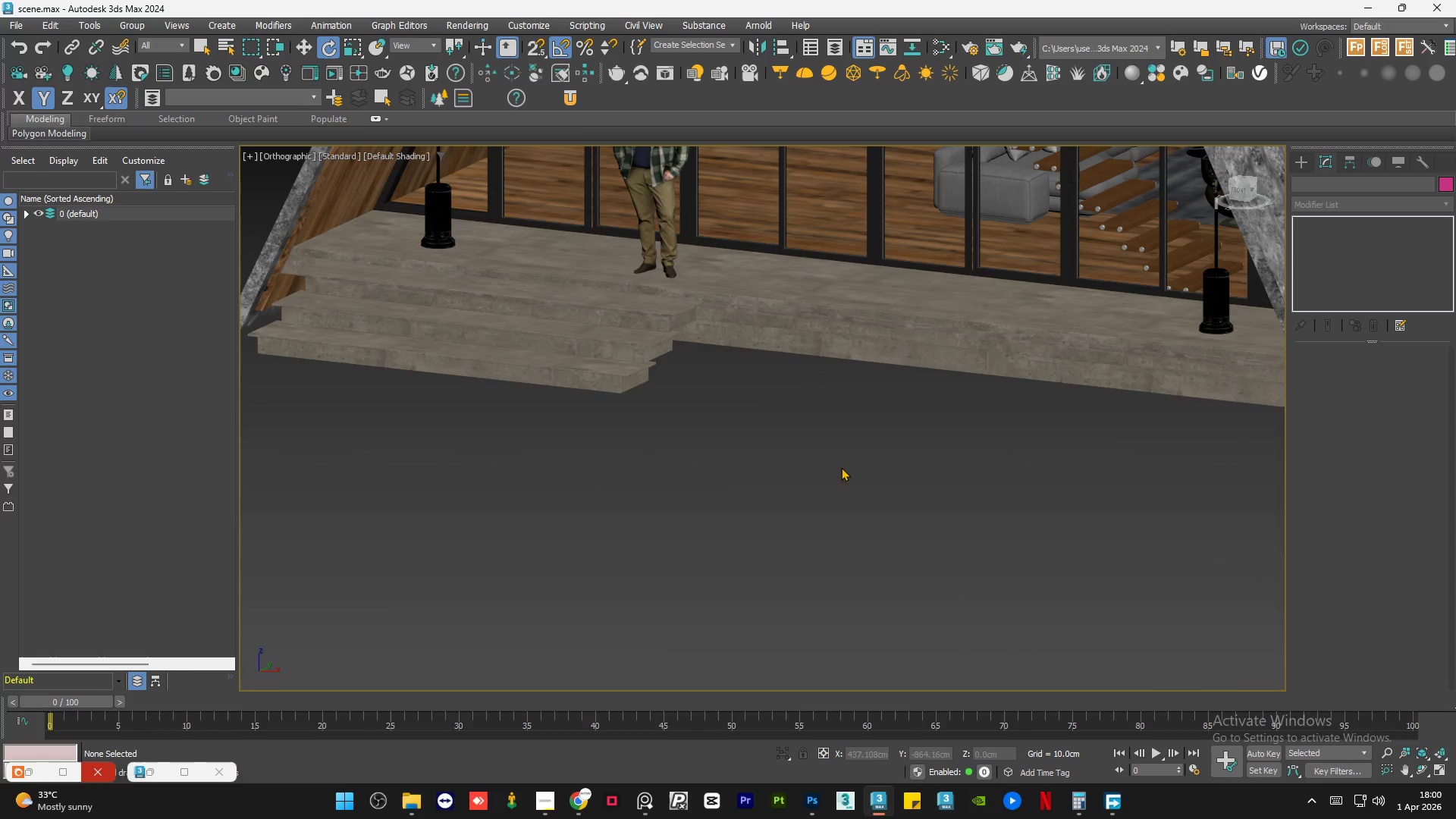 
scroll: coordinate [684, 516], scroll_direction: up, amount: 13.0
 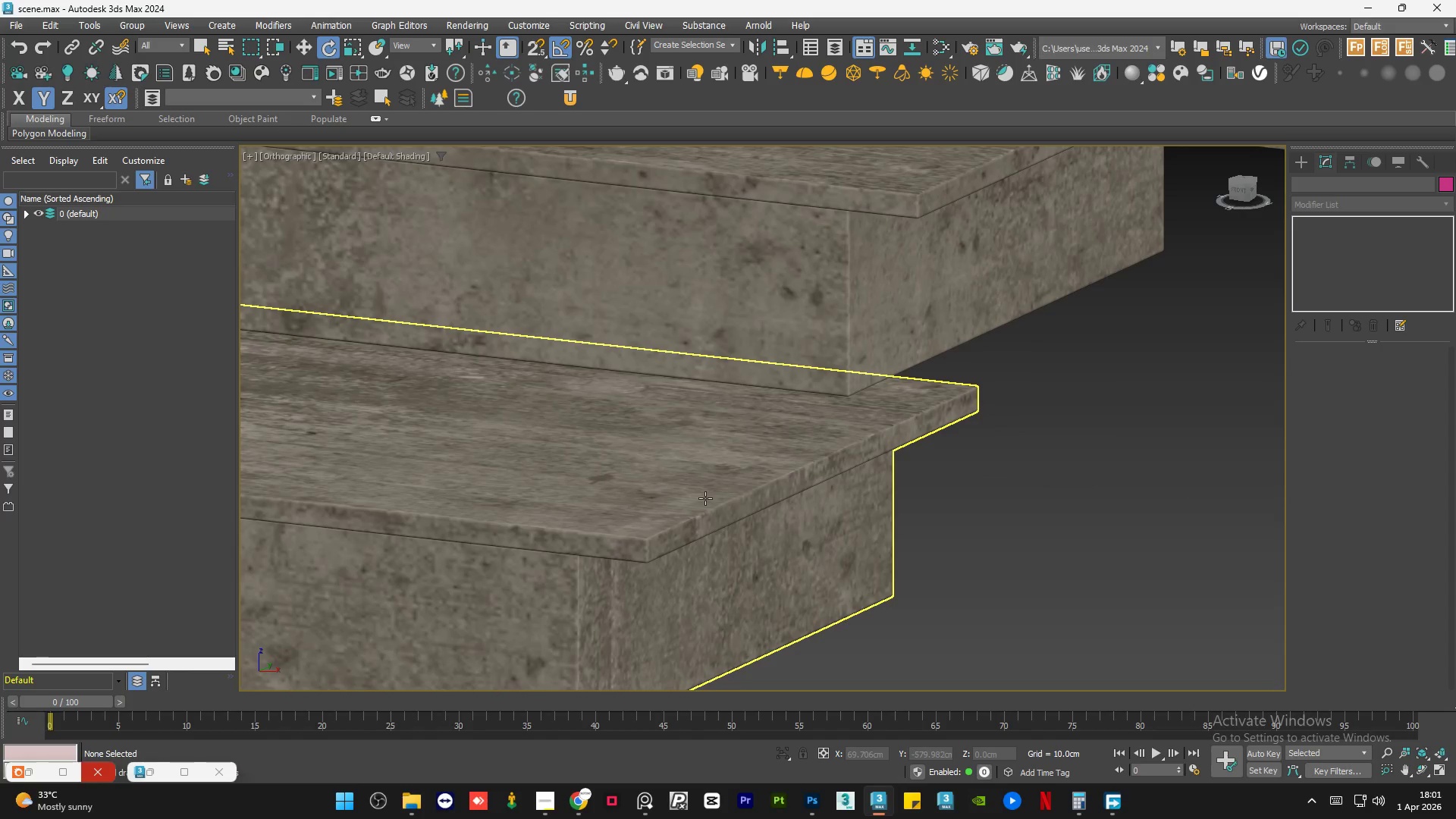 
left_click([725, 564])
 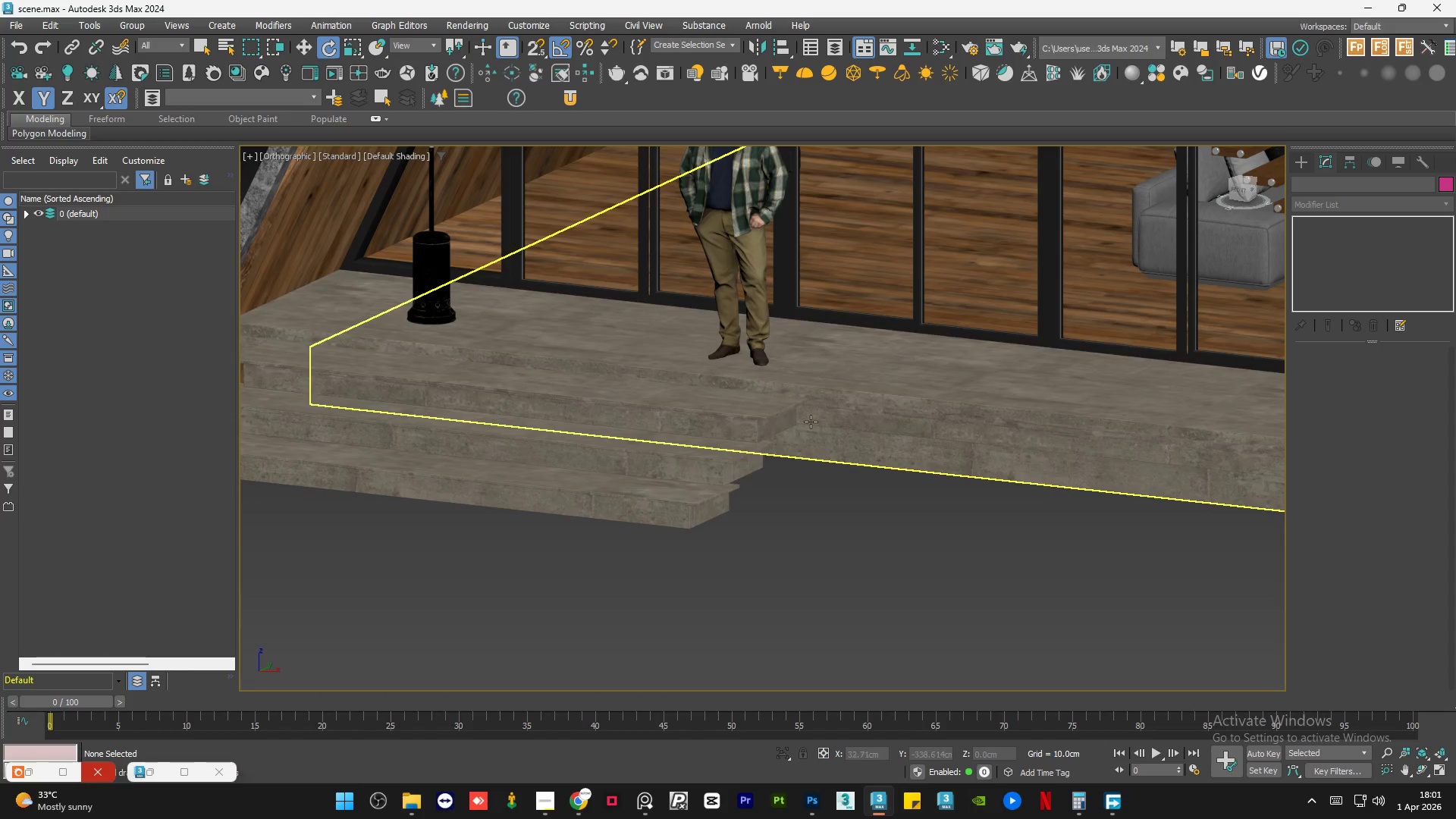 
scroll: coordinate [705, 498], scroll_direction: down, amount: 6.0
 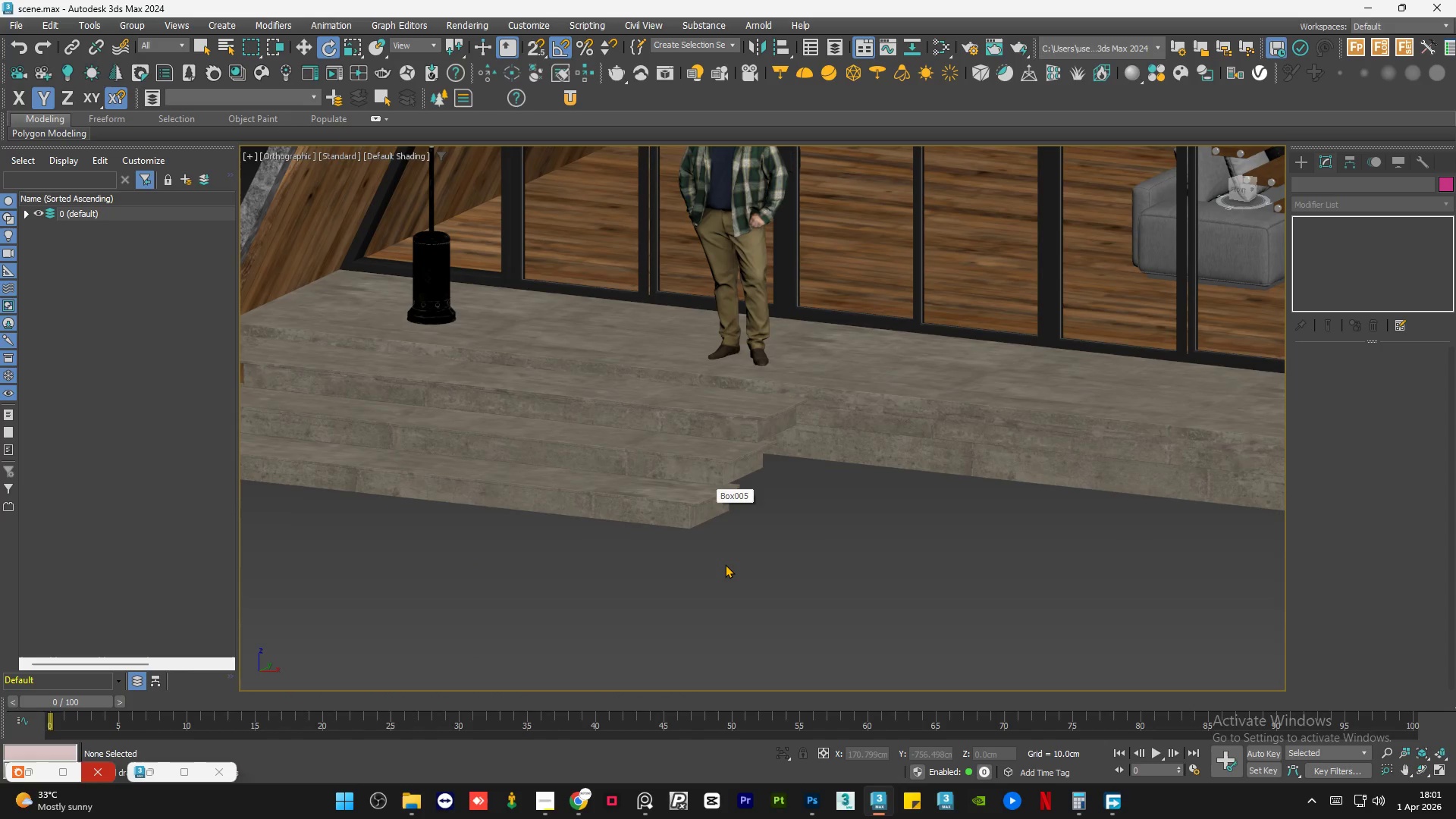 
scroll: coordinate [814, 419], scroll_direction: up, amount: 4.0
 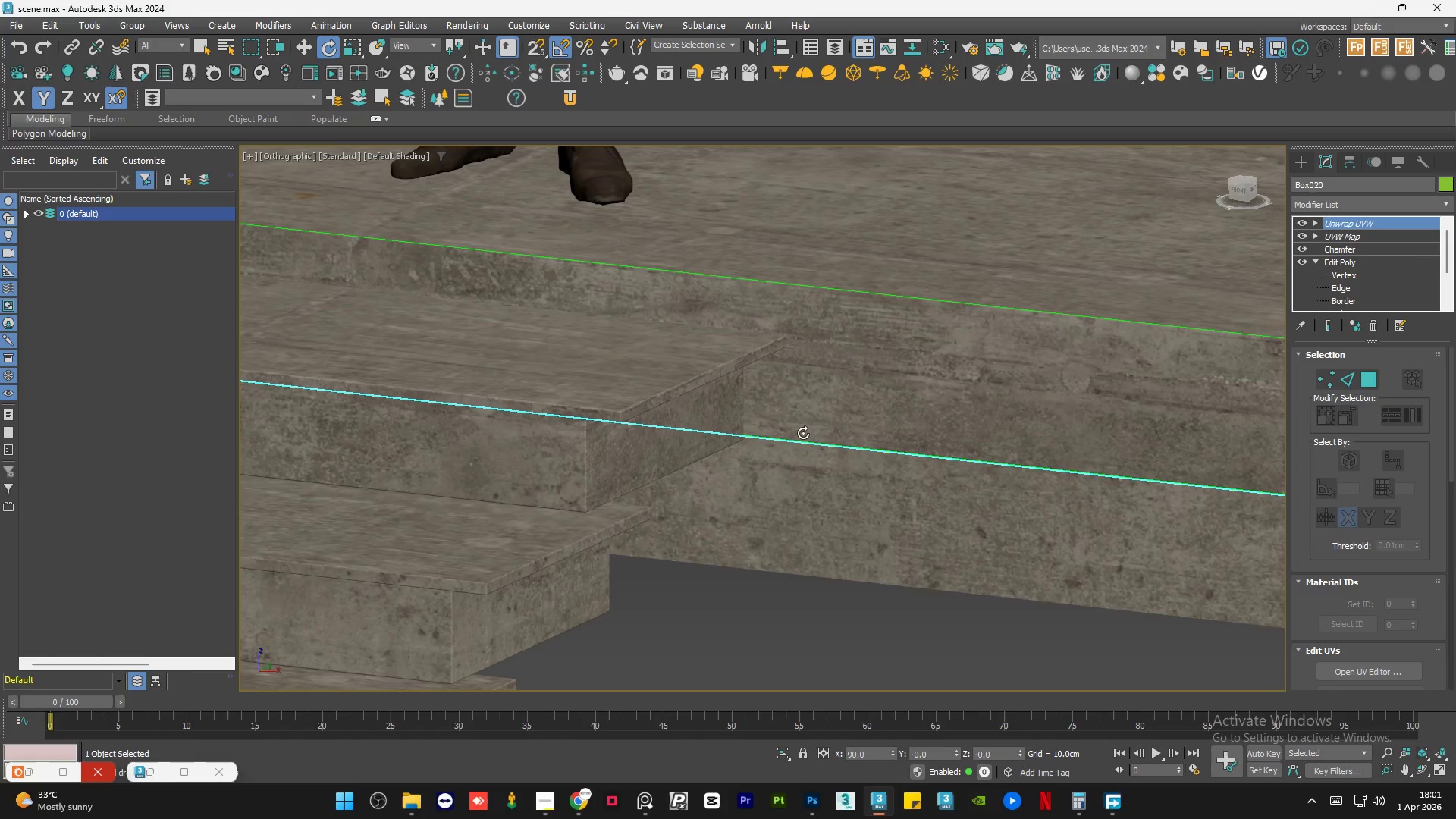 
left_click([772, 486])
 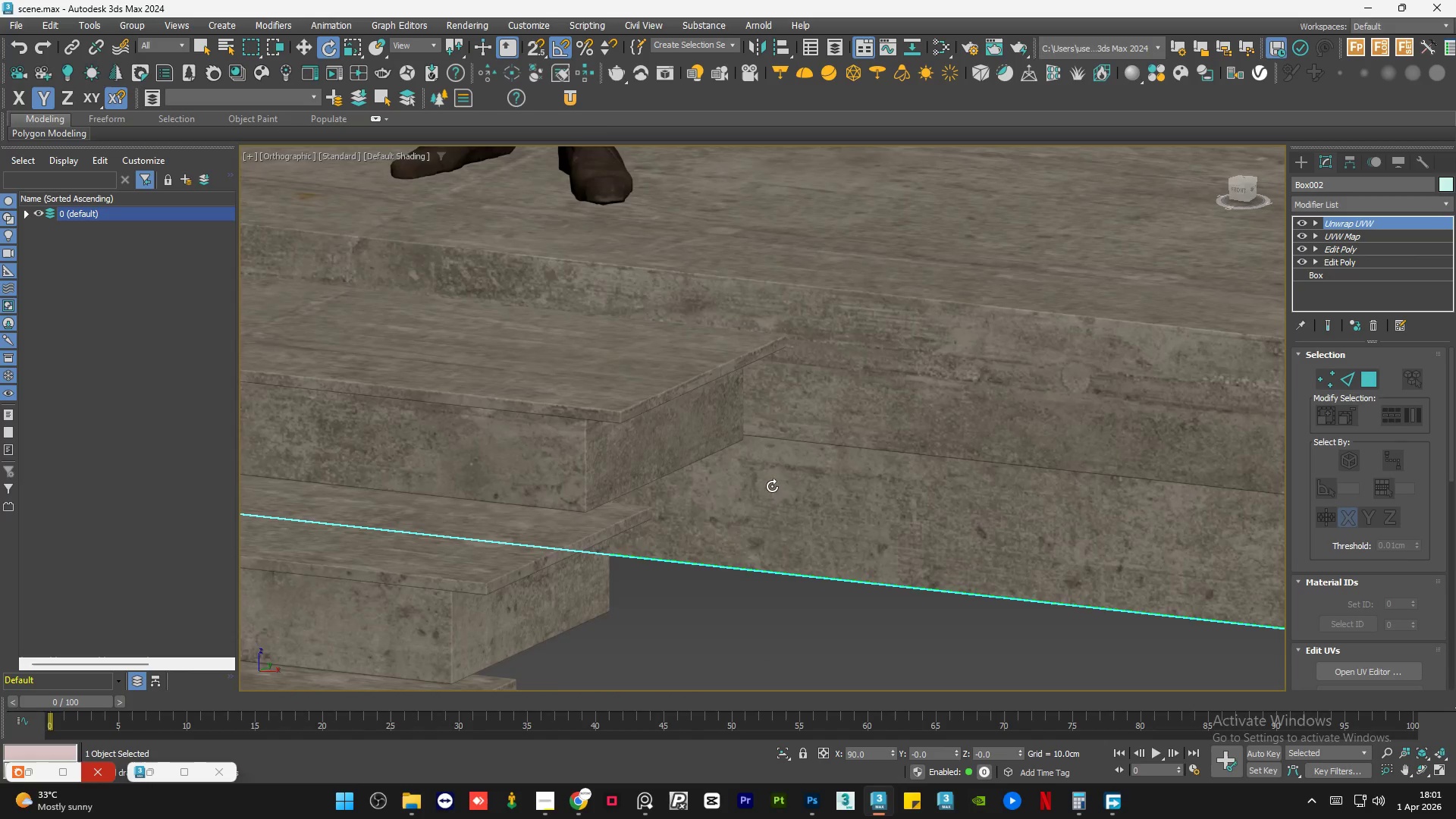 
scroll: coordinate [752, 470], scroll_direction: down, amount: 4.0
 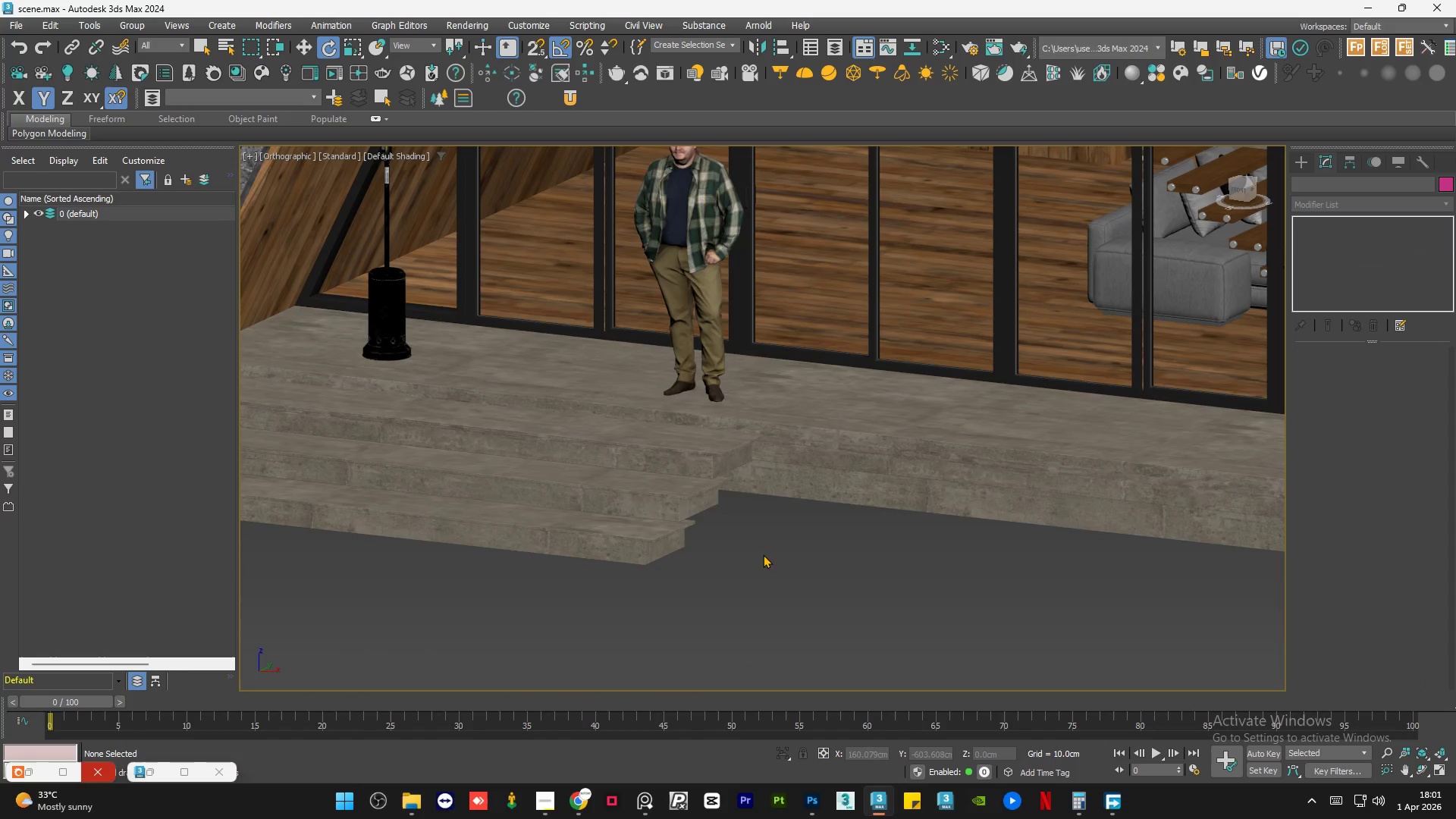 
key(Control+S)
 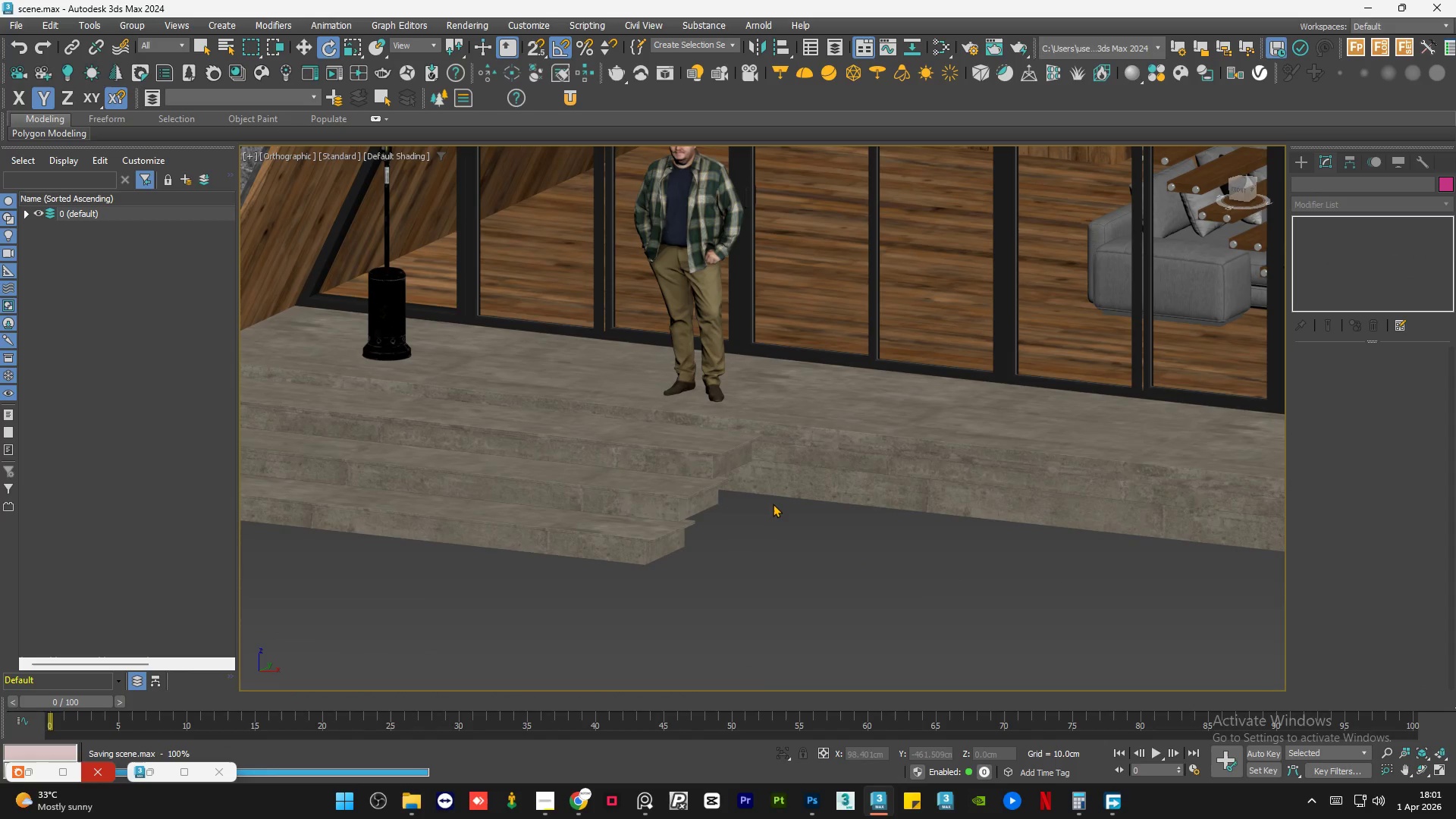 
scroll: coordinate [774, 500], scroll_direction: down, amount: 2.0
 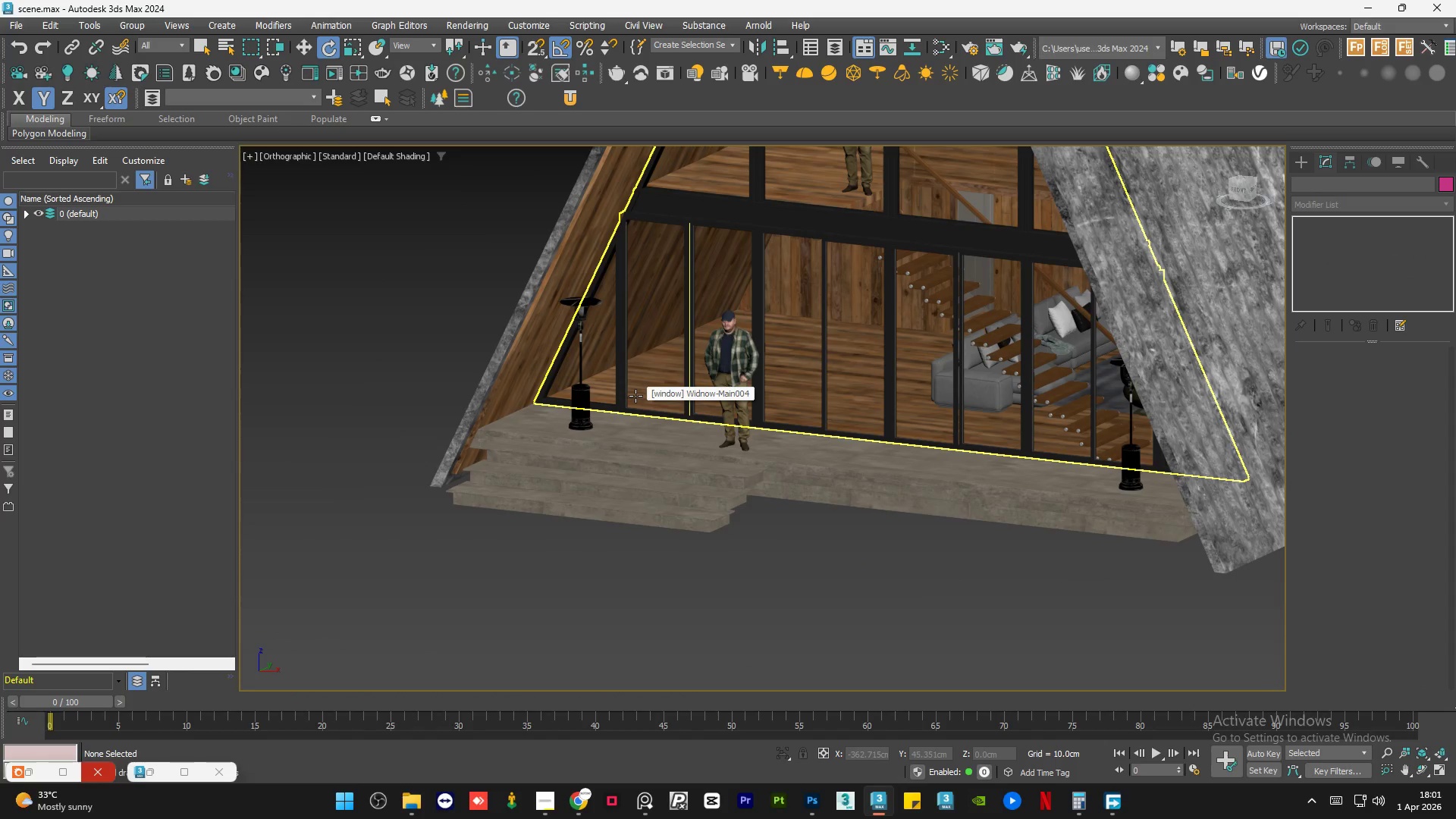 
hold_key(key=AltLeft, duration=1.19)
 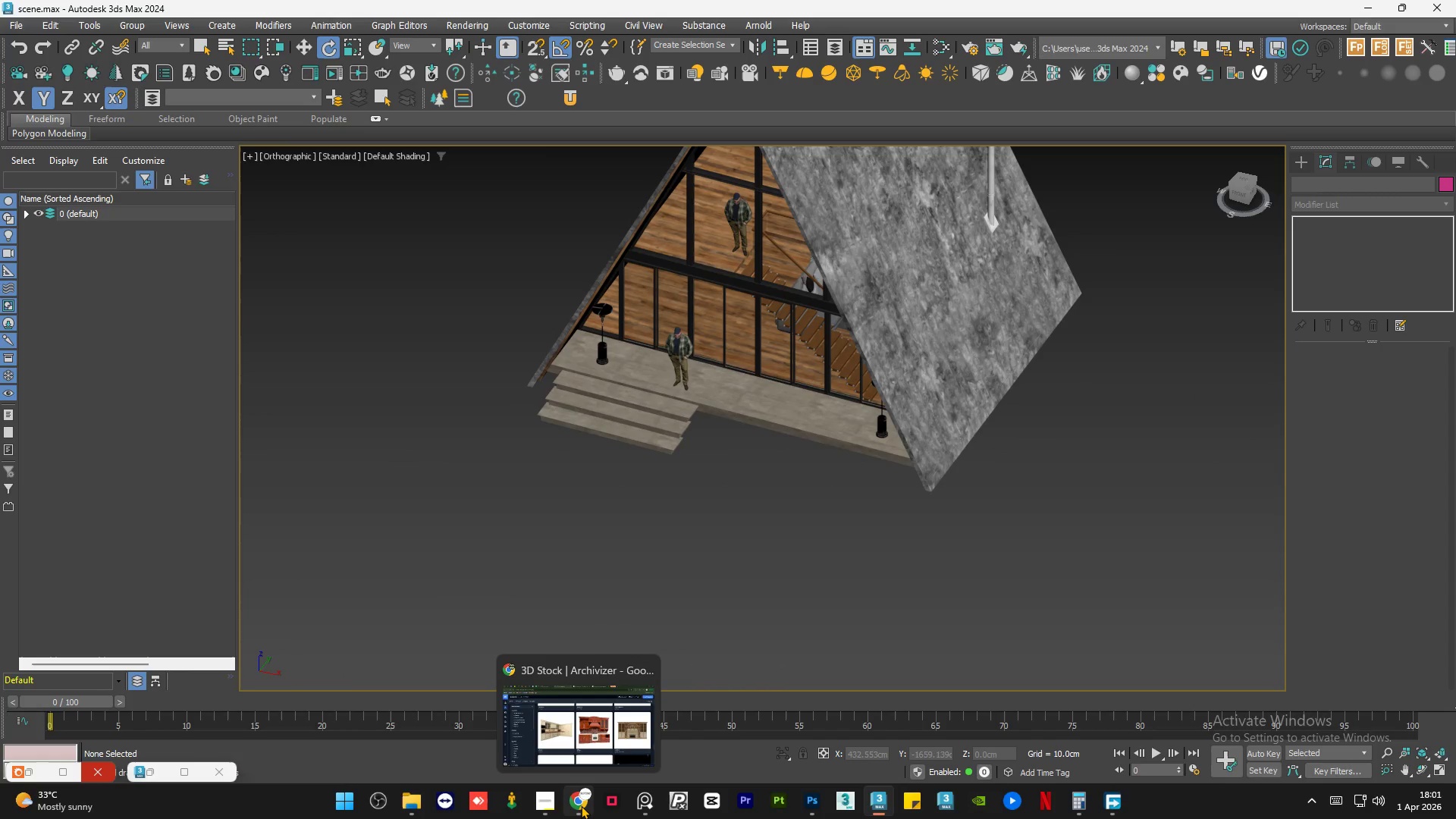 
scroll: coordinate [634, 400], scroll_direction: down, amount: 2.0
 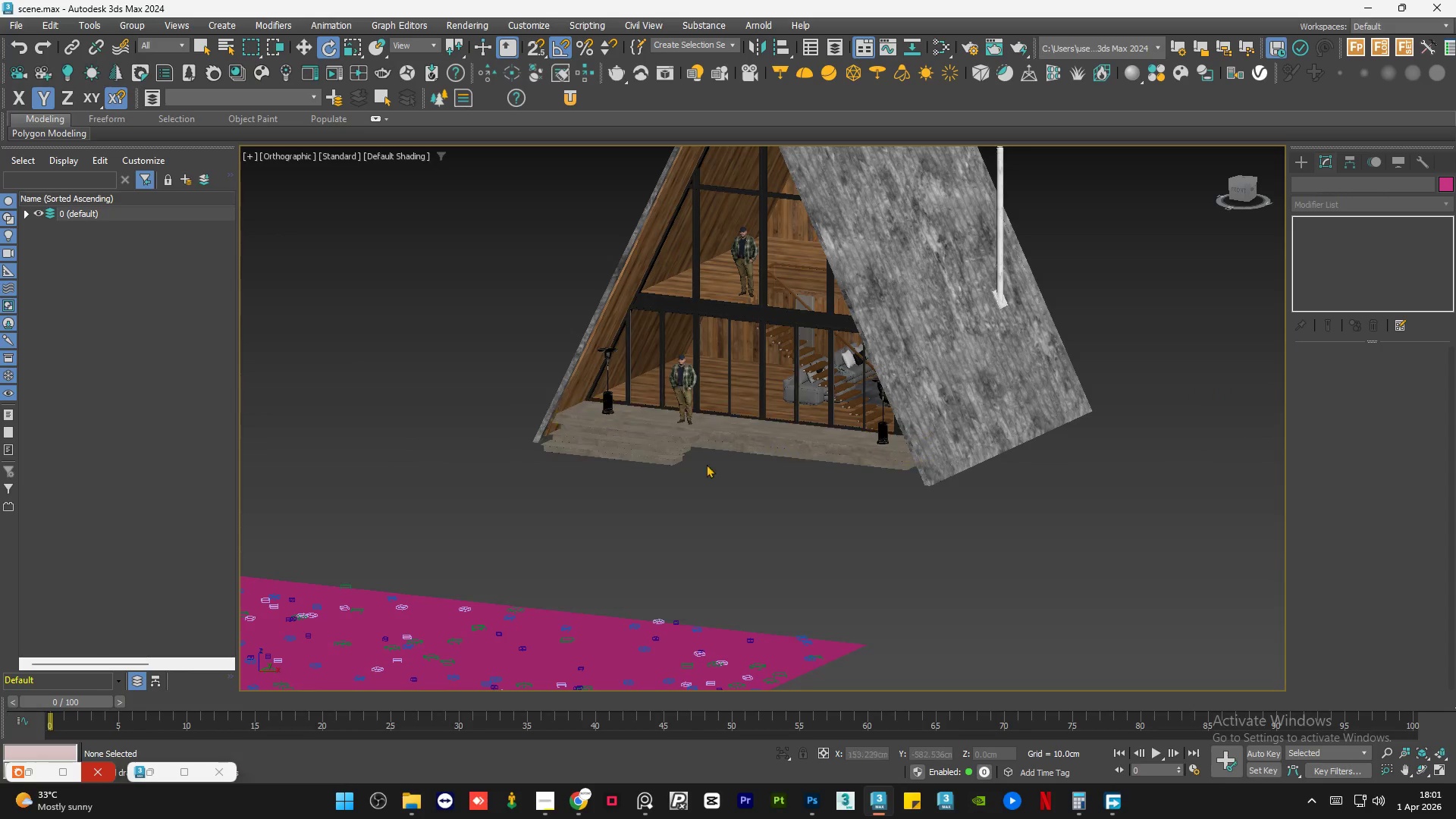 
left_click([581, 805])
 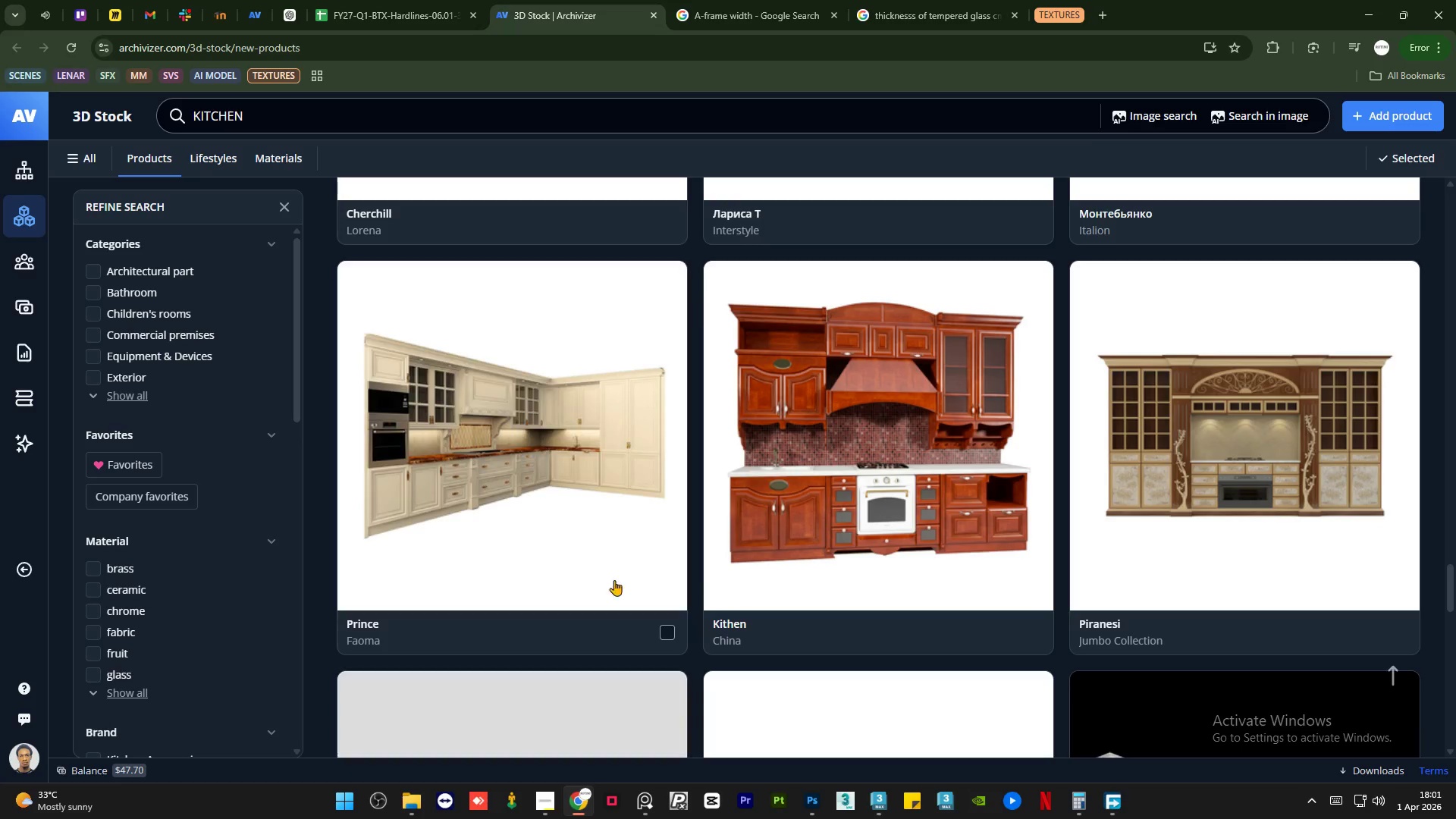 
scroll: coordinate [657, 487], scroll_direction: down, amount: 12.0
 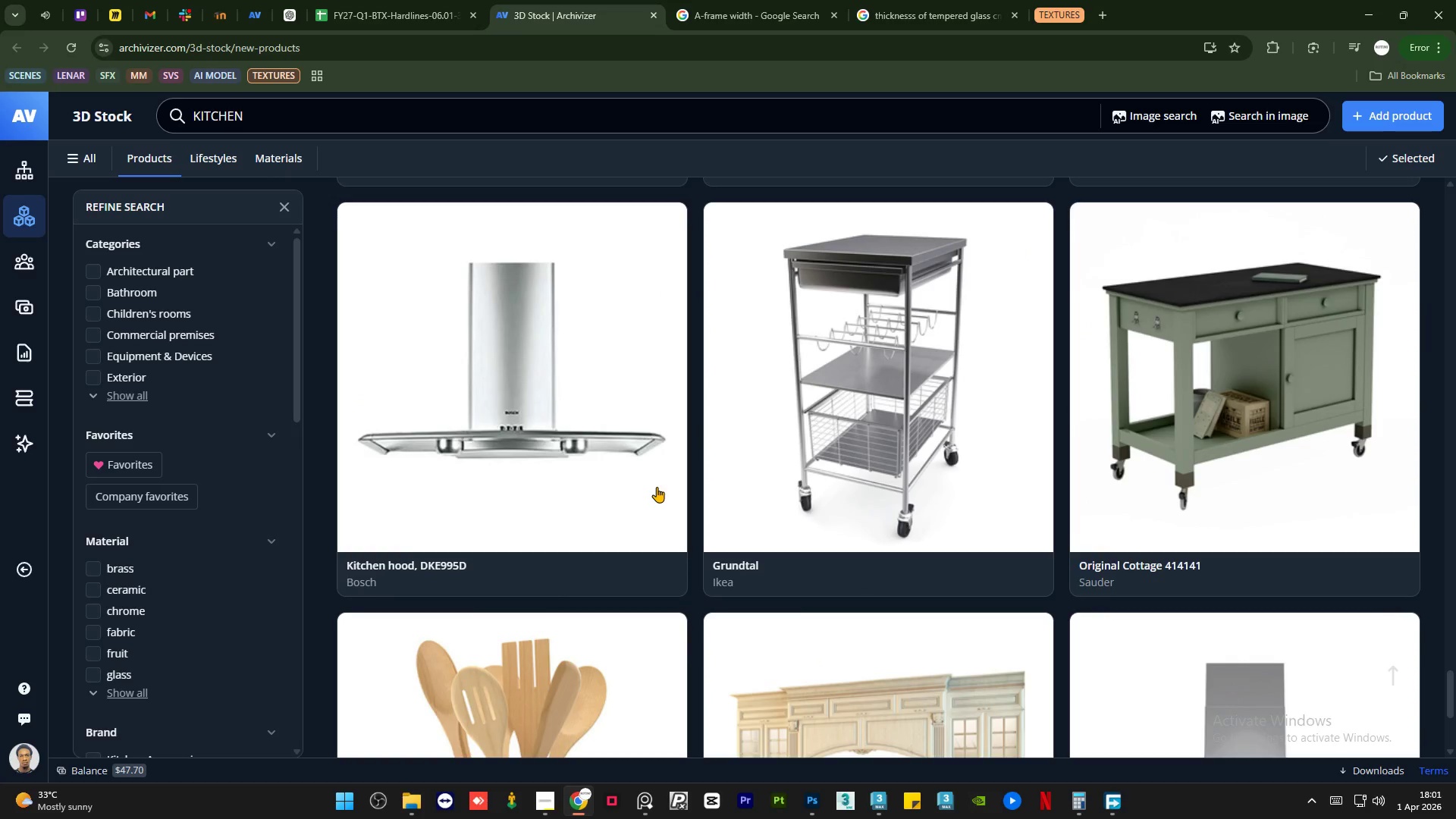 
scroll: coordinate [733, 475], scroll_direction: up, amount: 79.0
 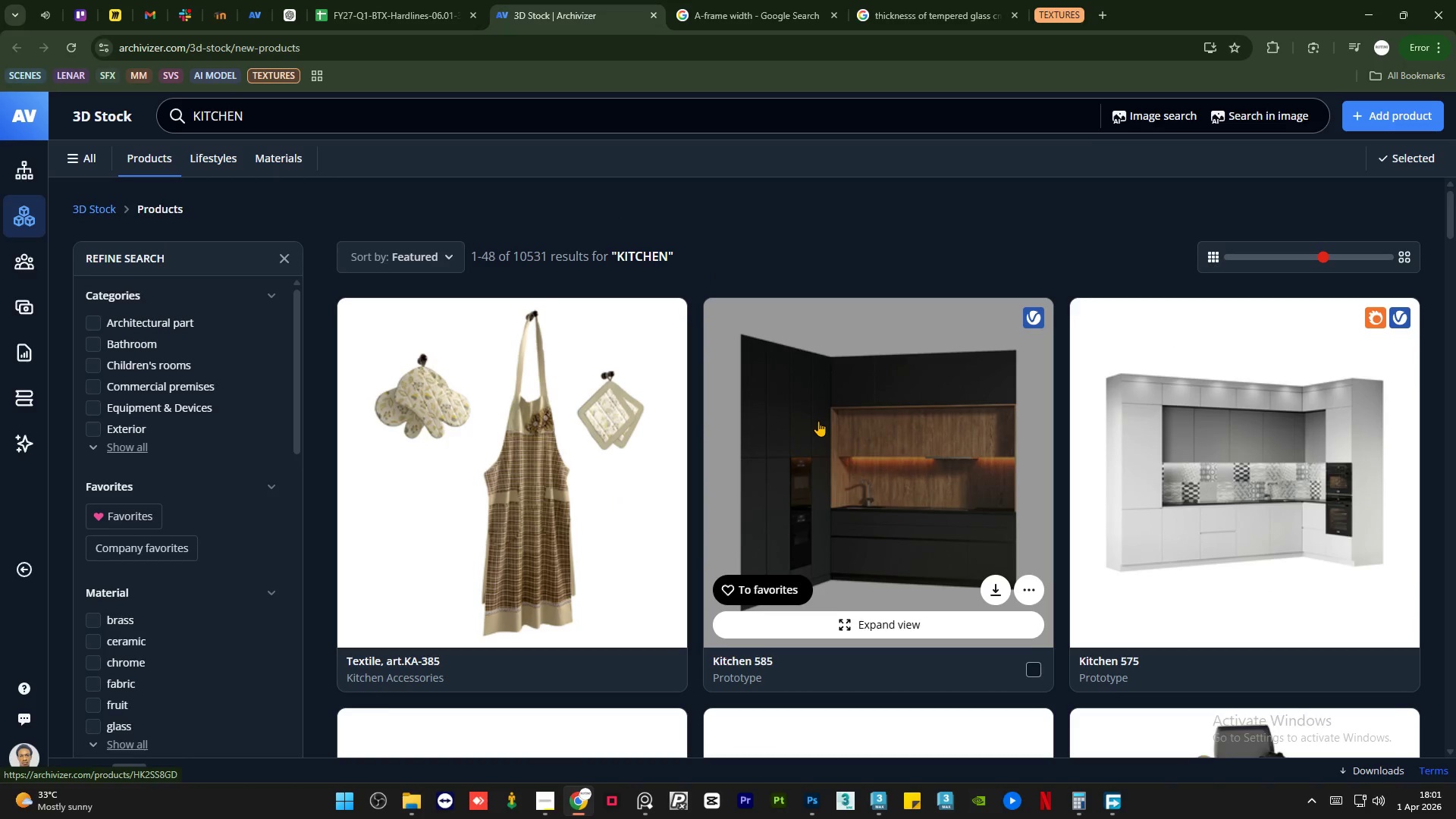 
scroll: coordinate [819, 421], scroll_direction: down, amount: 17.0
 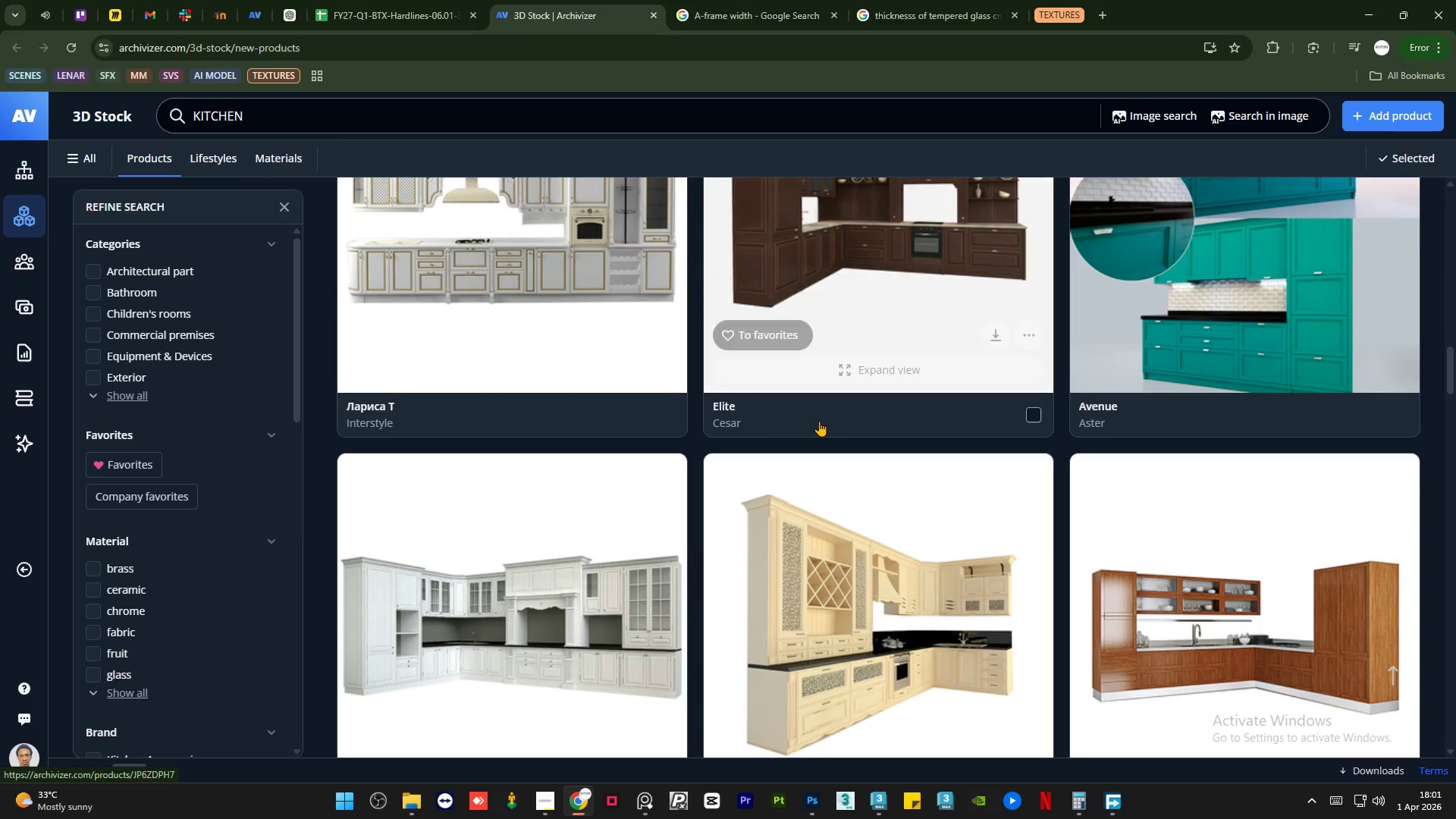 
scroll: coordinate [819, 421], scroll_direction: up, amount: 24.0
 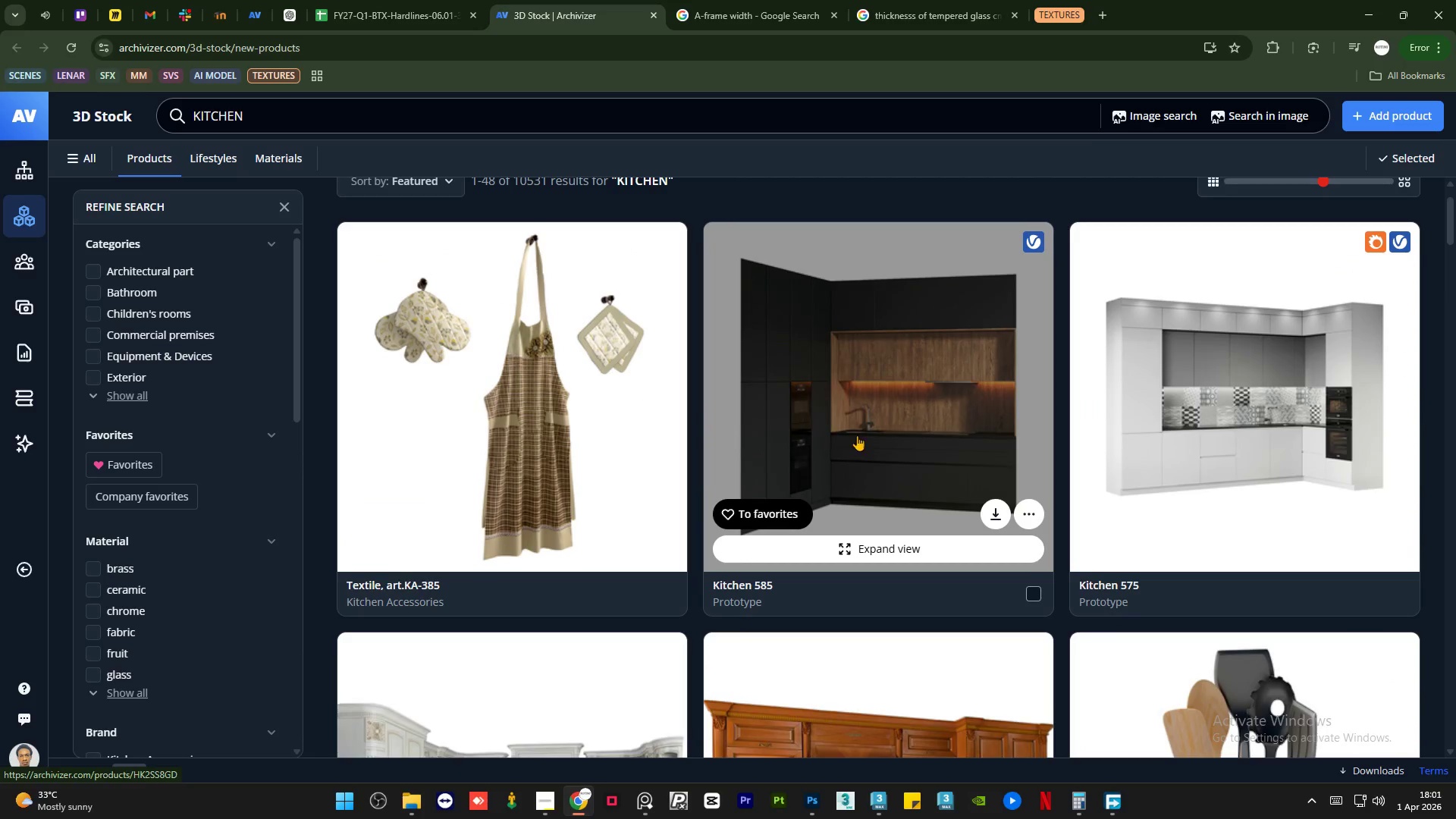 
left_click([868, 428])
 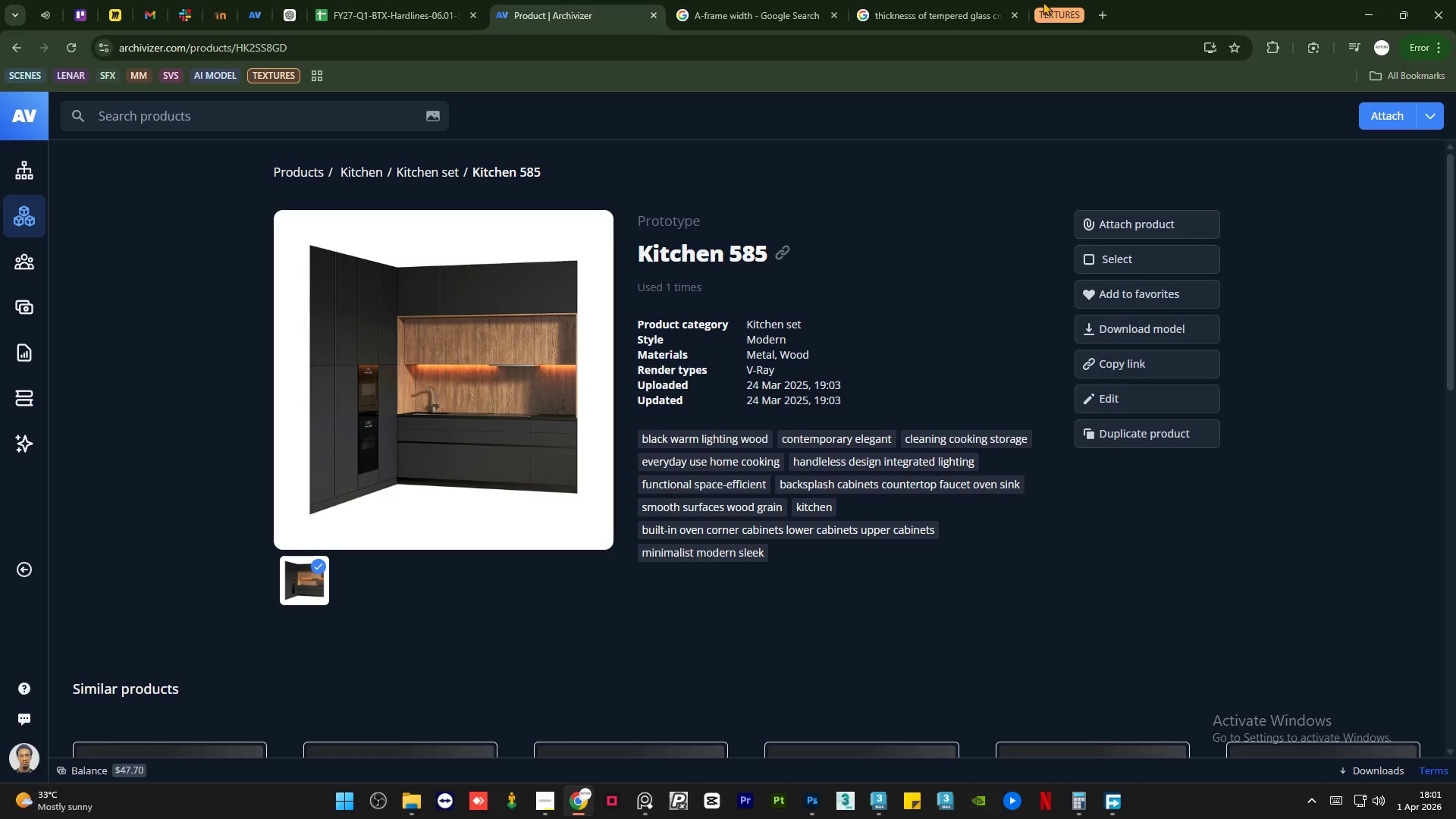 
left_click([1102, 8])
 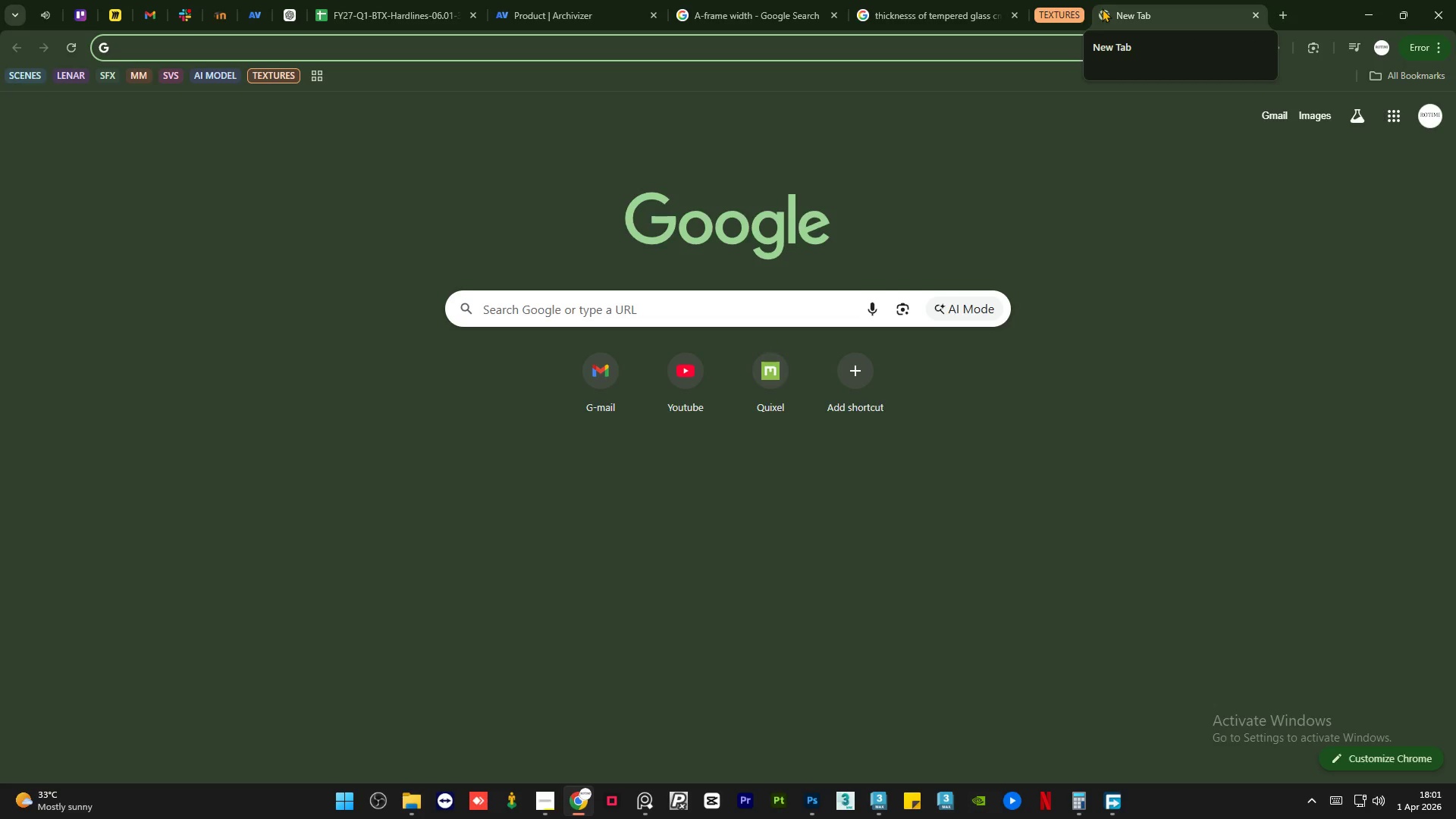 
key(C)
 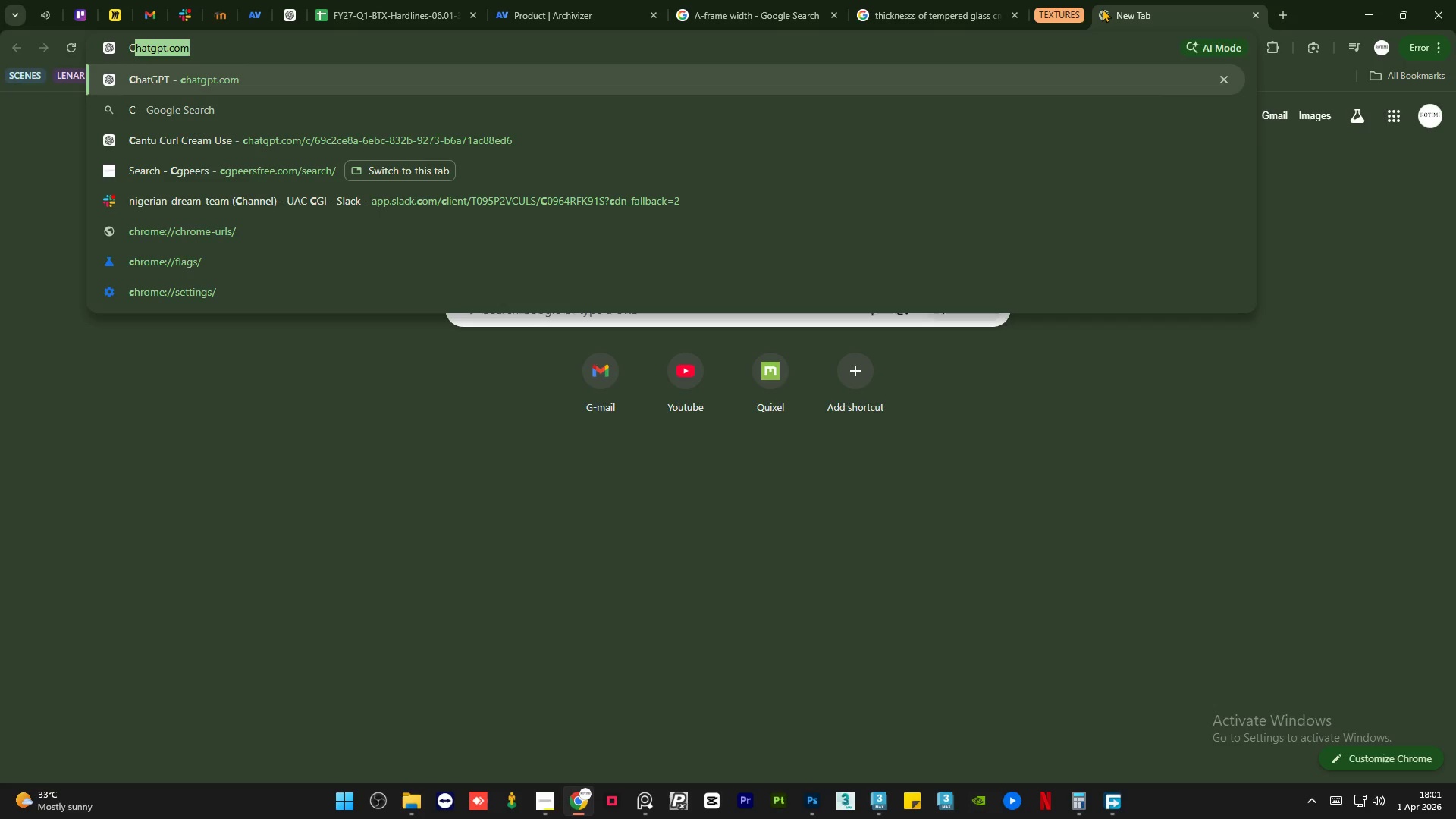 
key(Backspace)
 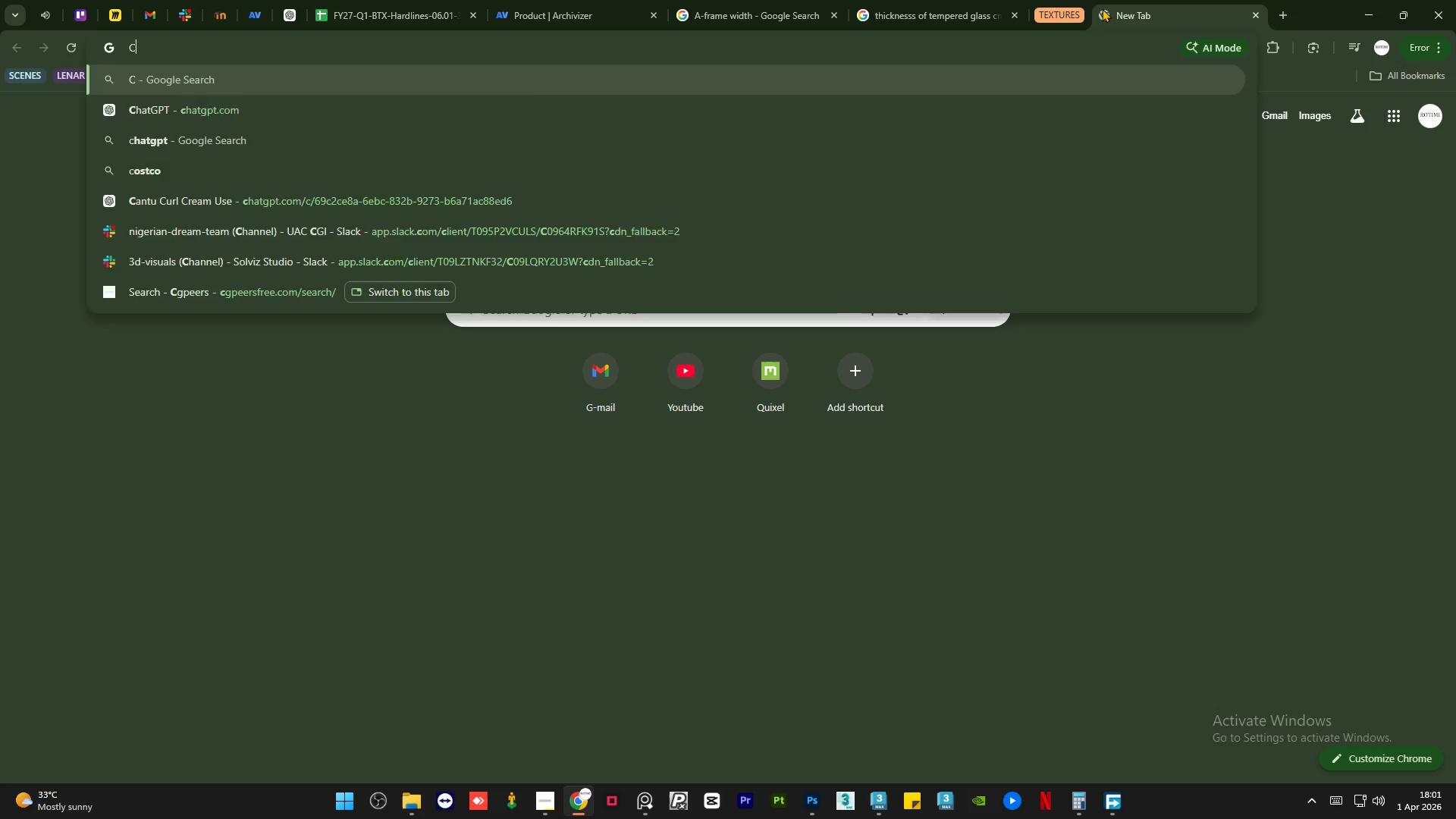 
key(Backspace)
 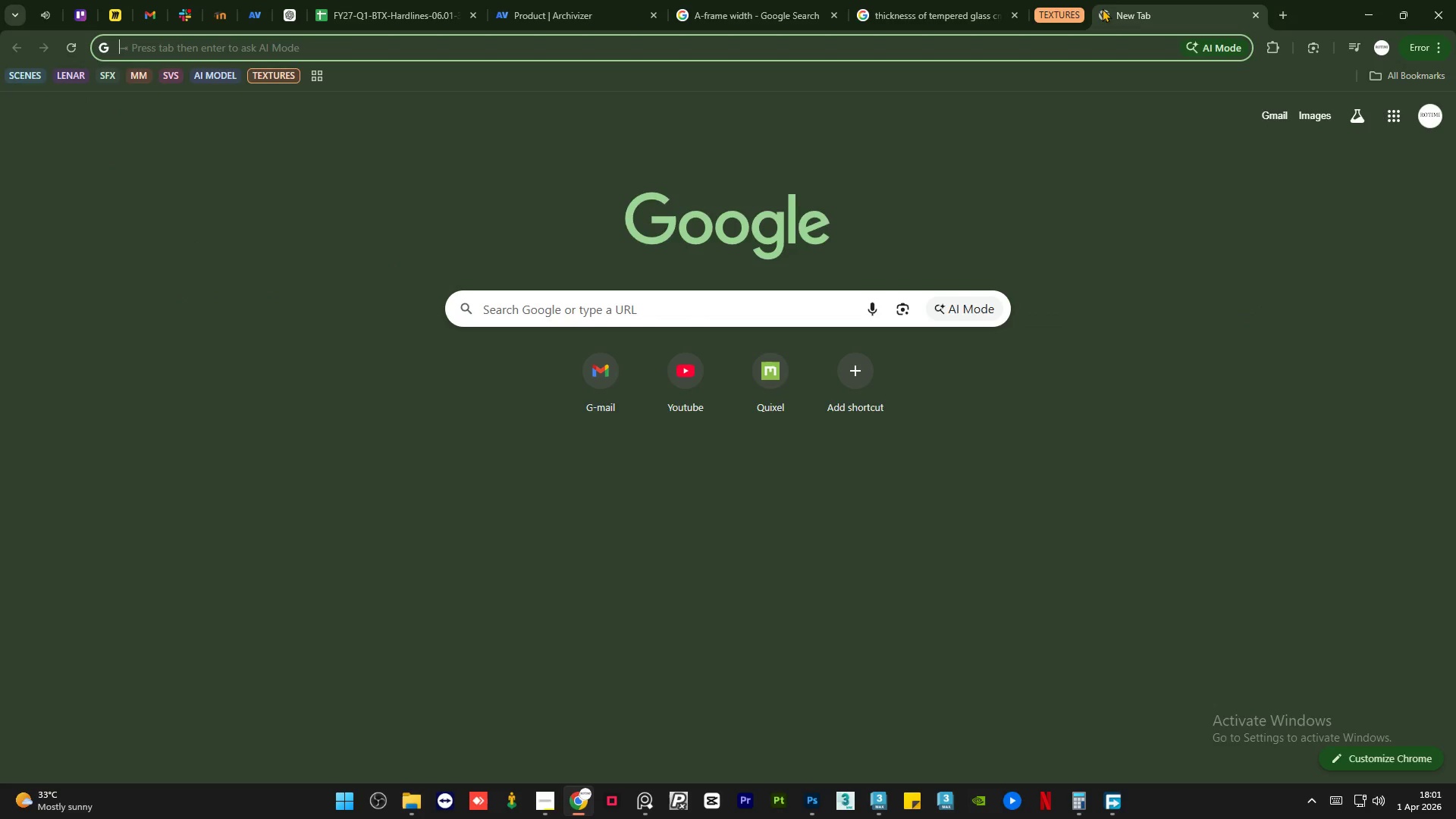 
key(Backspace)
 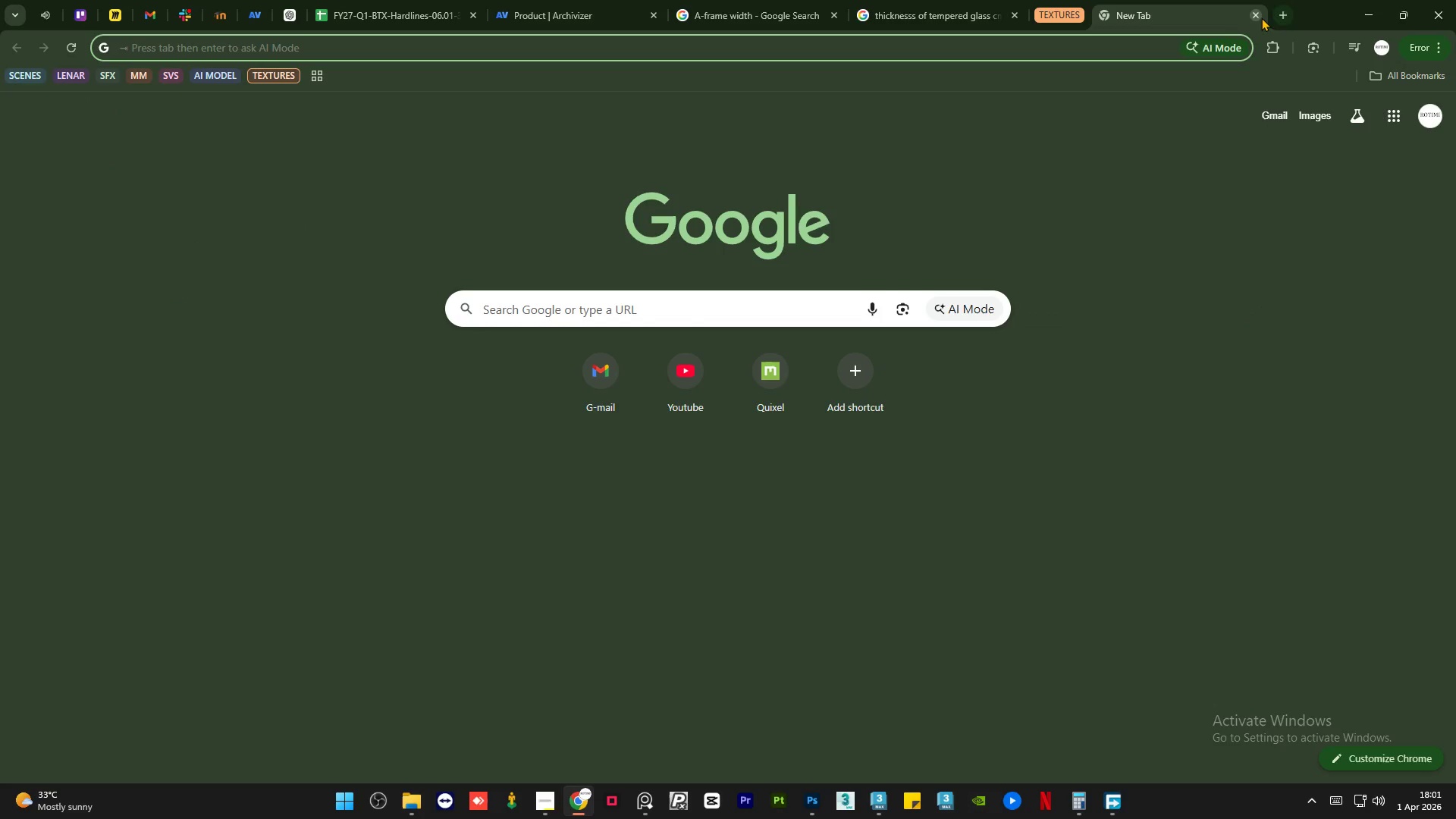 
left_click([1255, 14])
 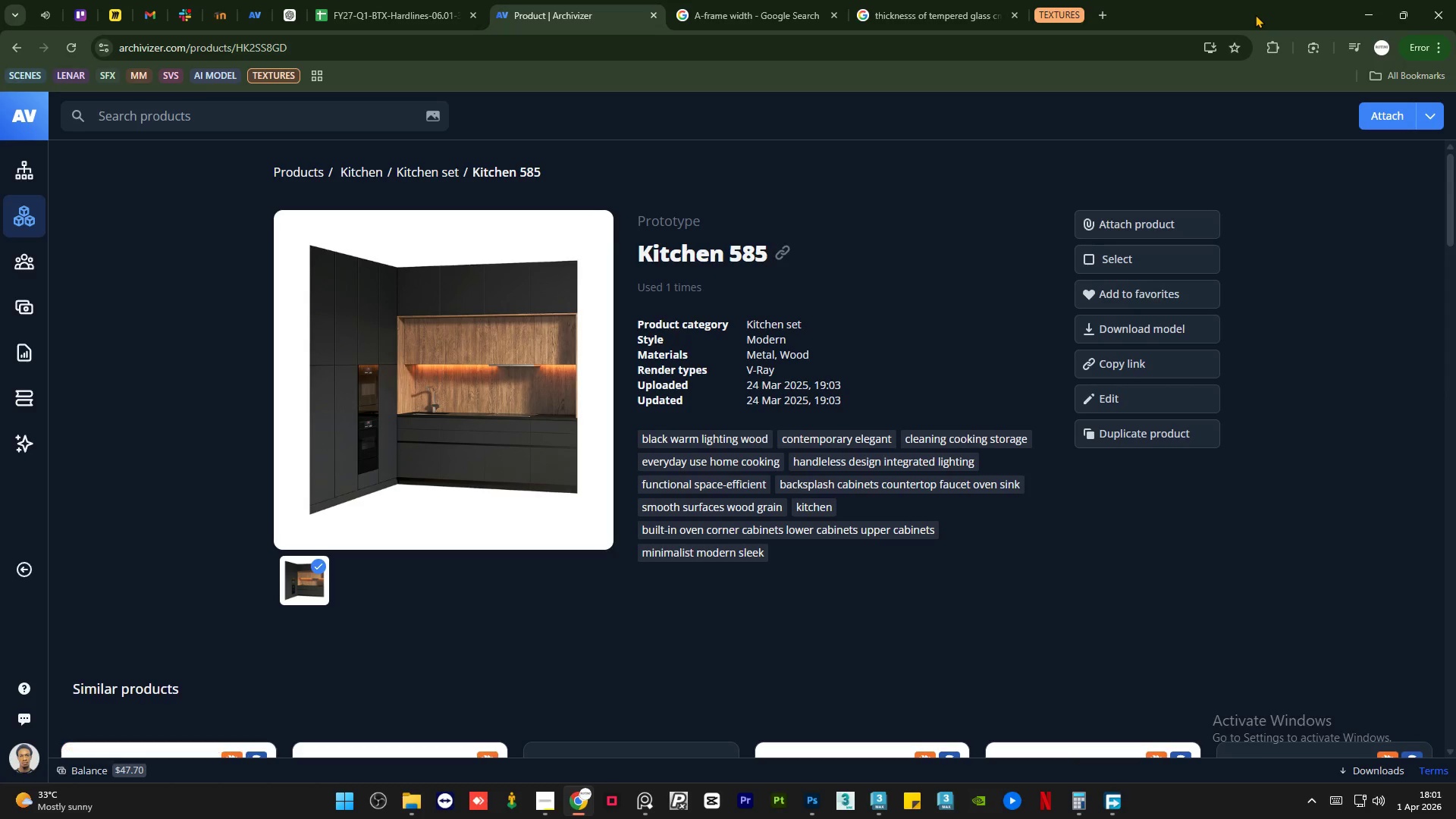 
key(Control+H)
 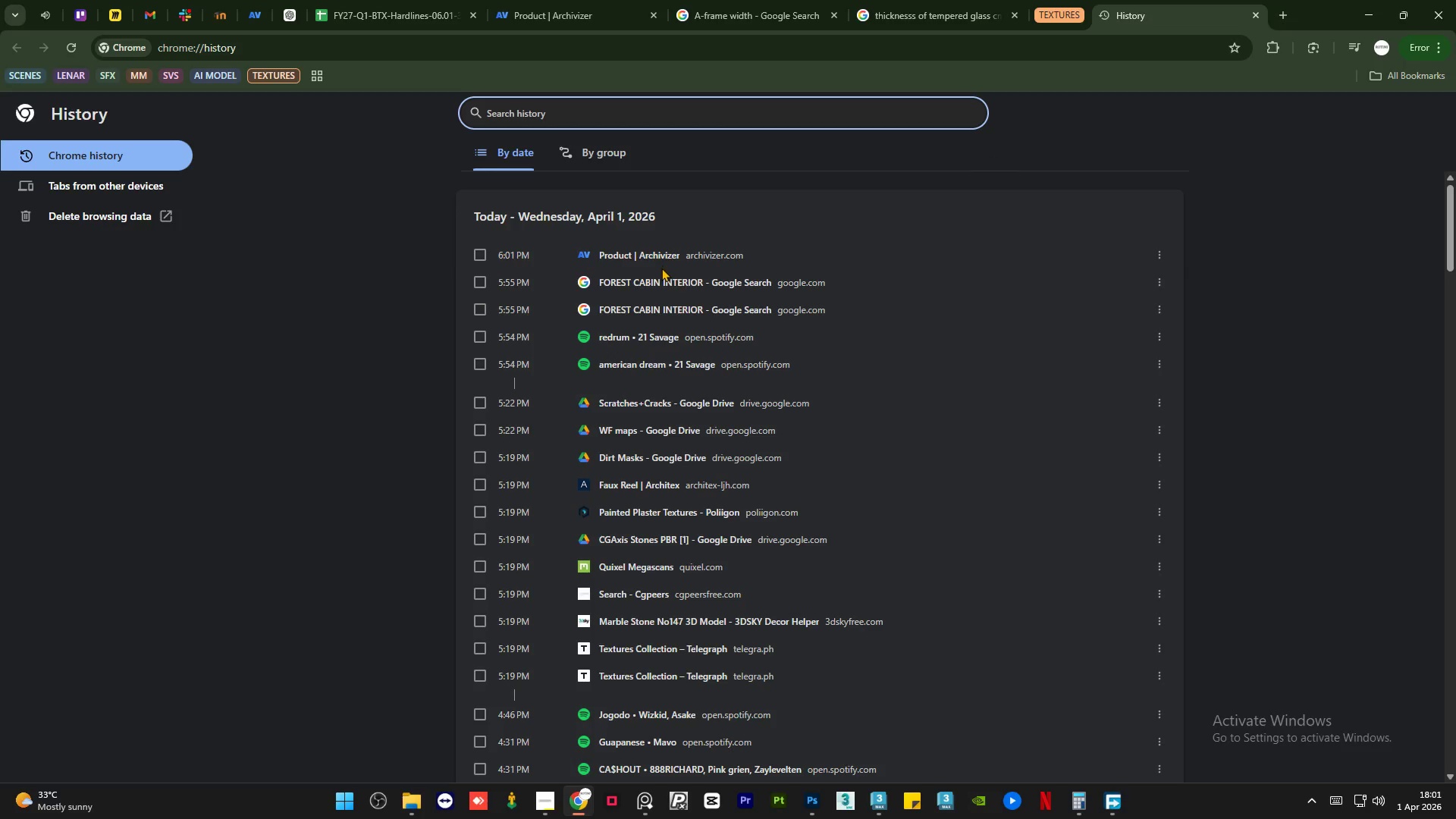 
left_click([651, 278])
 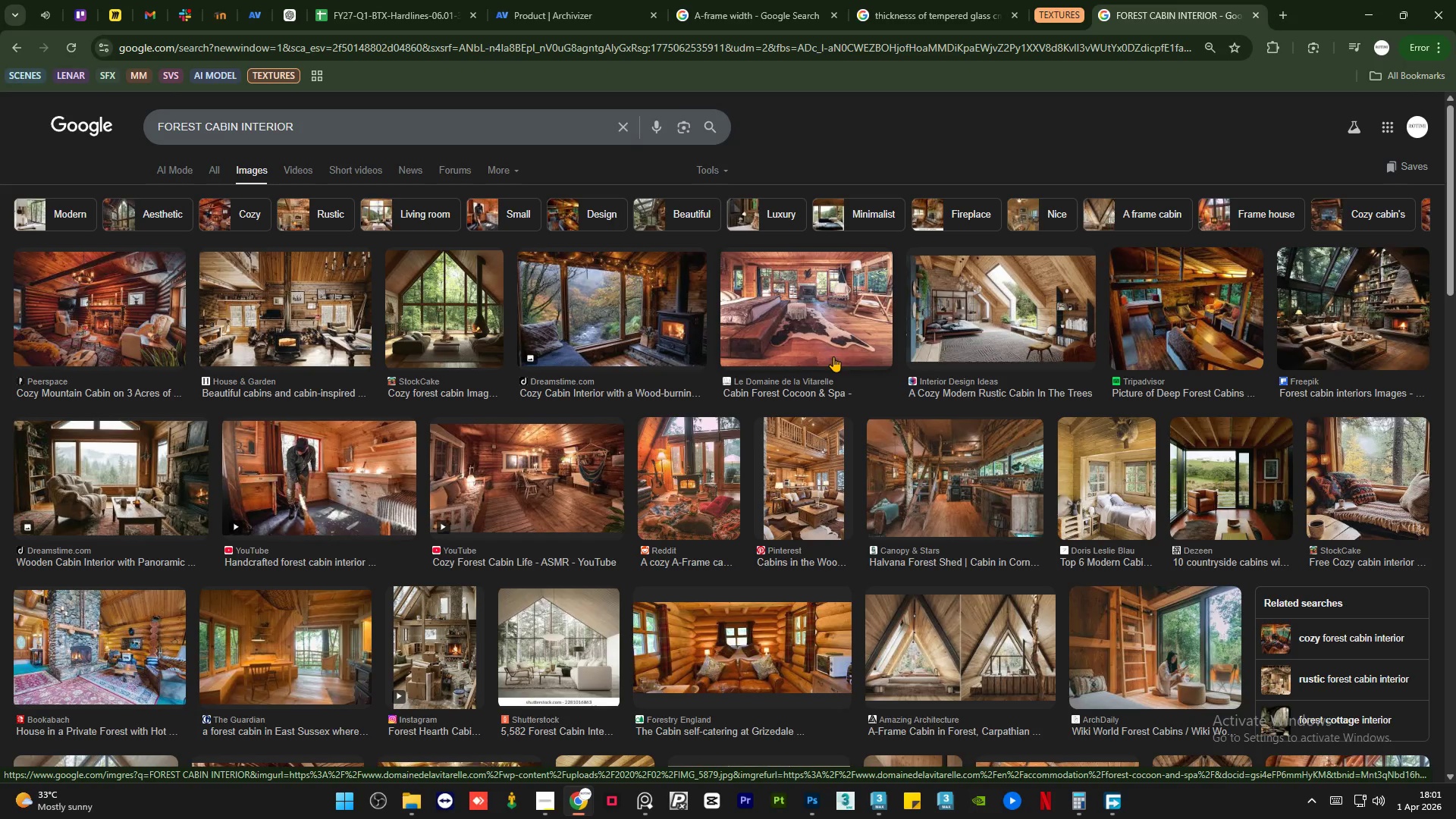 
wait(10.02)
 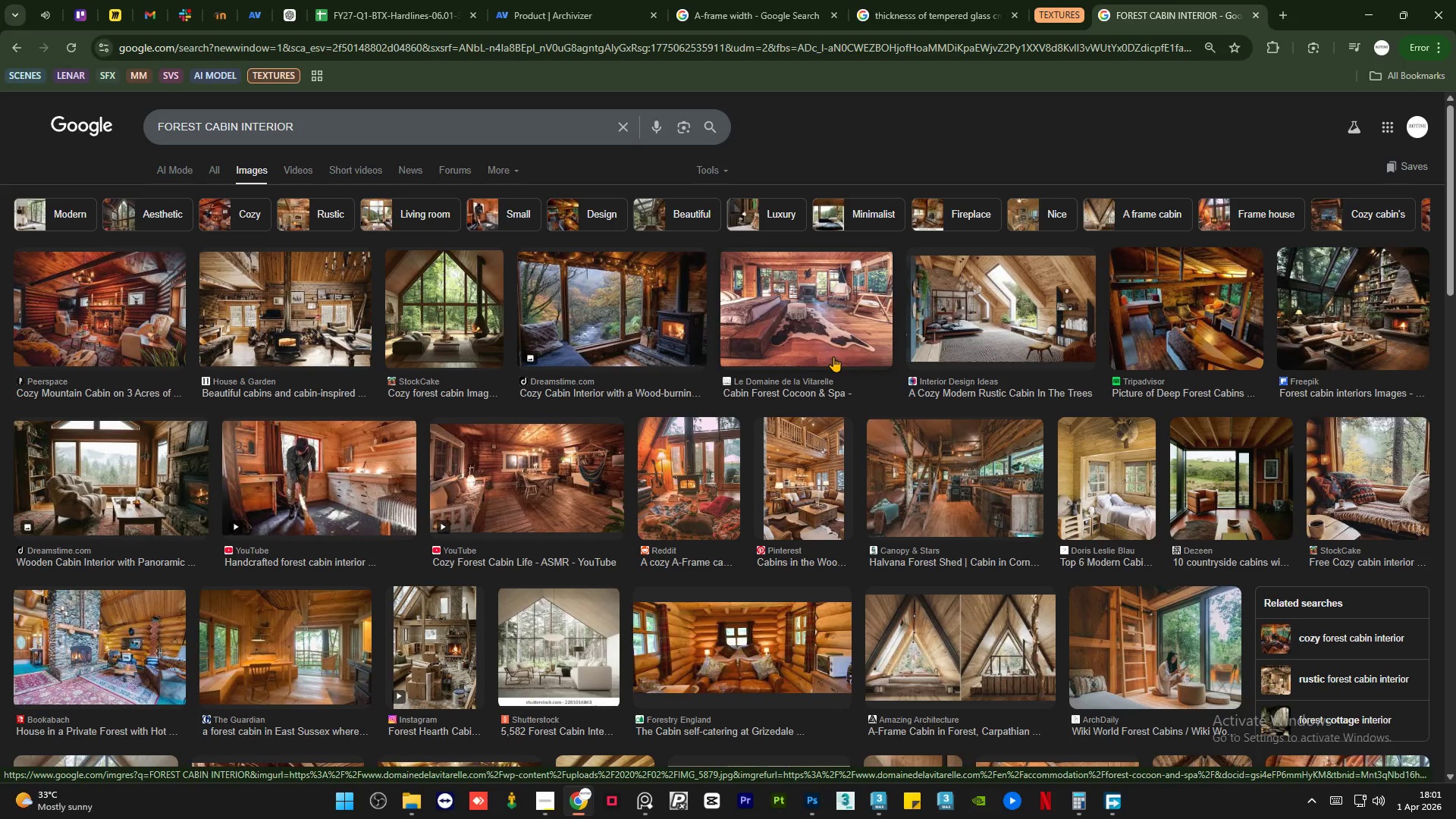 
scroll: coordinate [813, 371], scroll_direction: down, amount: 7.0
 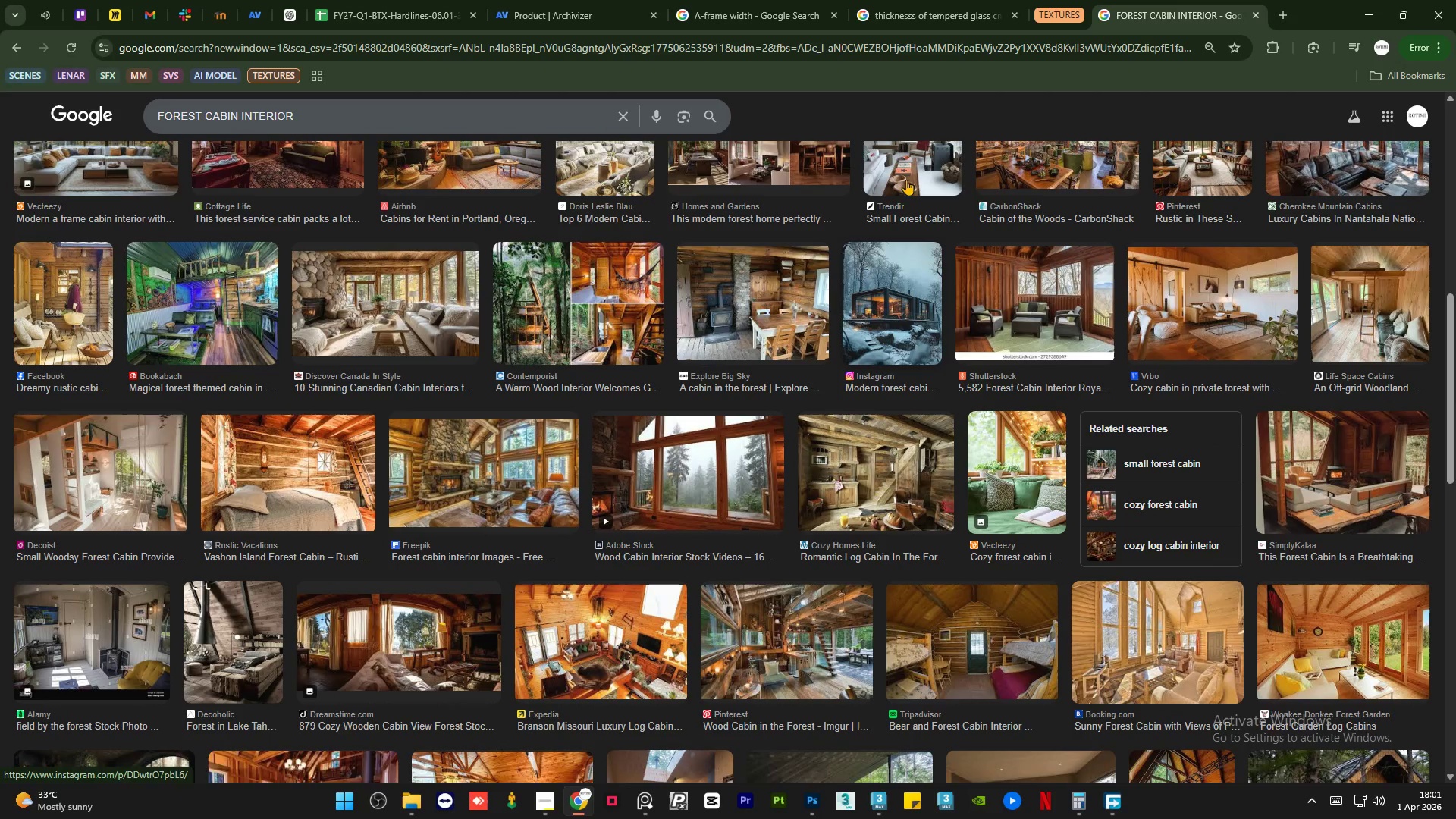 
left_click([551, 0])
 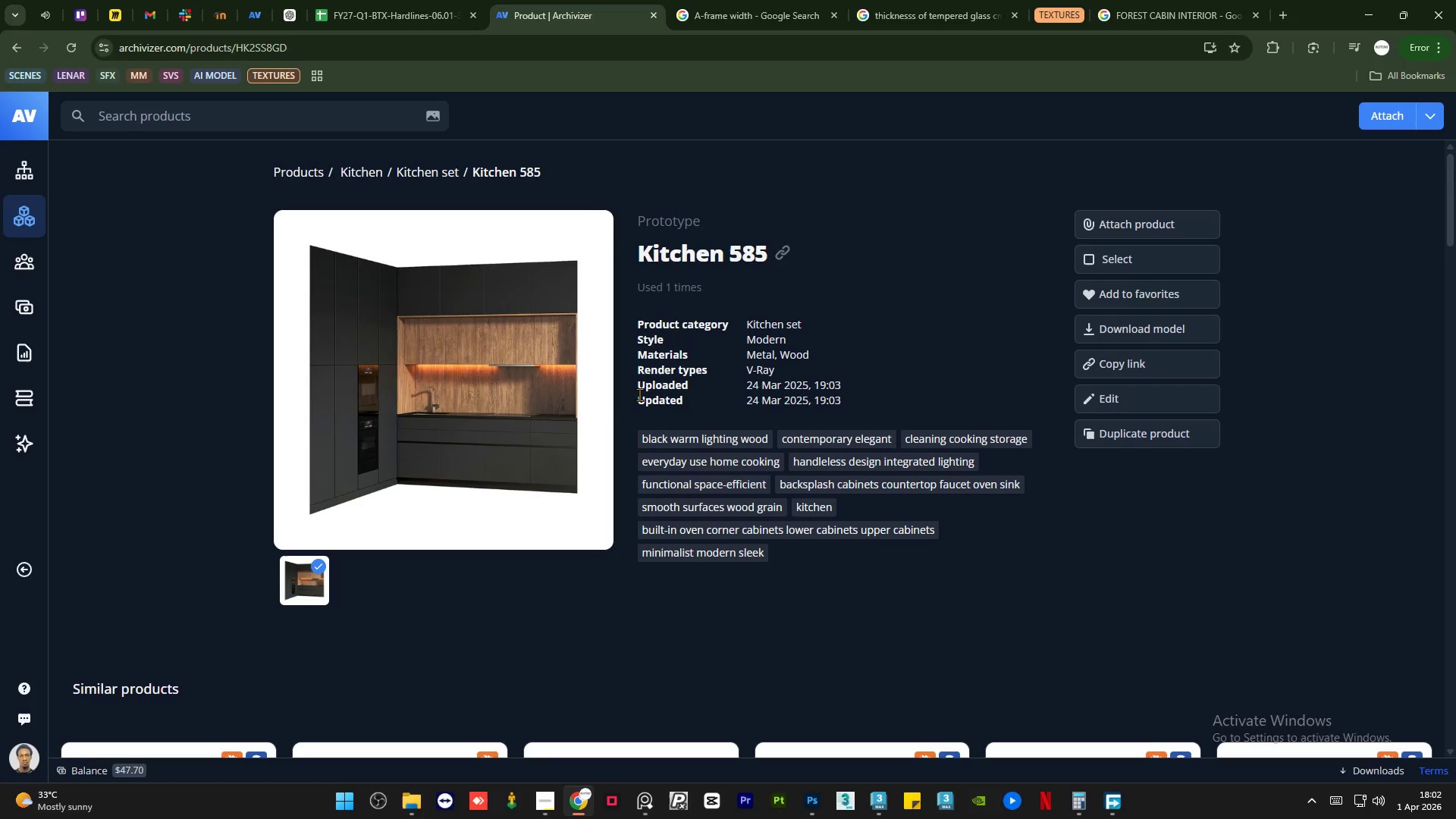 
scroll: coordinate [645, 392], scroll_direction: down, amount: 5.0
 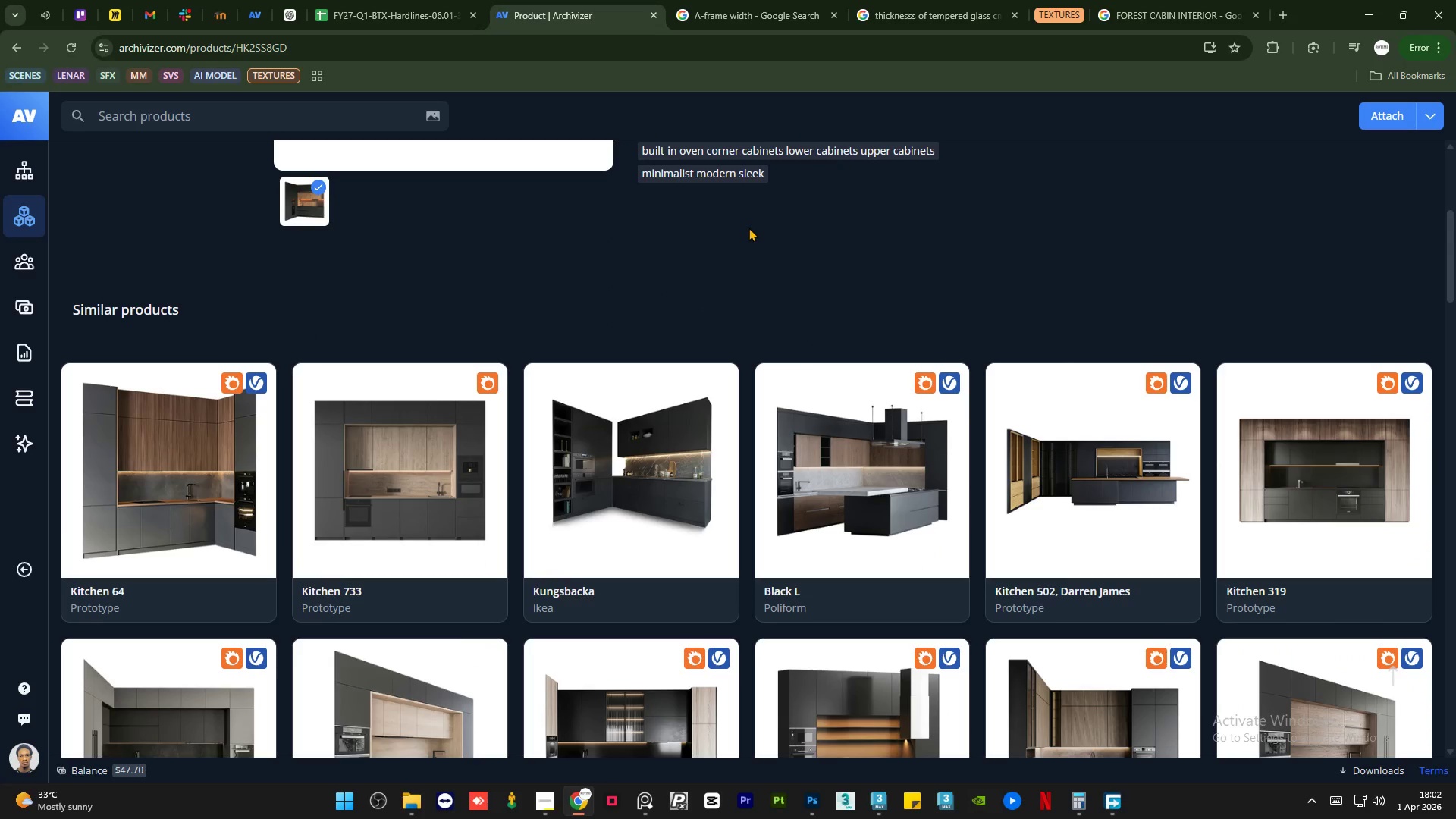 
wait(5.87)
 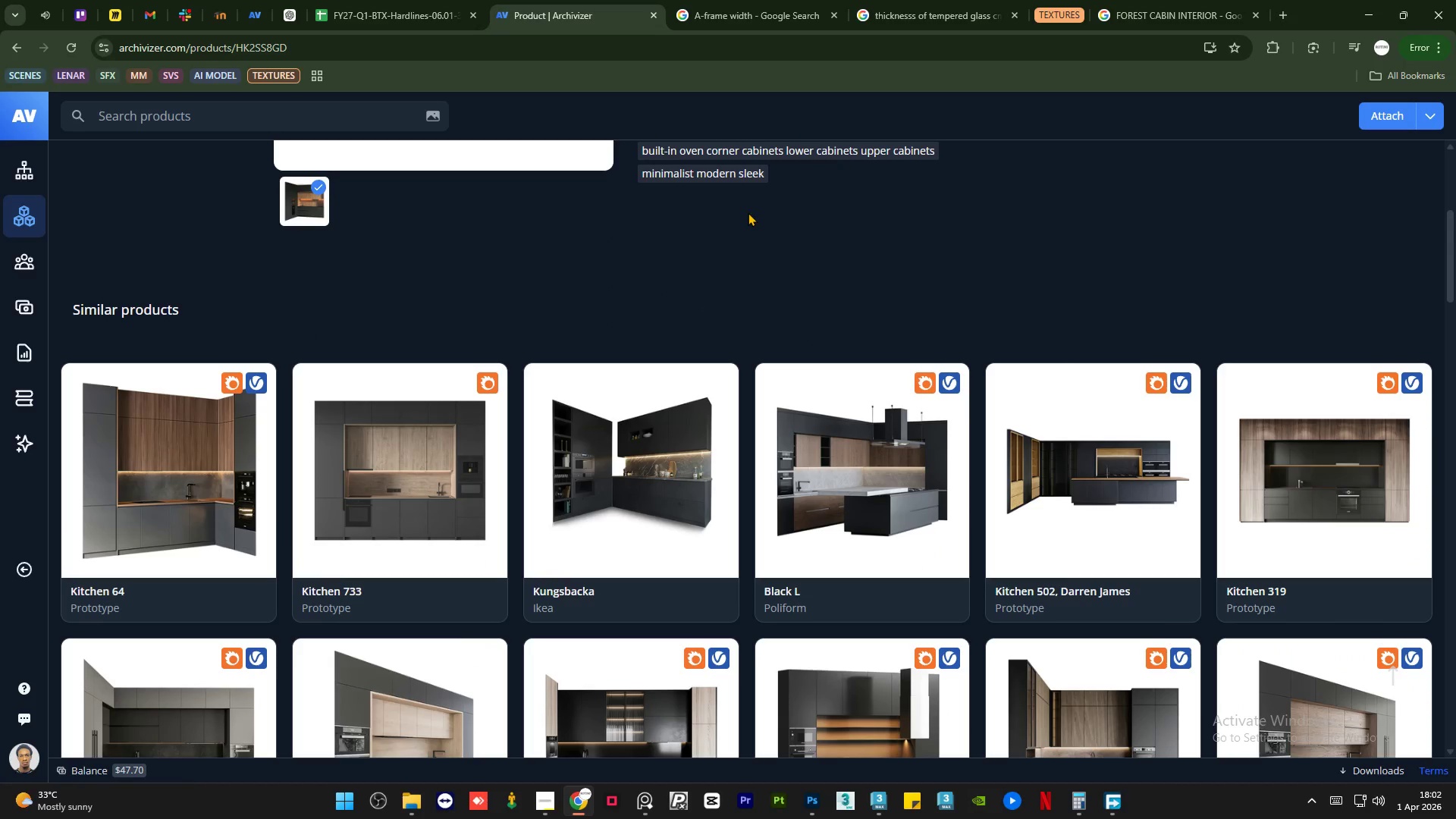 
scroll: coordinate [748, 237], scroll_direction: down, amount: 2.0
 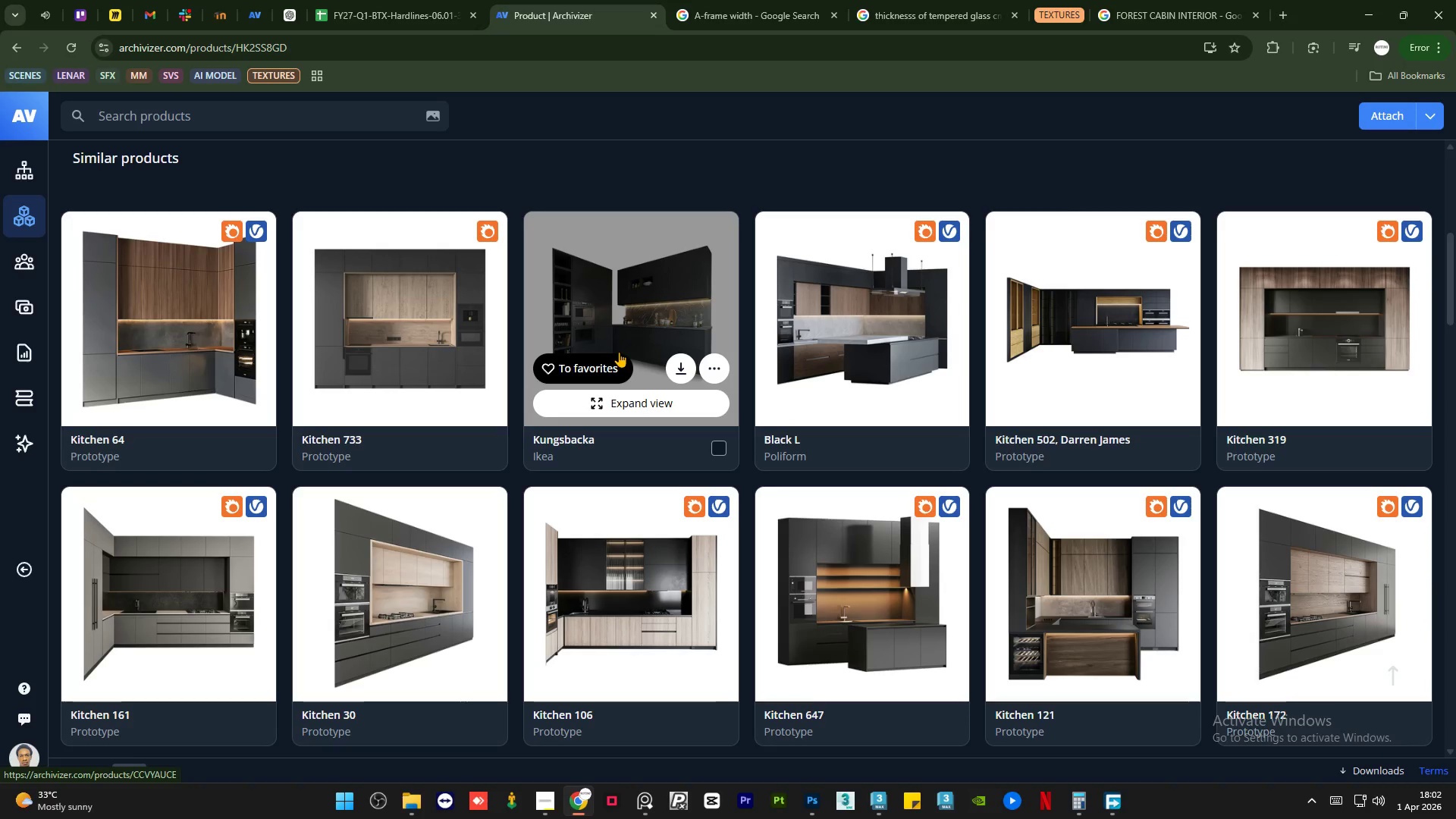 
left_click([623, 399])
 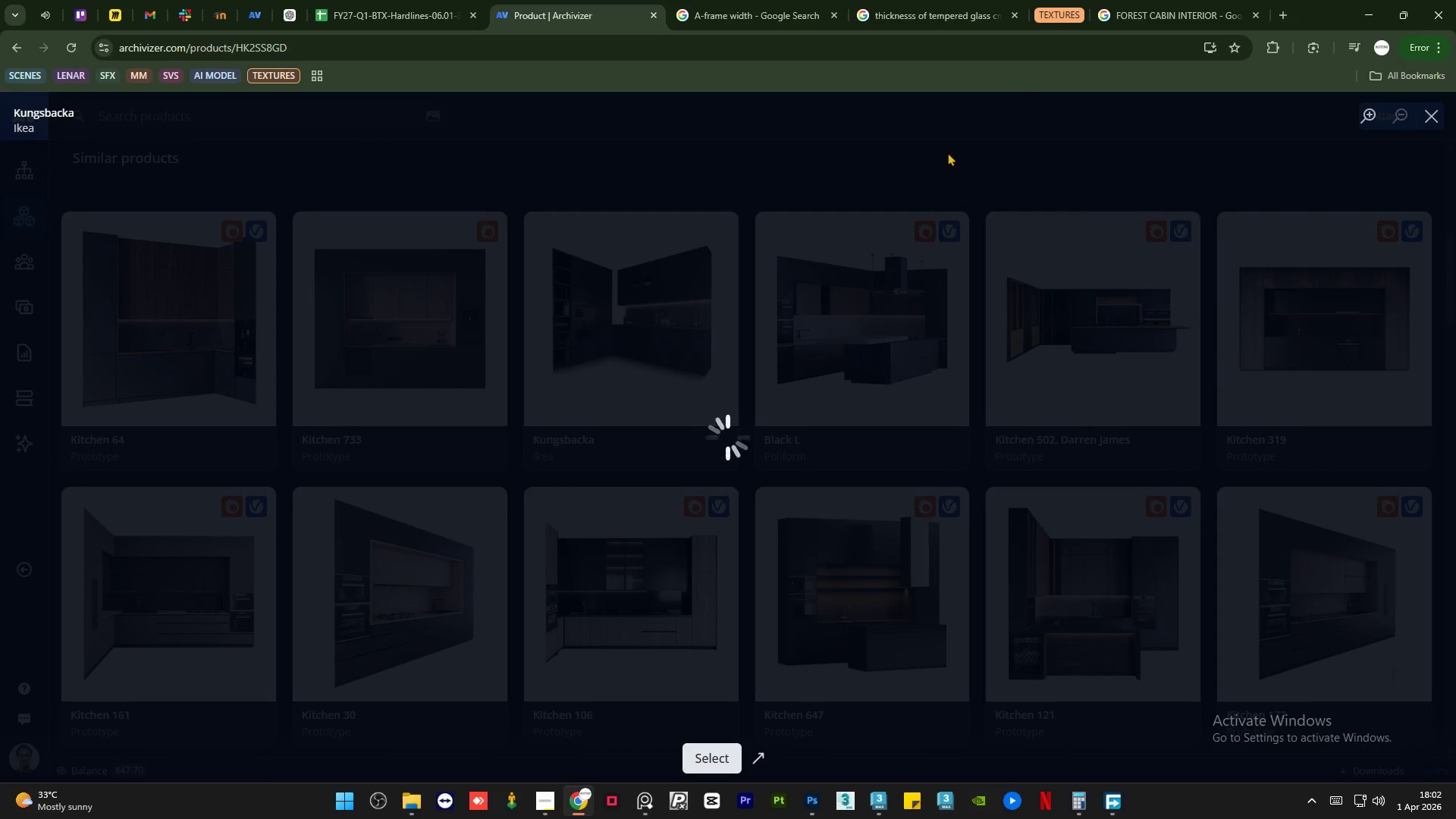 
left_click([1130, 0])
 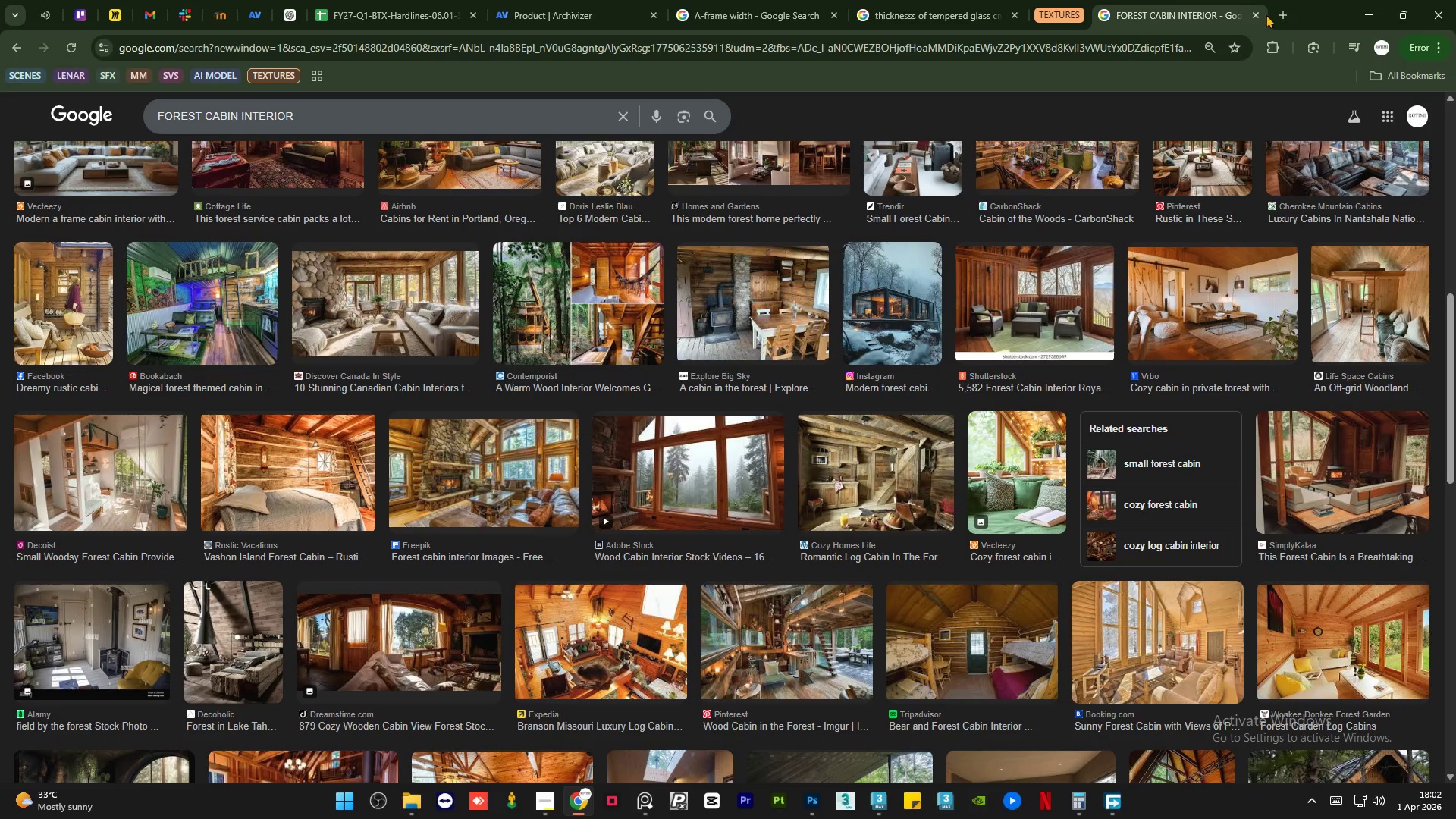 
left_click([1285, 14])
 